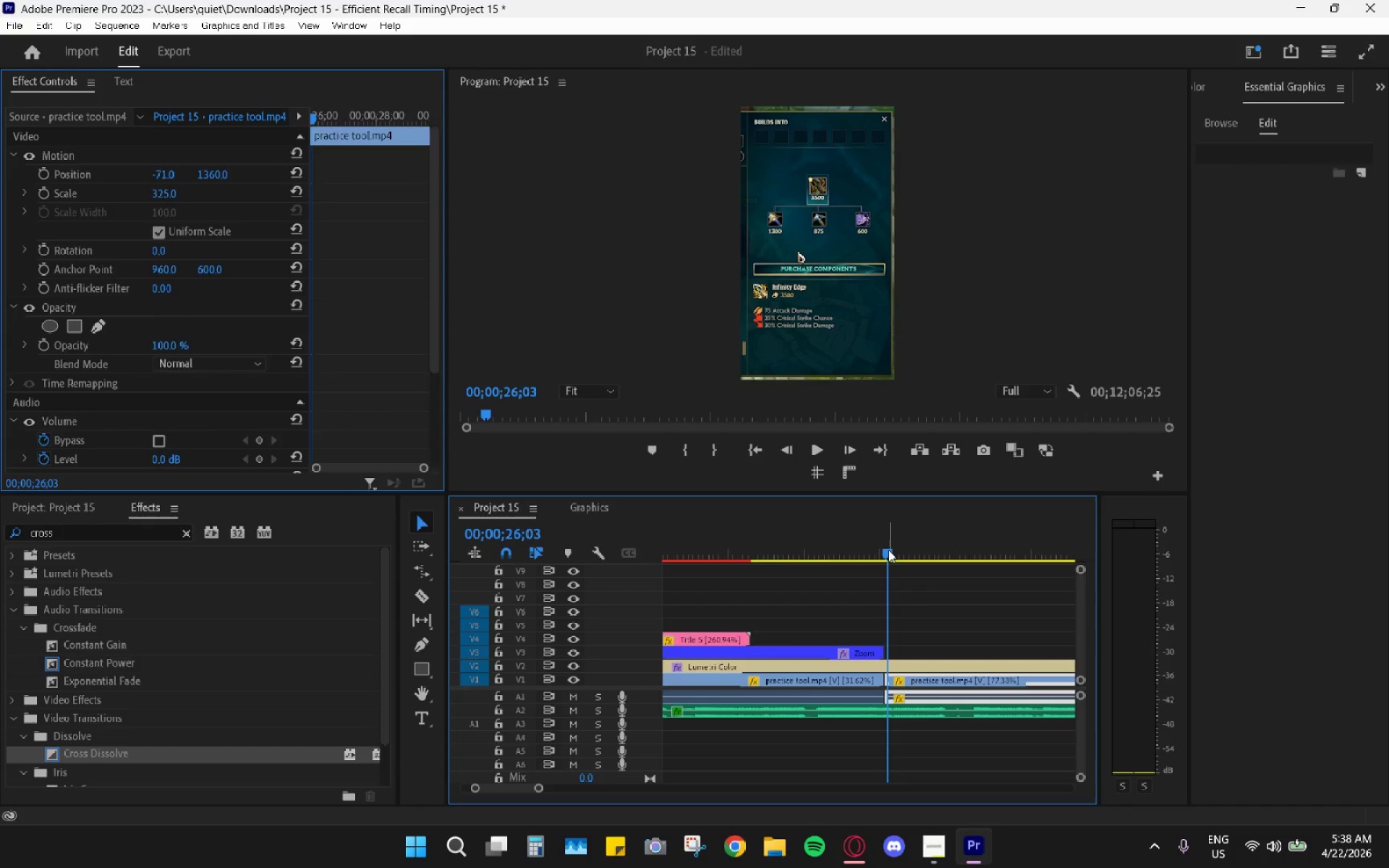 
left_click_drag(start_coordinate=[864, 541], to_coordinate=[888, 550])
 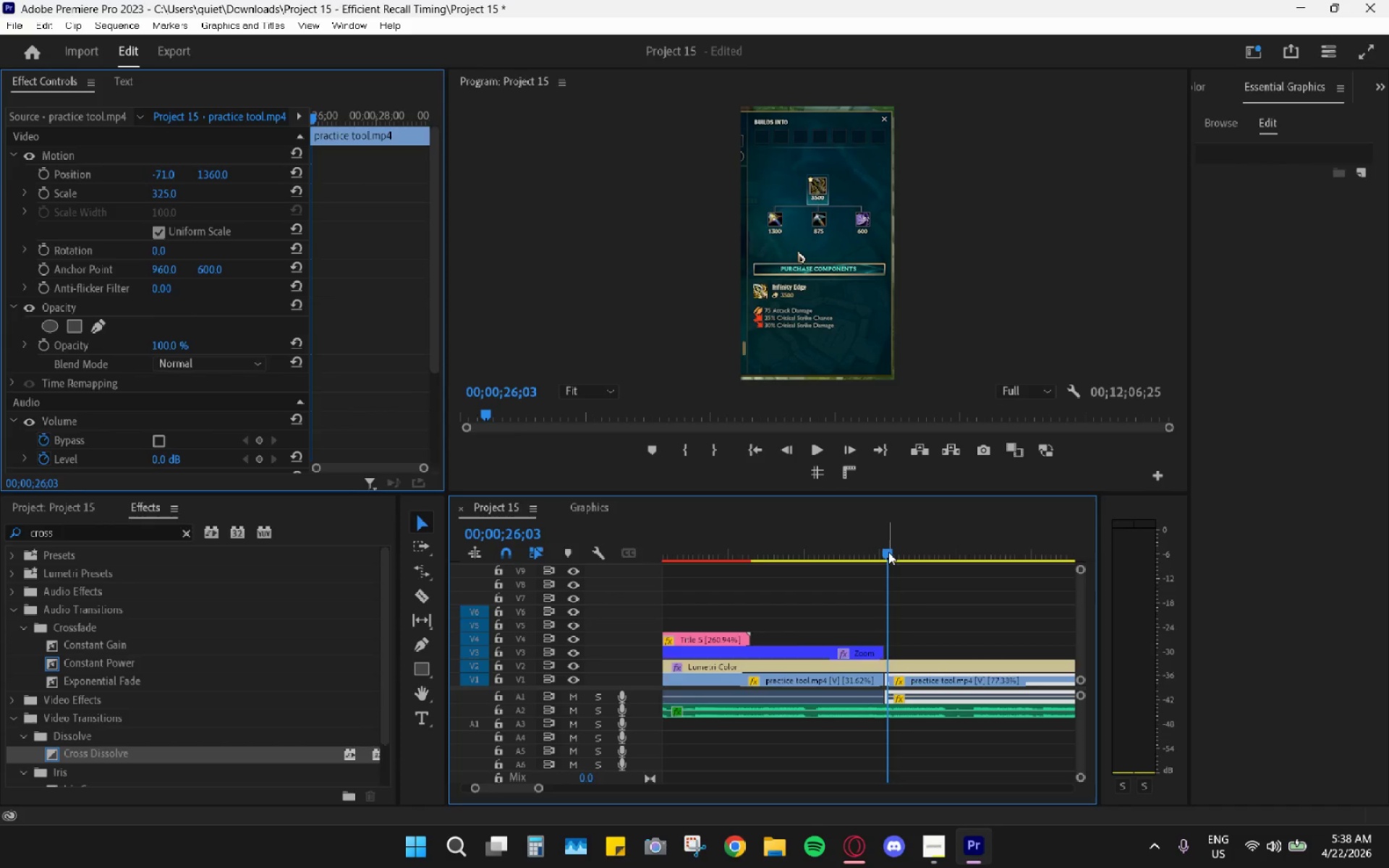 
hold_key(key=AltLeft, duration=0.73)
 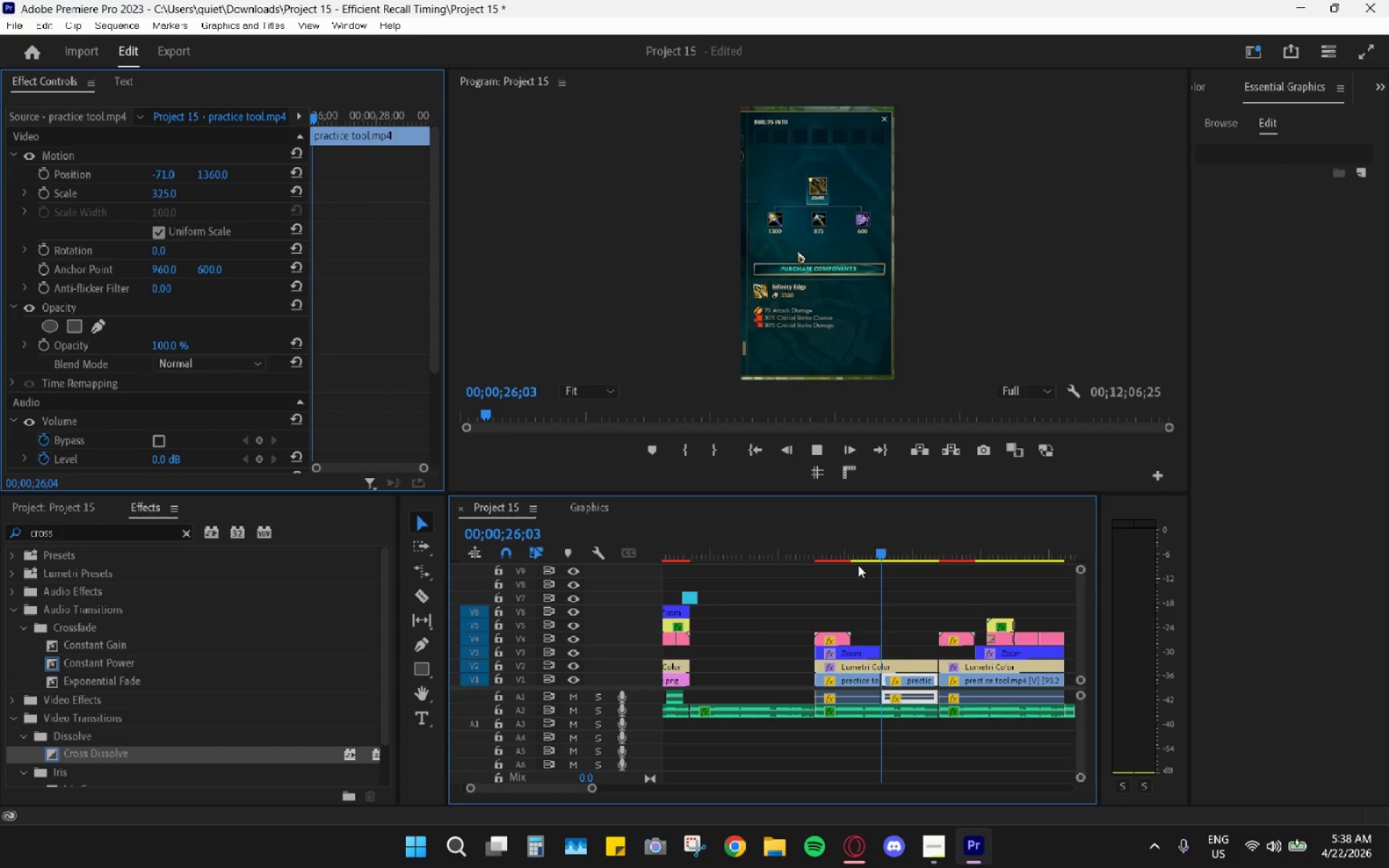 
key(Space)
 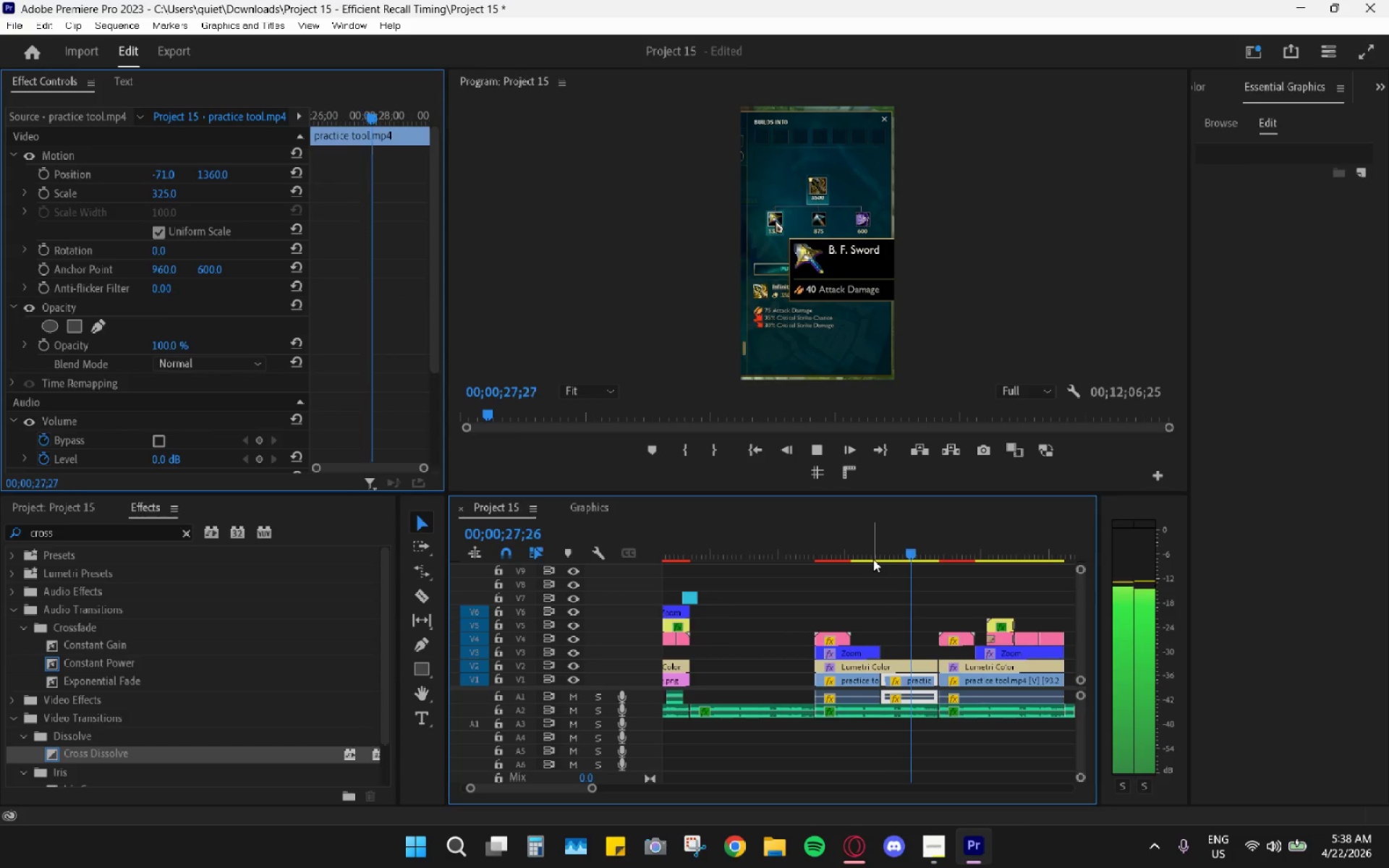 
scroll: coordinate [877, 587], scroll_direction: down, amount: 14.0
 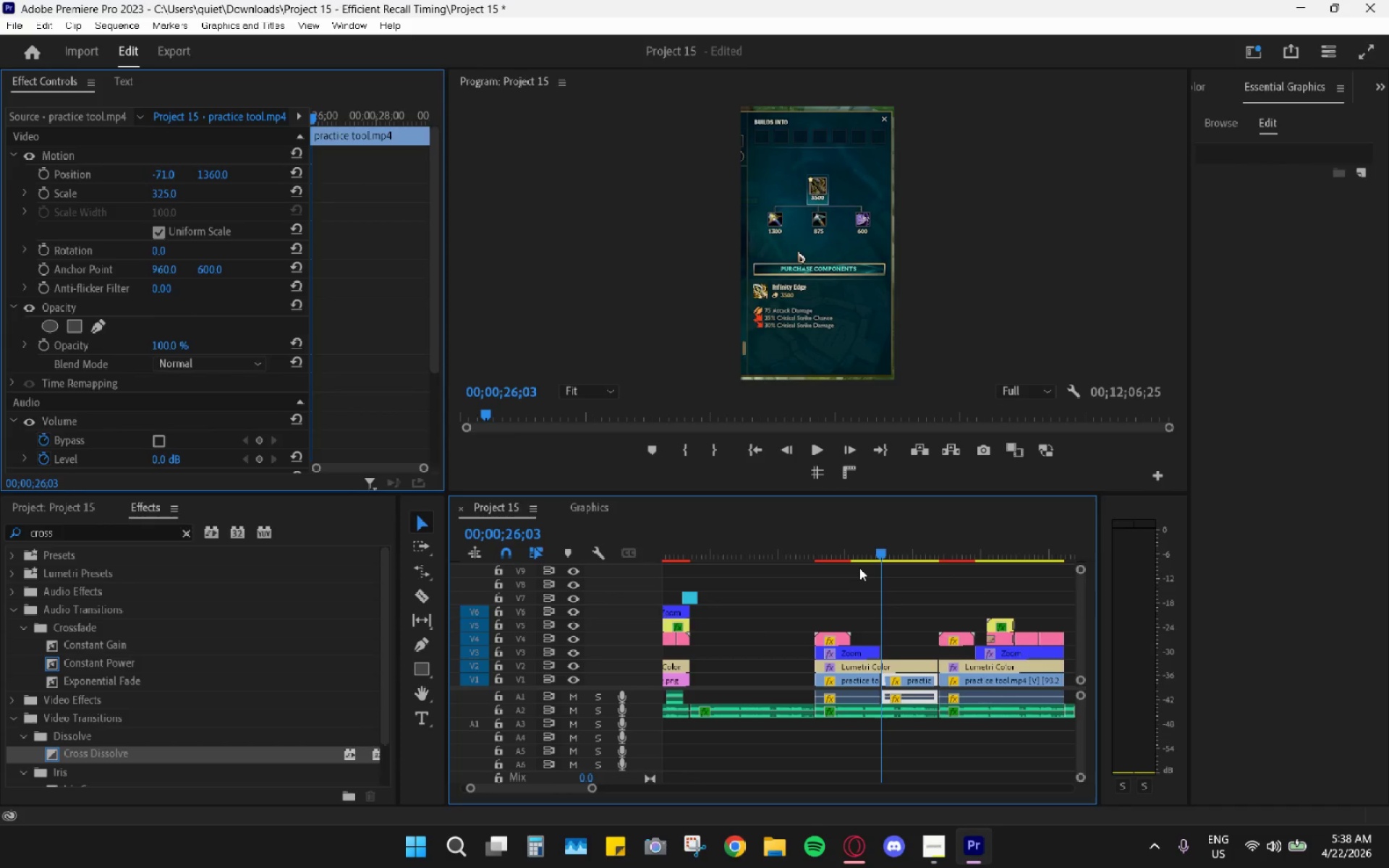 
key(Space)
 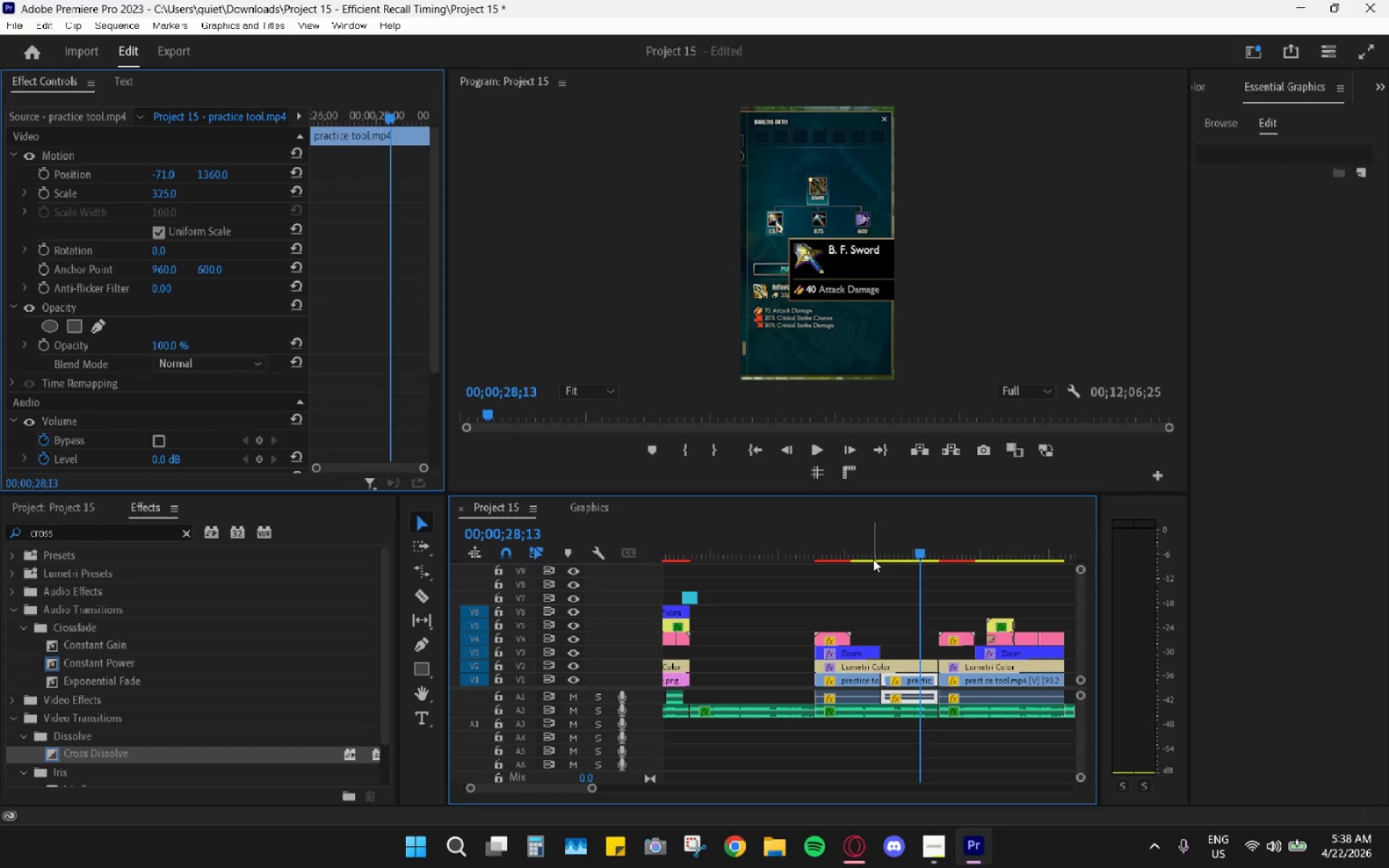 
hold_key(key=AltLeft, duration=0.61)
scroll: coordinate [895, 644], scroll_direction: up, amount: 9.0
 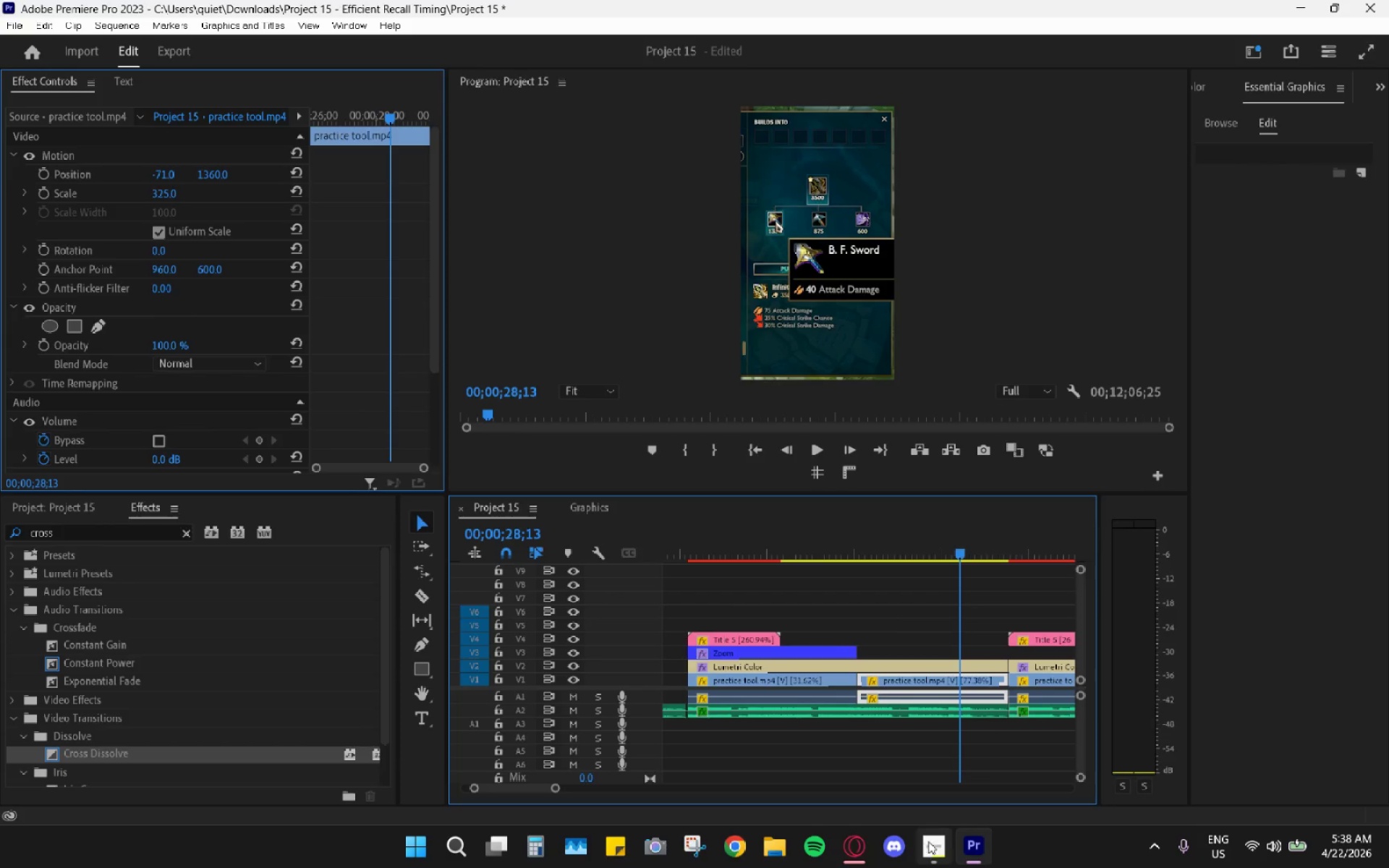 
left_click([854, 837])
 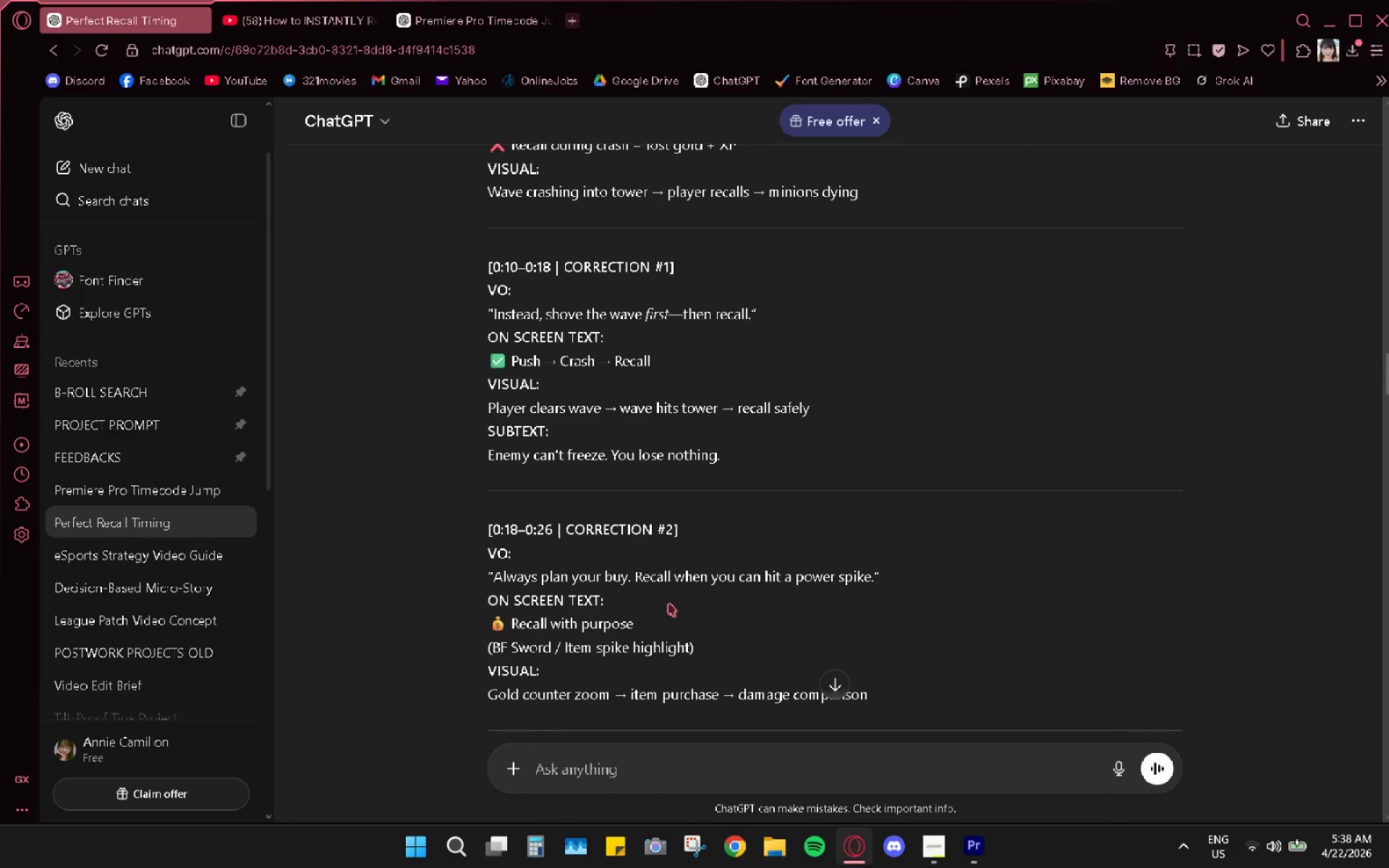 
scroll: coordinate [668, 603], scroll_direction: down, amount: 4.0
 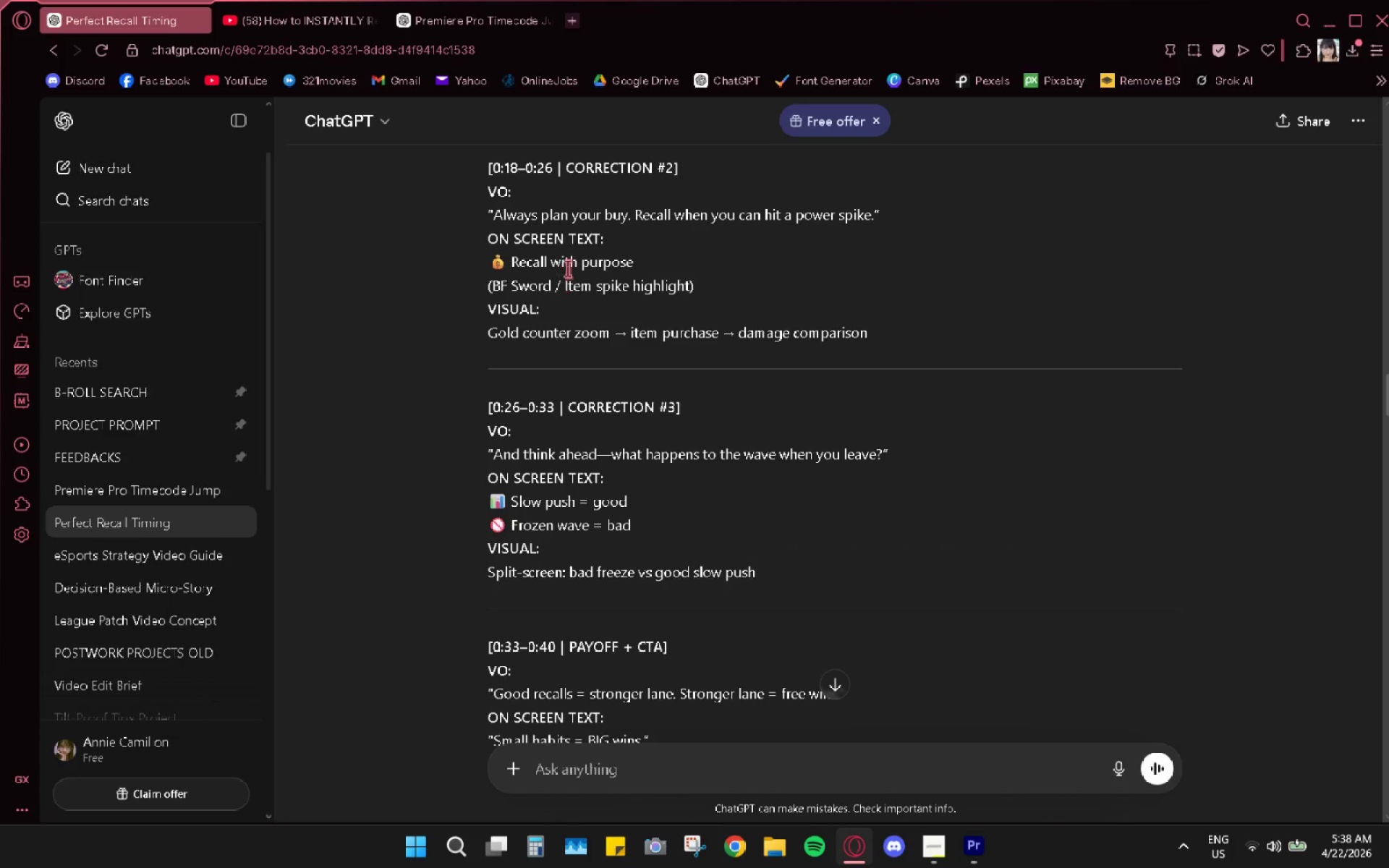 
scroll: coordinate [574, 331], scroll_direction: up, amount: 1.0
 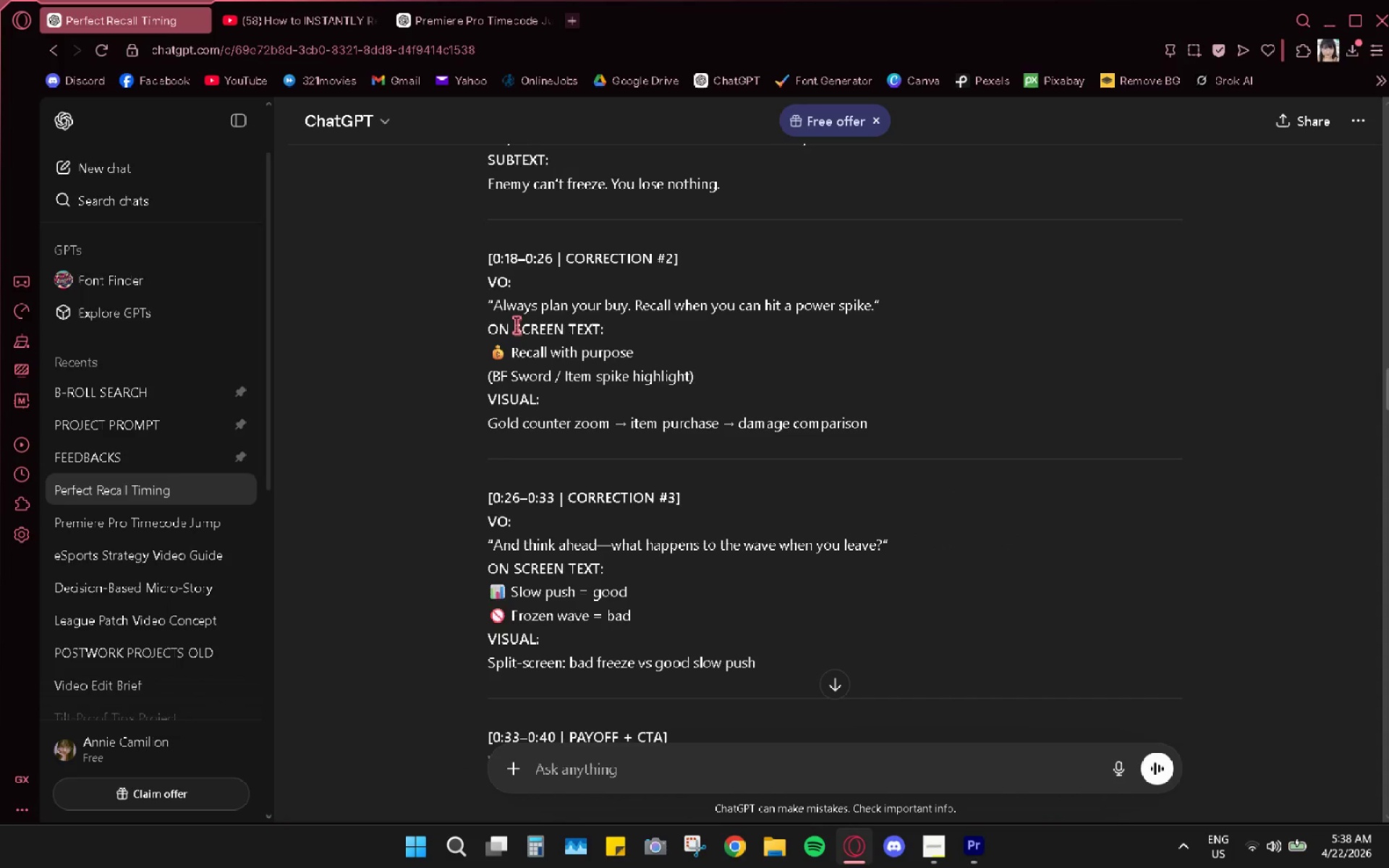 
left_click([511, 323])
 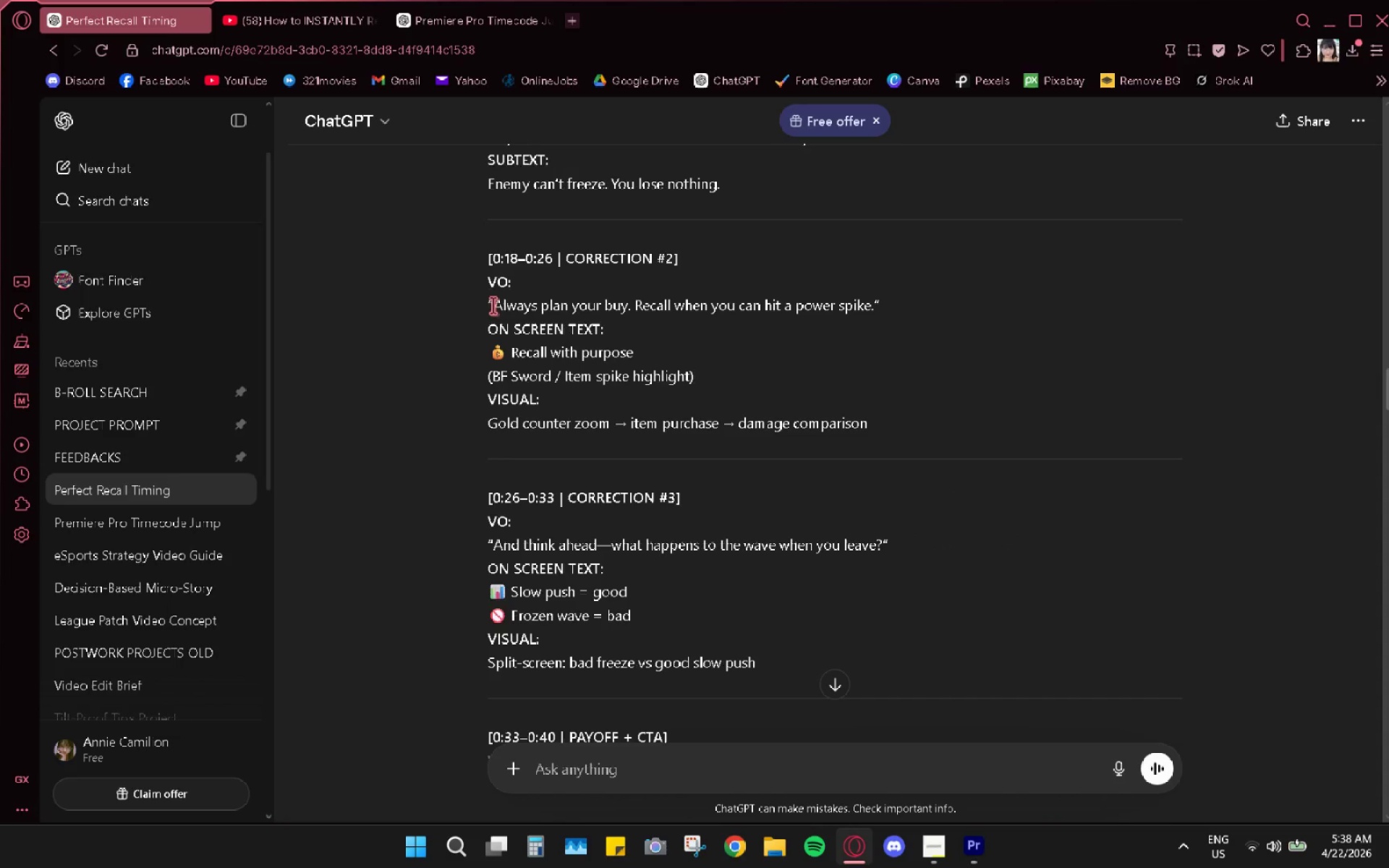 
left_click_drag(start_coordinate=[493, 305], to_coordinate=[629, 292])
 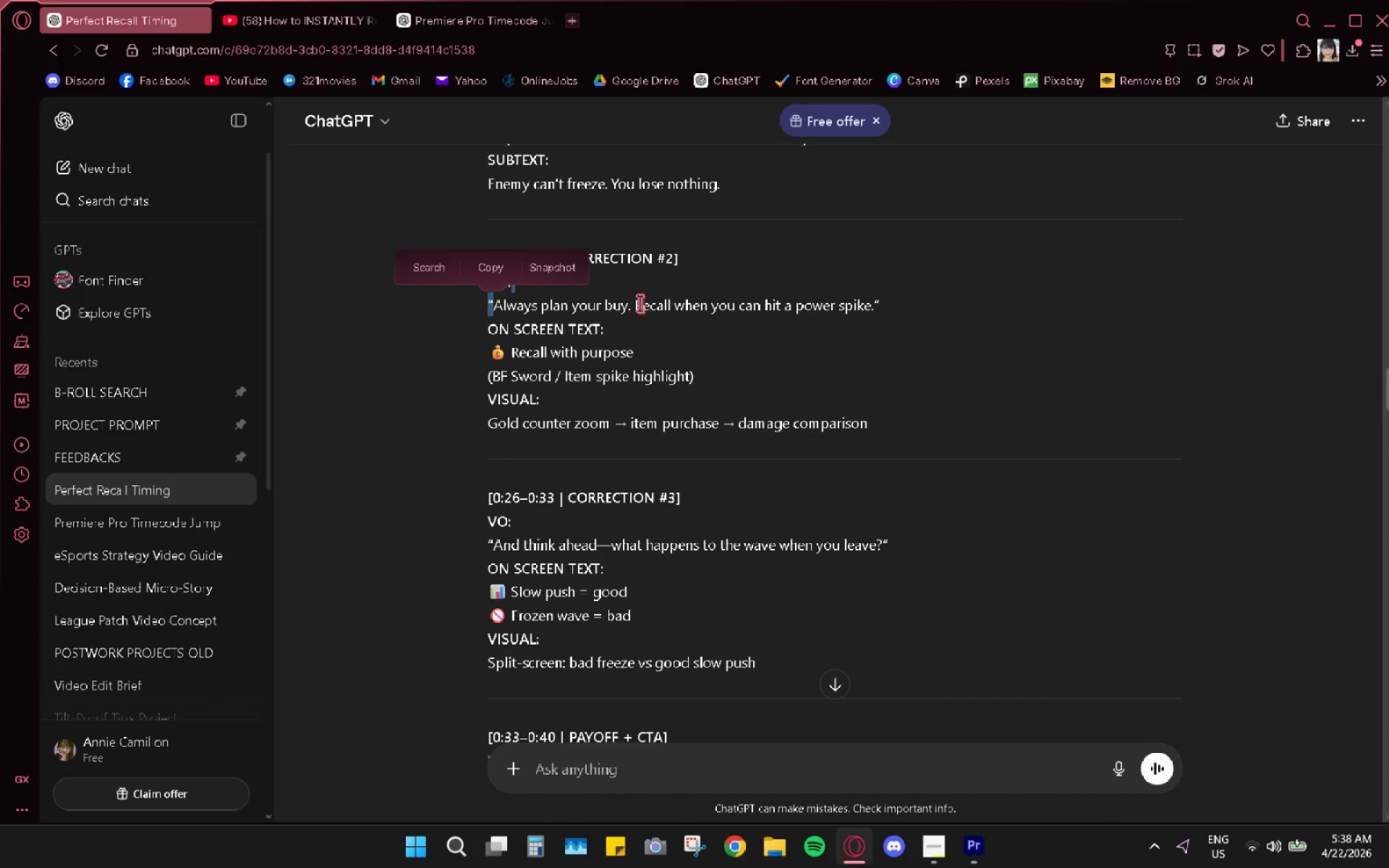 
left_click([640, 303])
 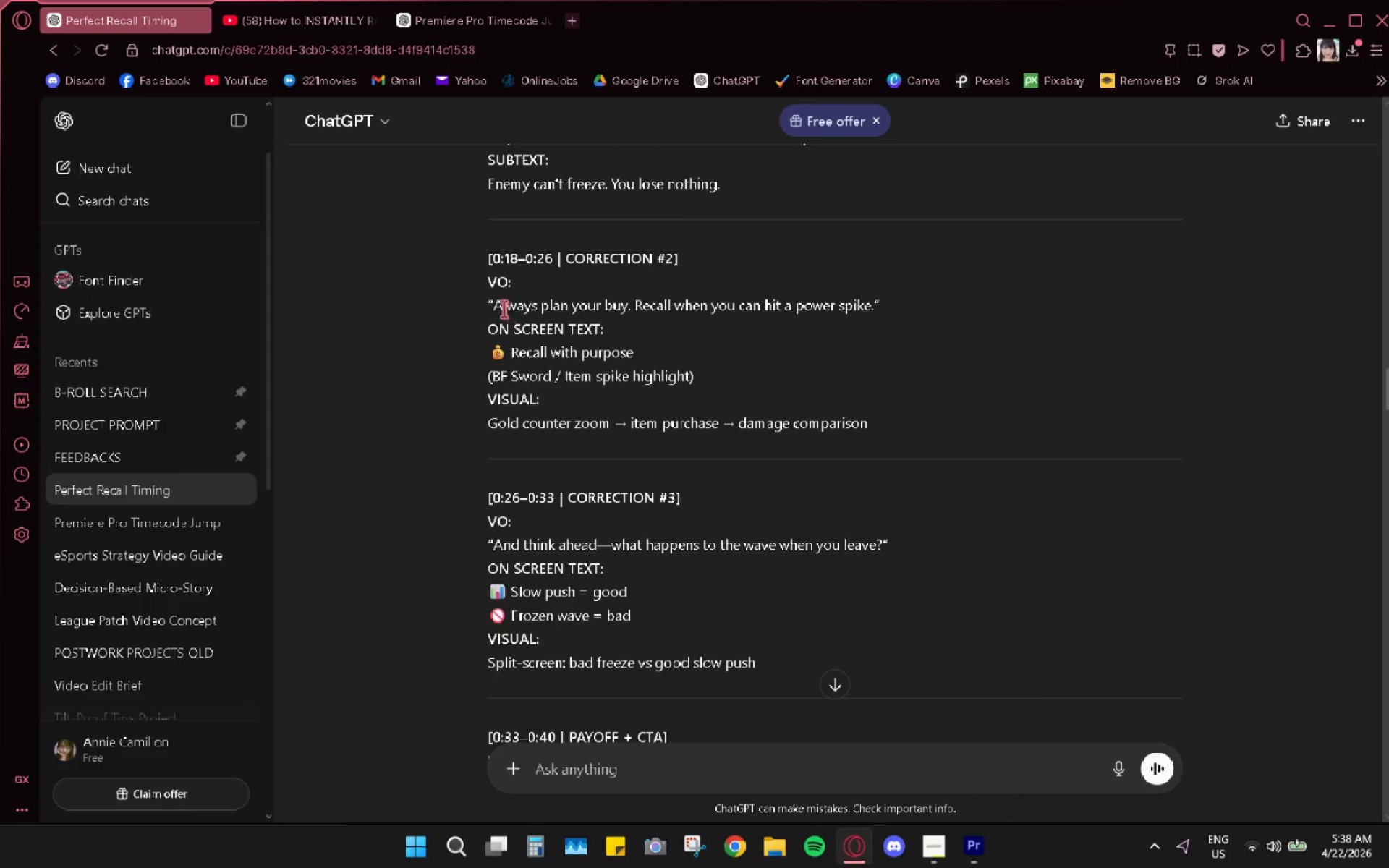 
left_click_drag(start_coordinate=[497, 305], to_coordinate=[626, 301])
 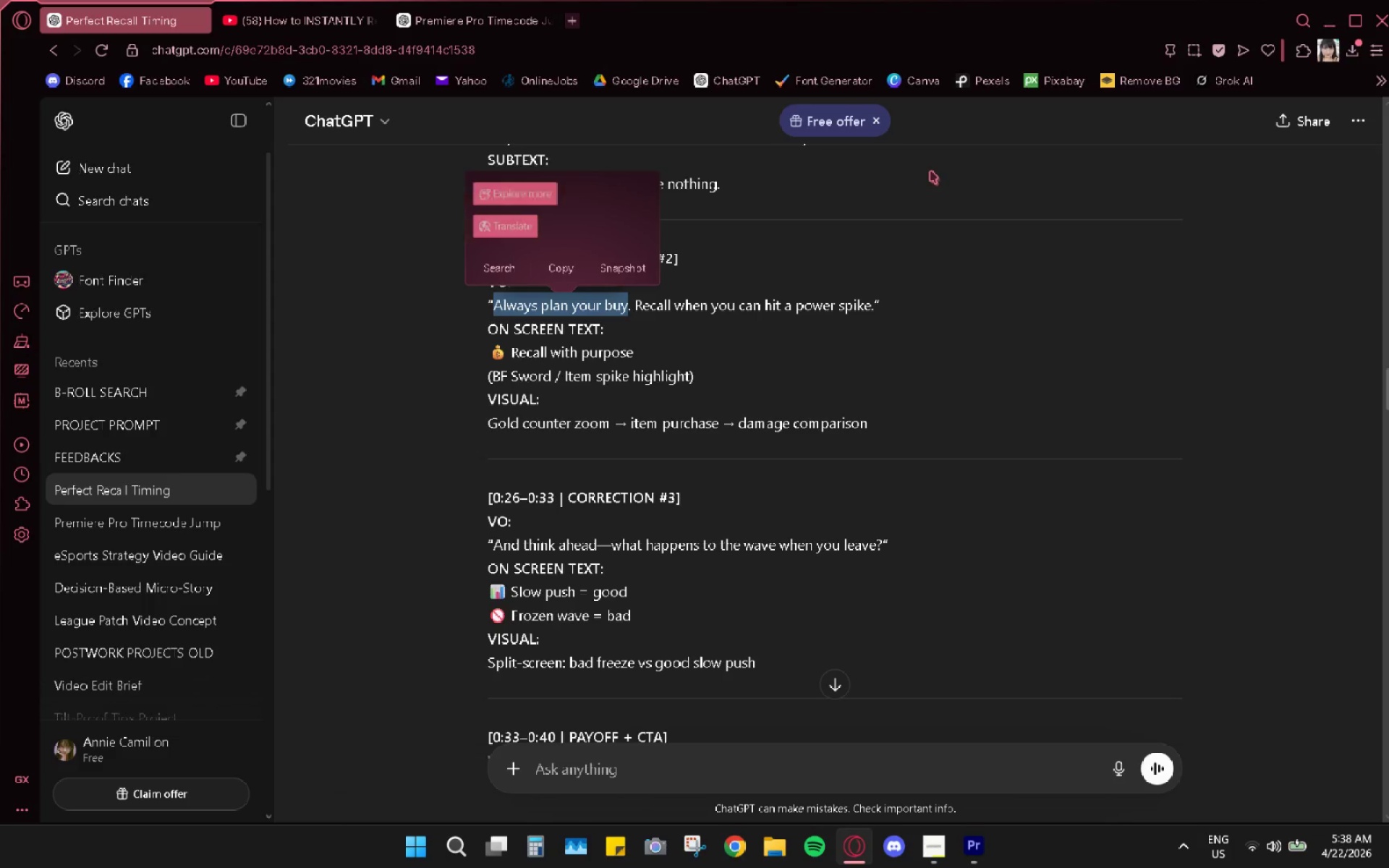 
key(Control+C)
 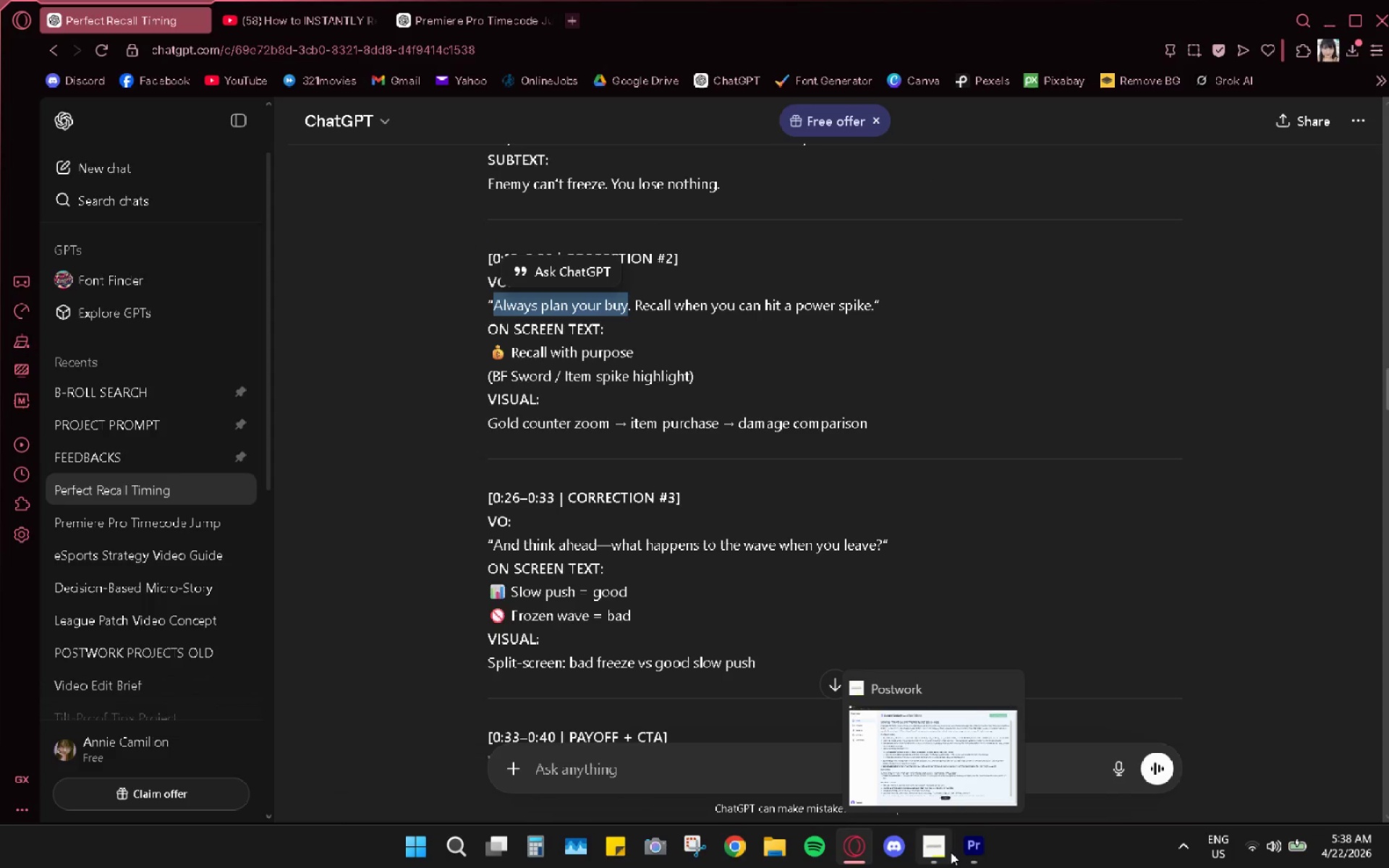 
left_click([971, 841])
 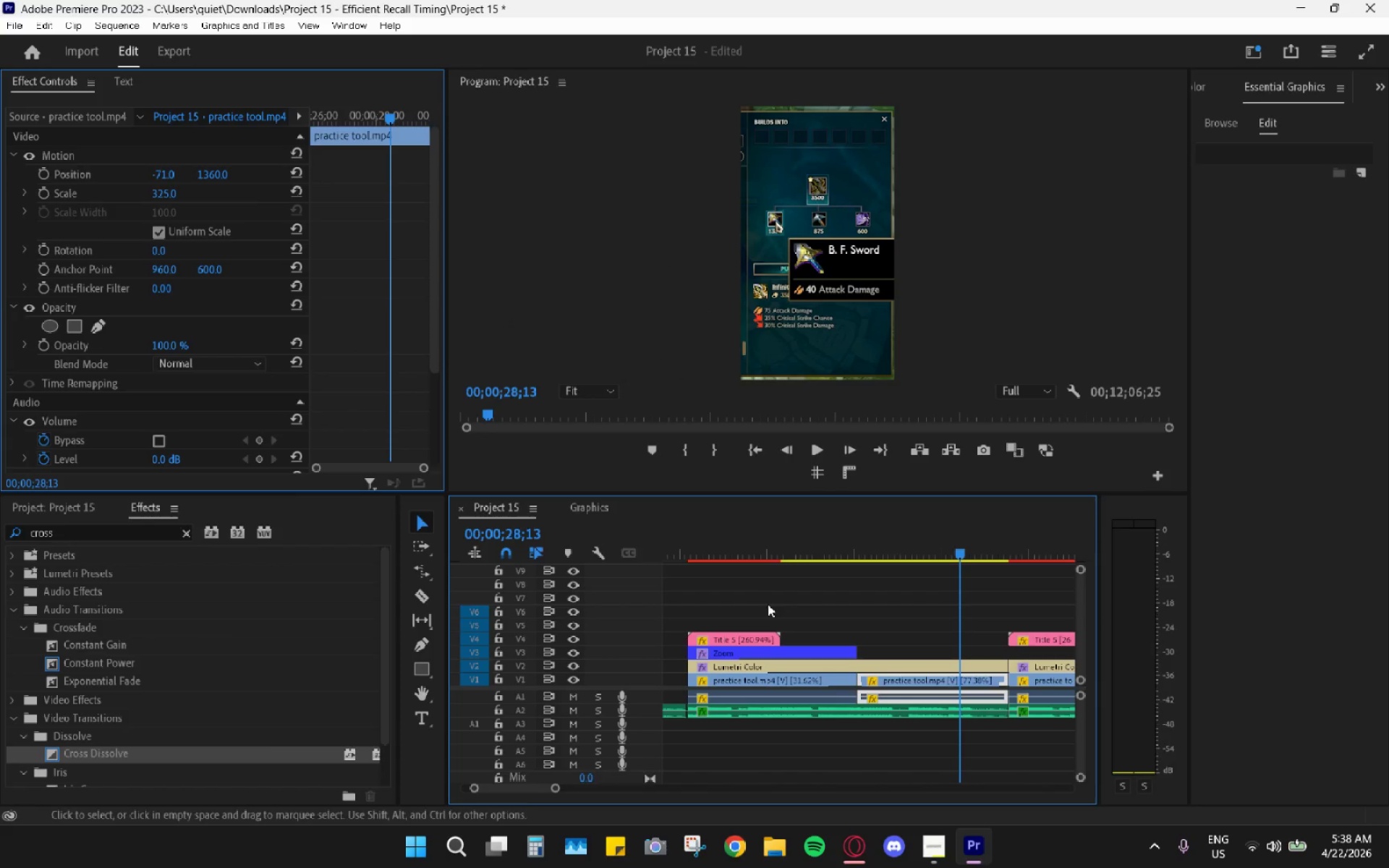 
left_click_drag(start_coordinate=[731, 537], to_coordinate=[721, 534])
 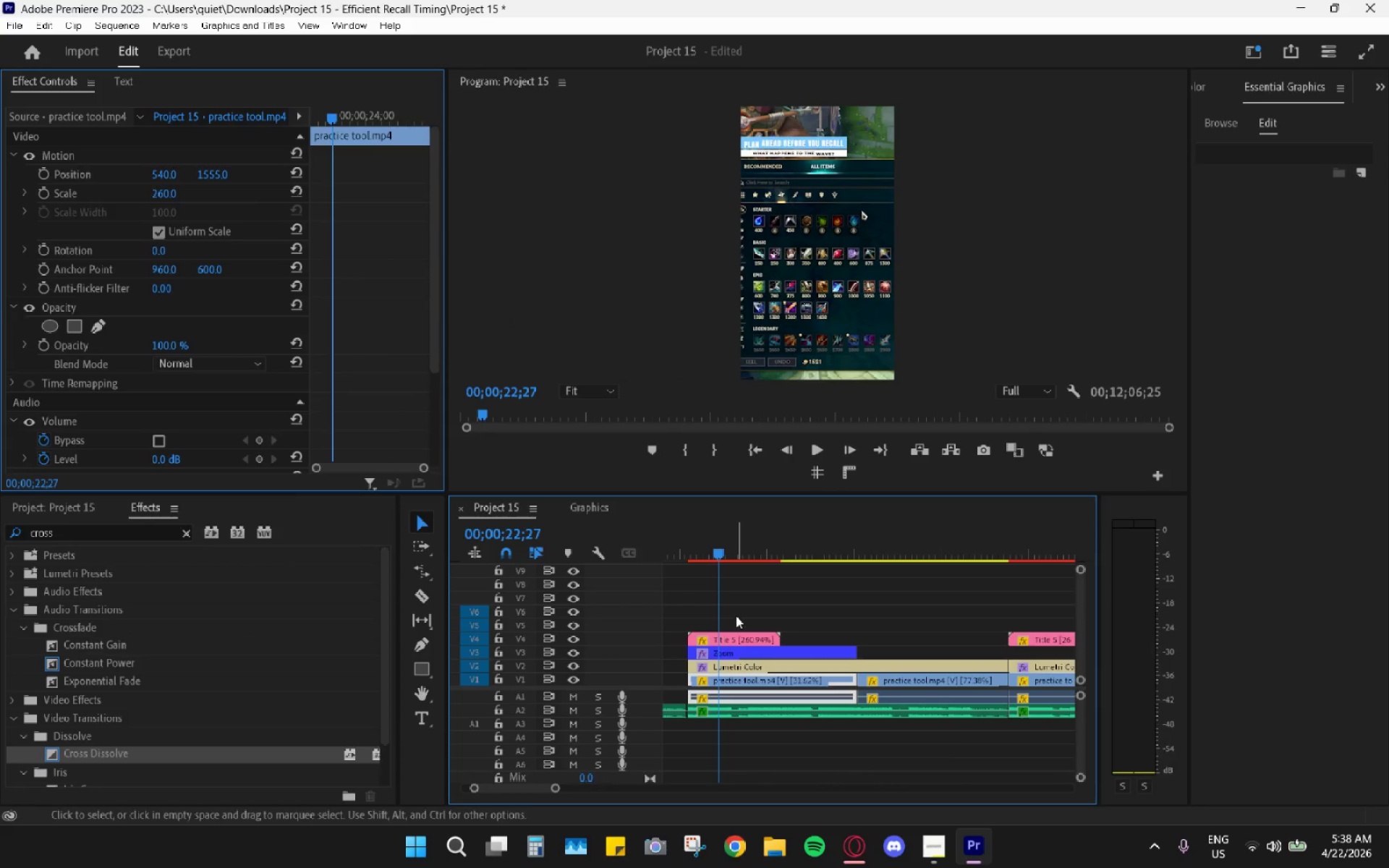 
key(Space)
 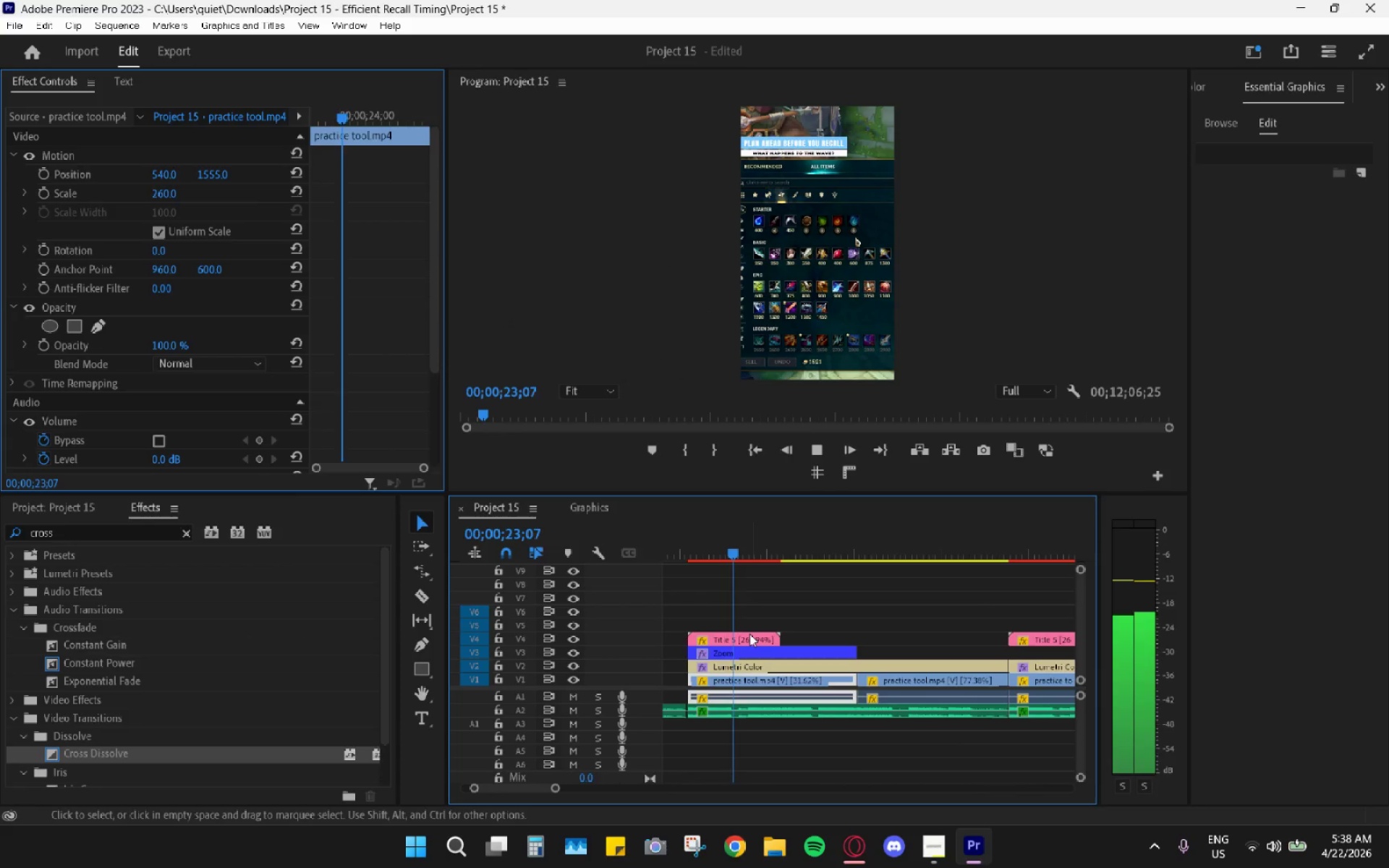 
key(Space)
 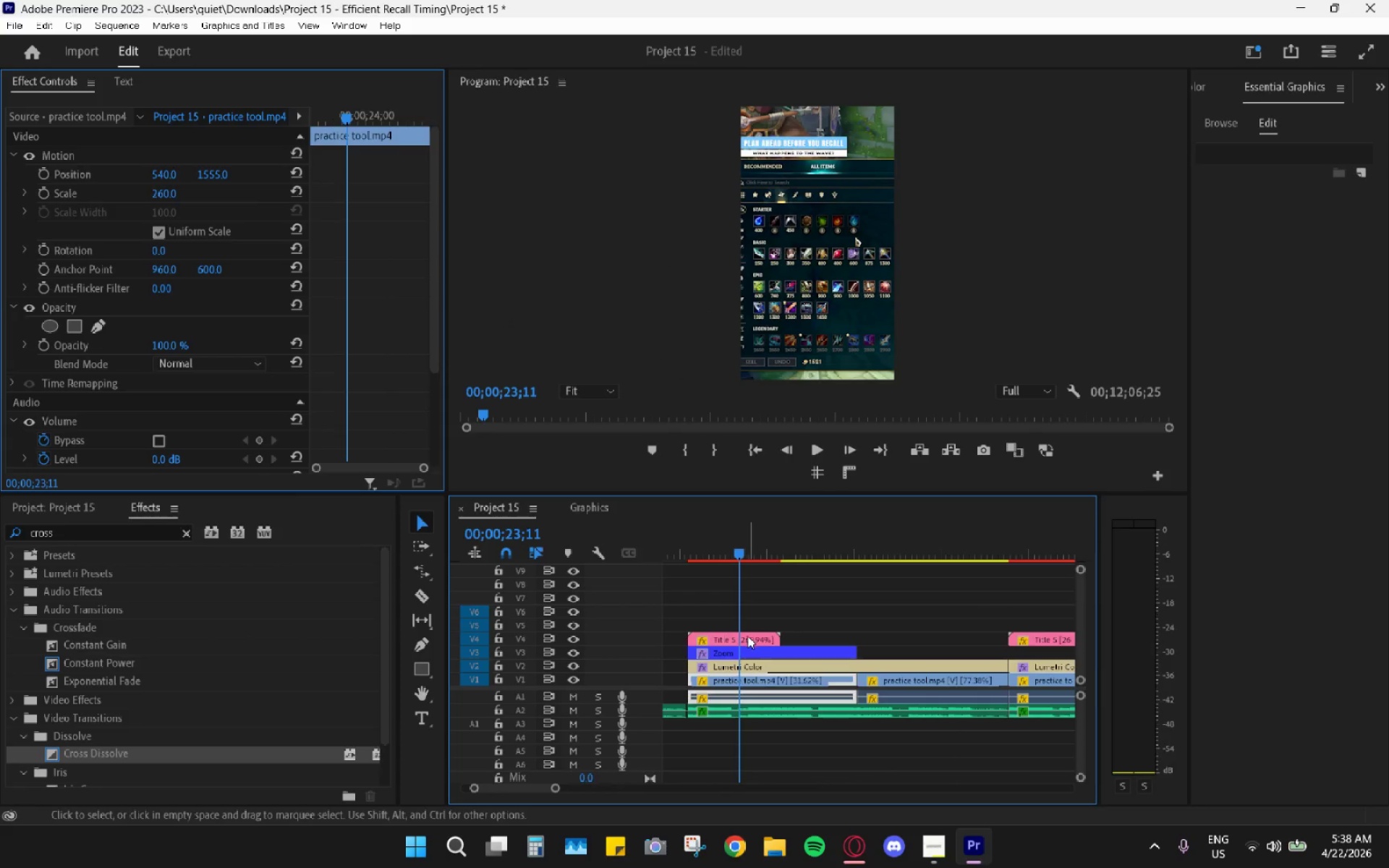 
left_click([747, 636])
 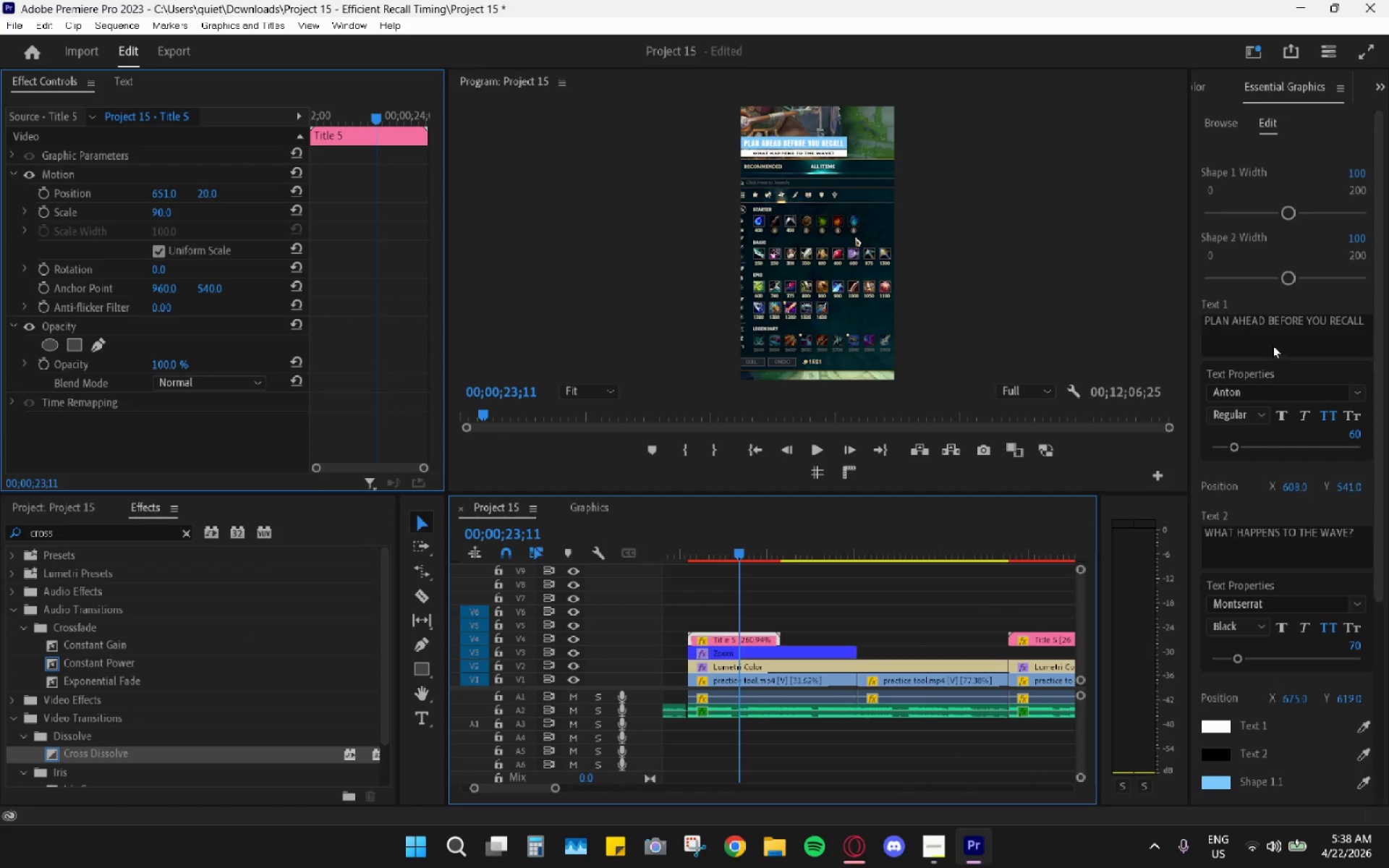 
double_click([1273, 321])
 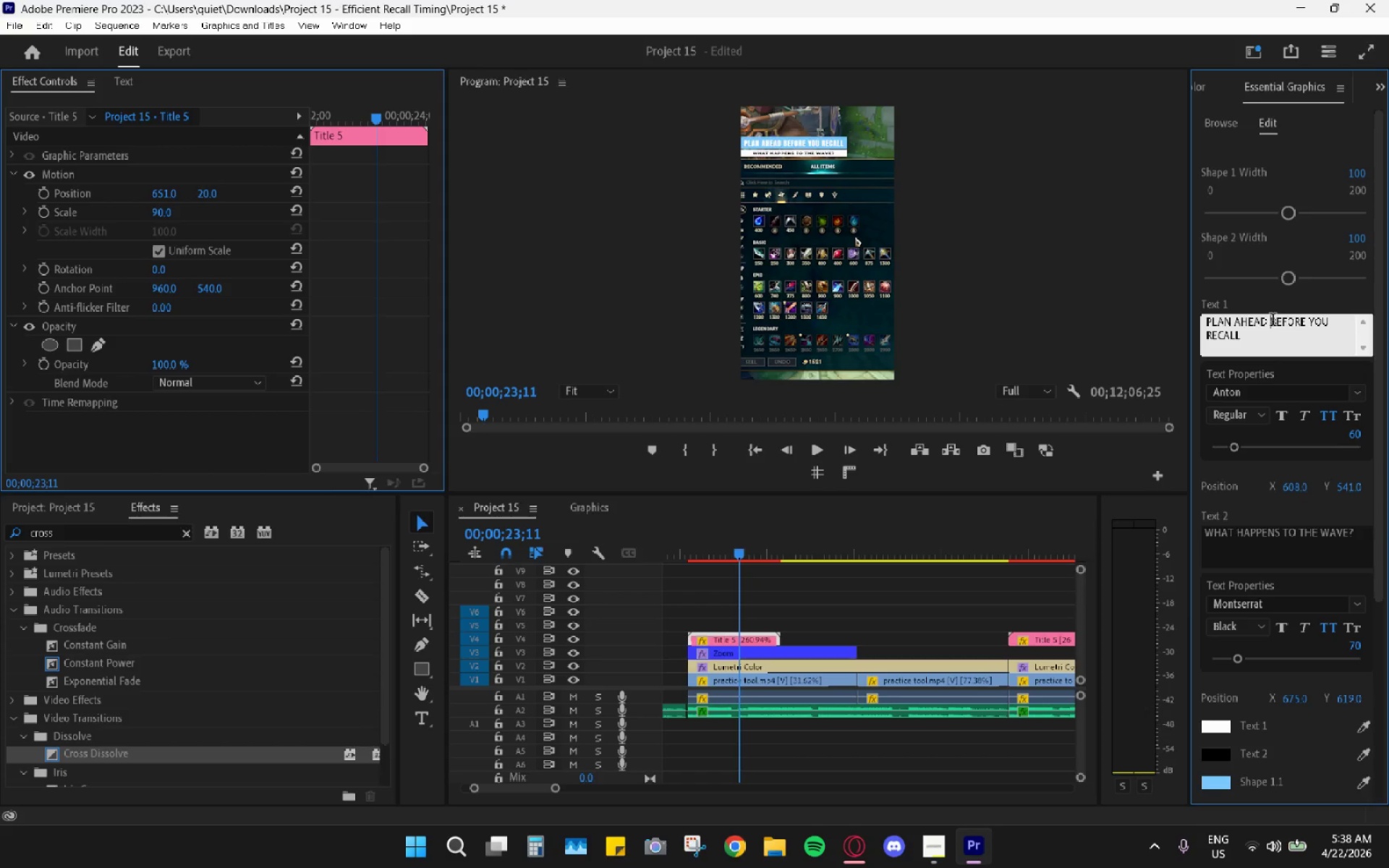 
triple_click([1273, 321])
 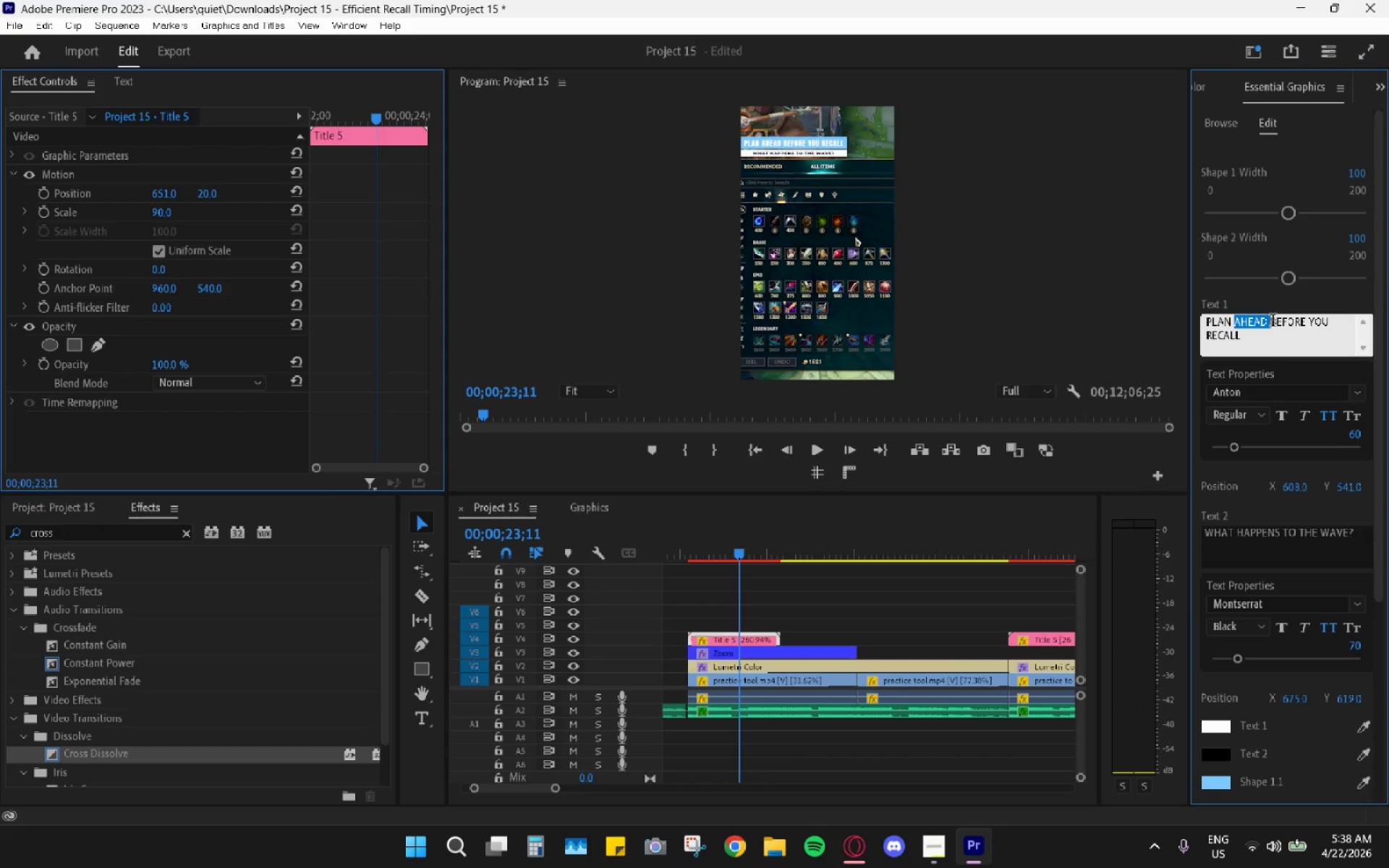 
left_click([1258, 334])
 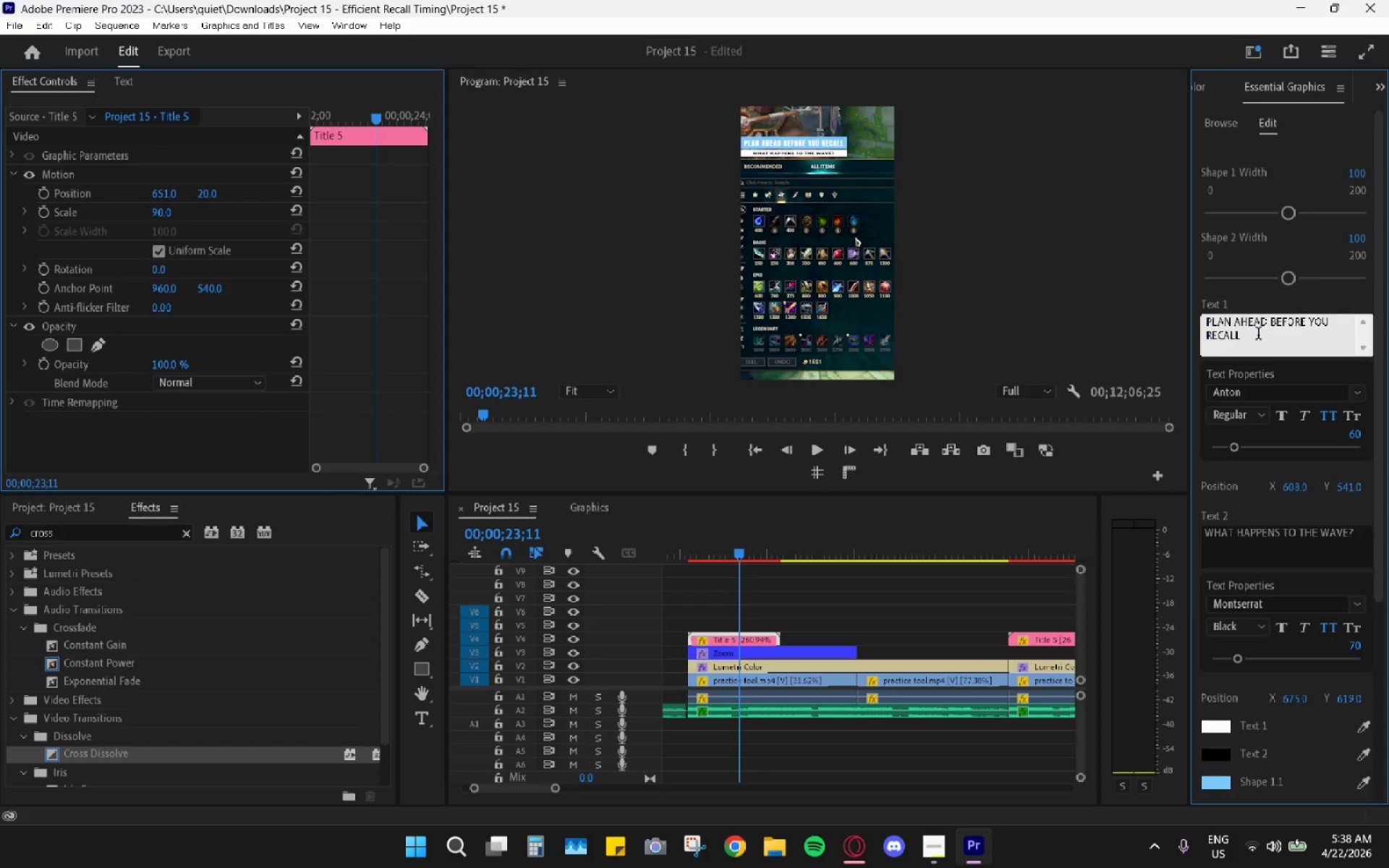 
left_click_drag(start_coordinate=[1262, 335], to_coordinate=[1199, 307])
 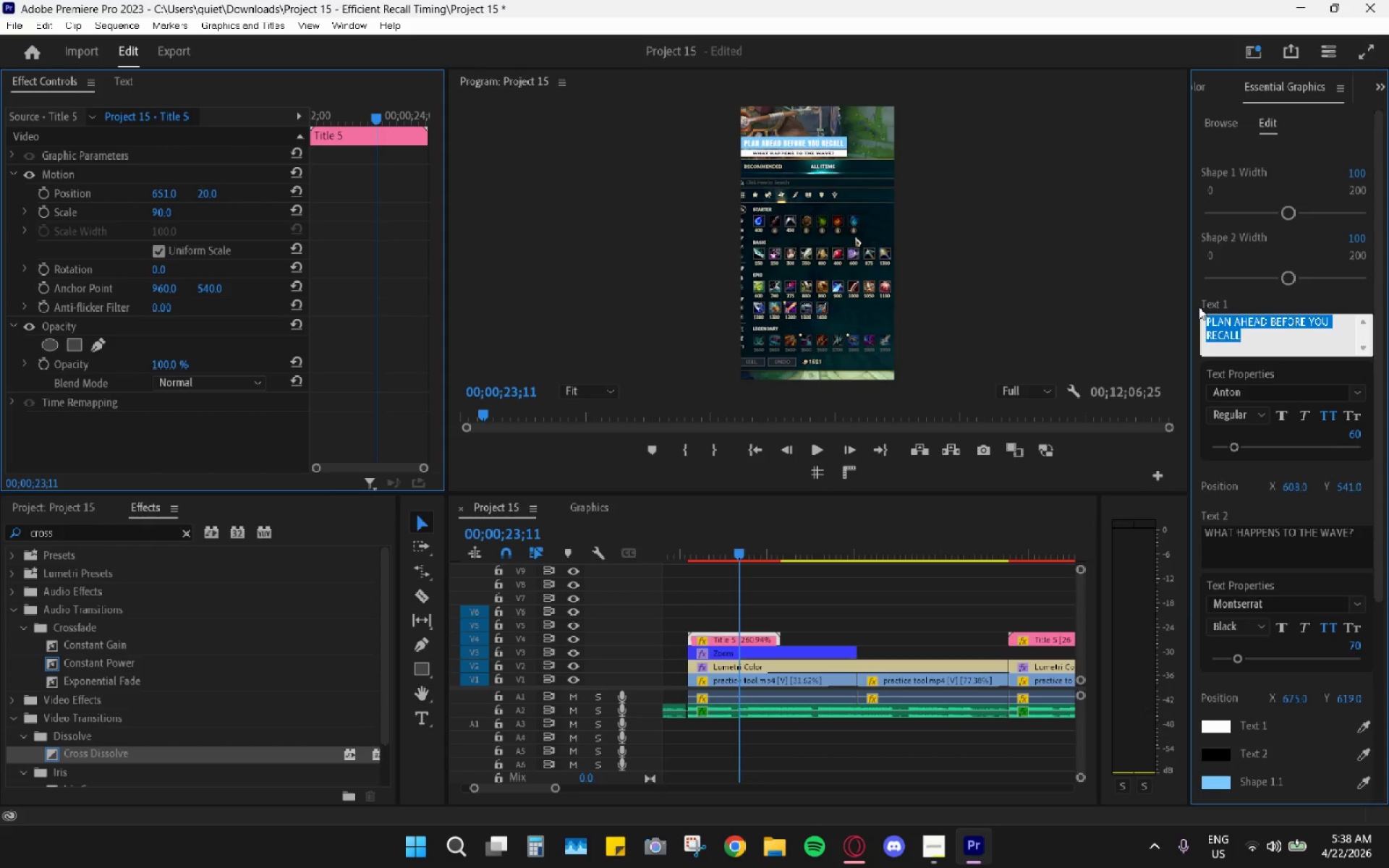 
key(Control+ControlLeft)
 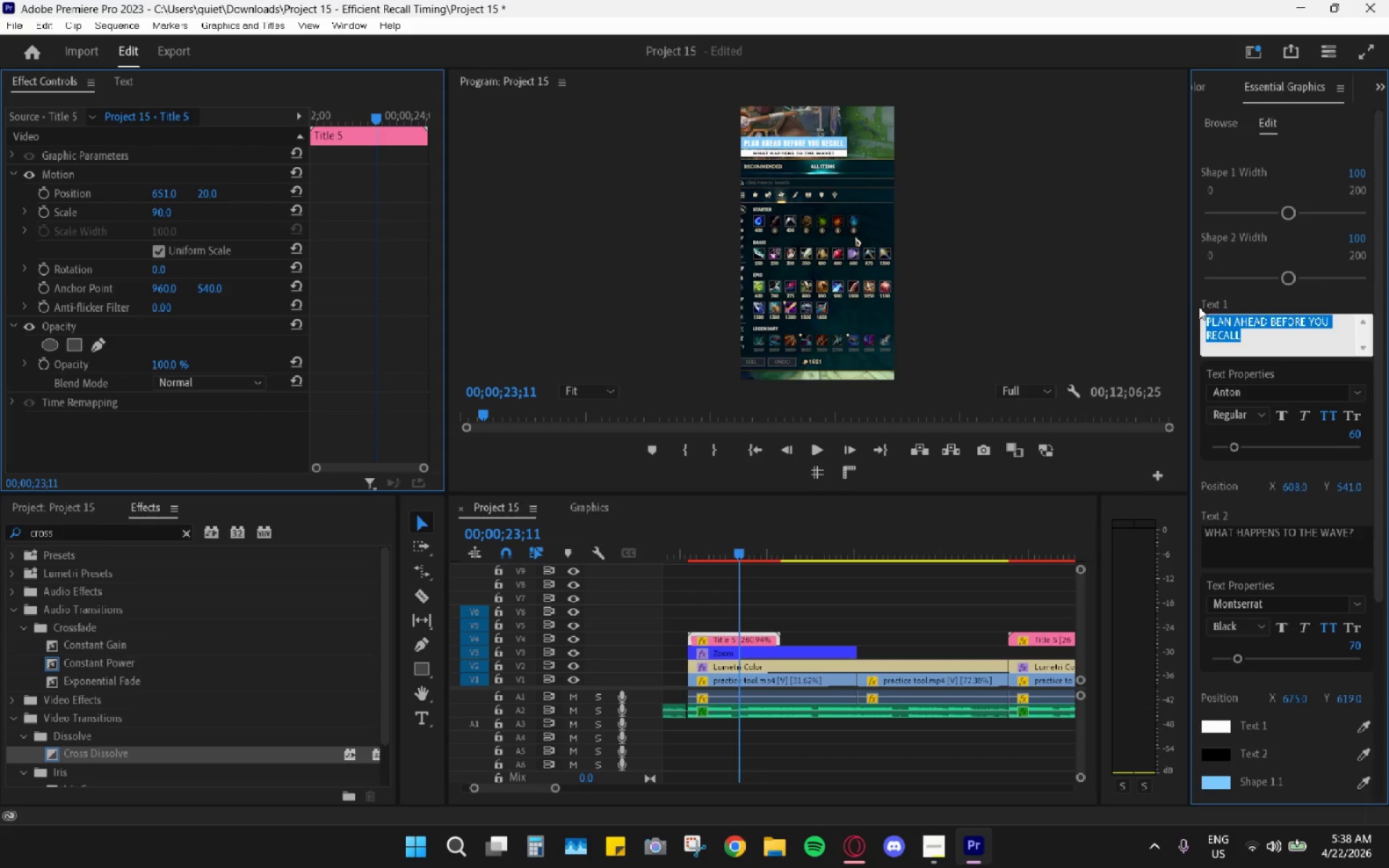 
key(Control+V)
 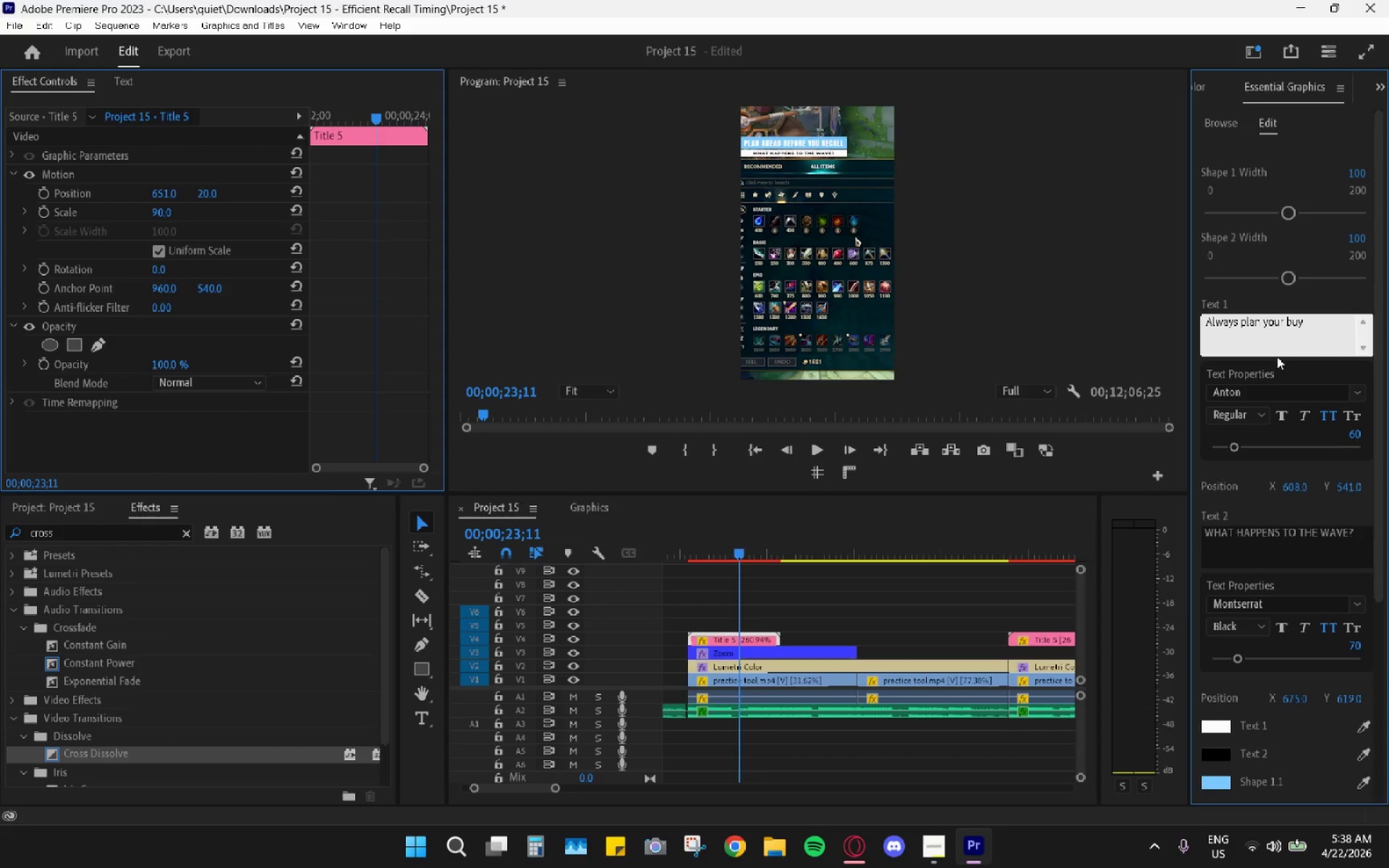 
left_click_drag(start_coordinate=[1307, 328], to_coordinate=[1080, 327])
 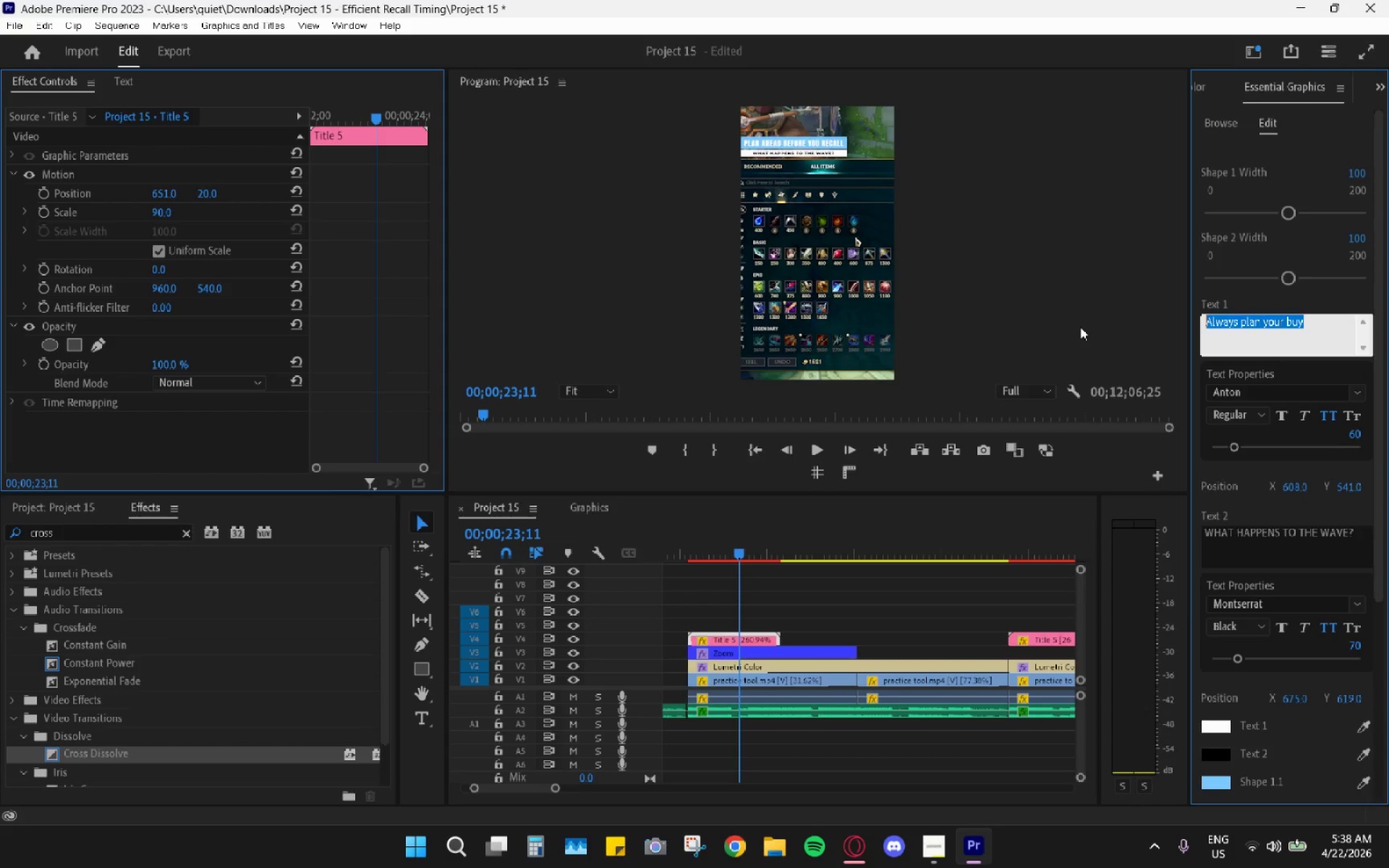 
type(ALWAYS PLAN YOR)
key(Backspace)
type(UR BUY)
 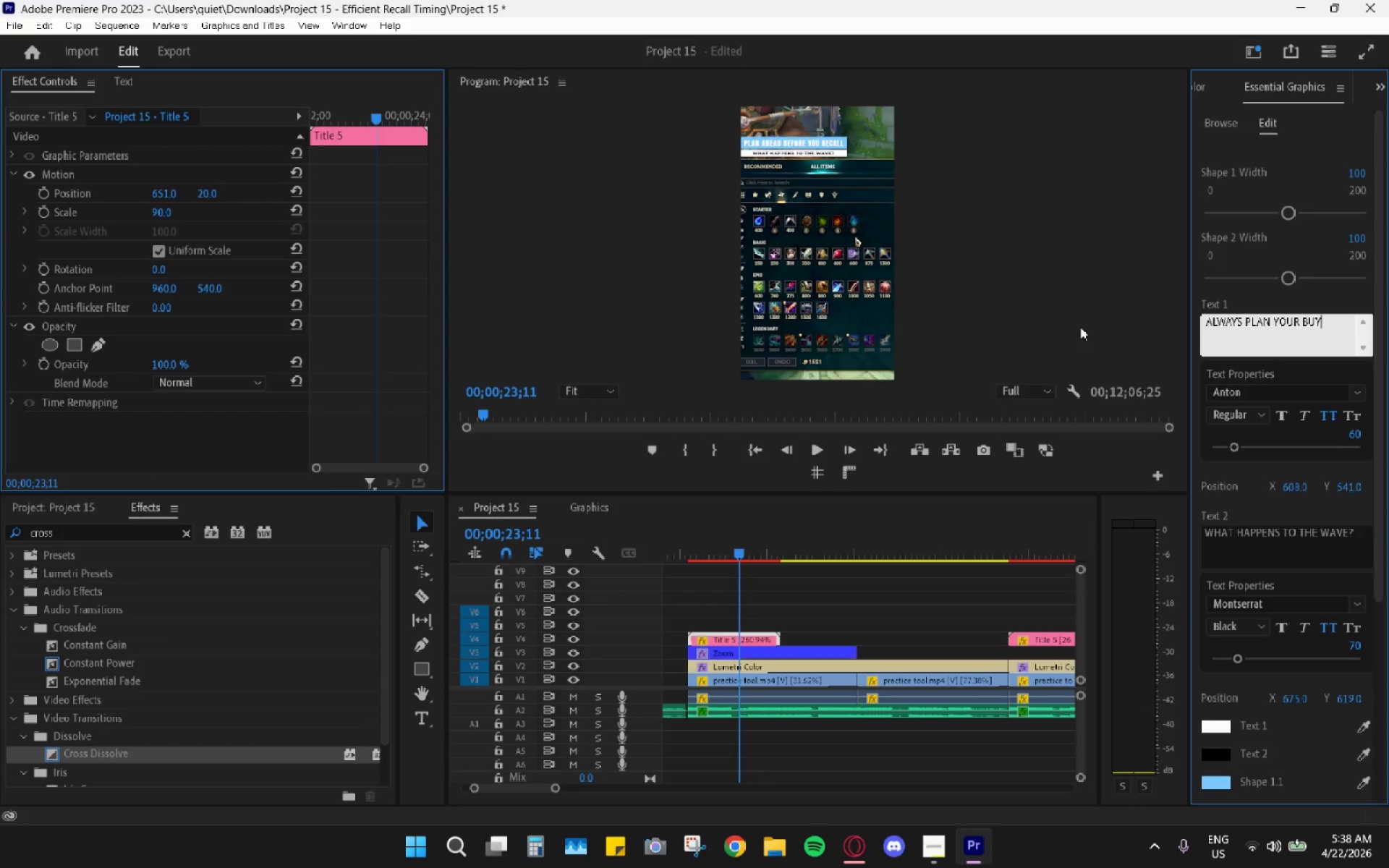 
left_click([741, 552])
 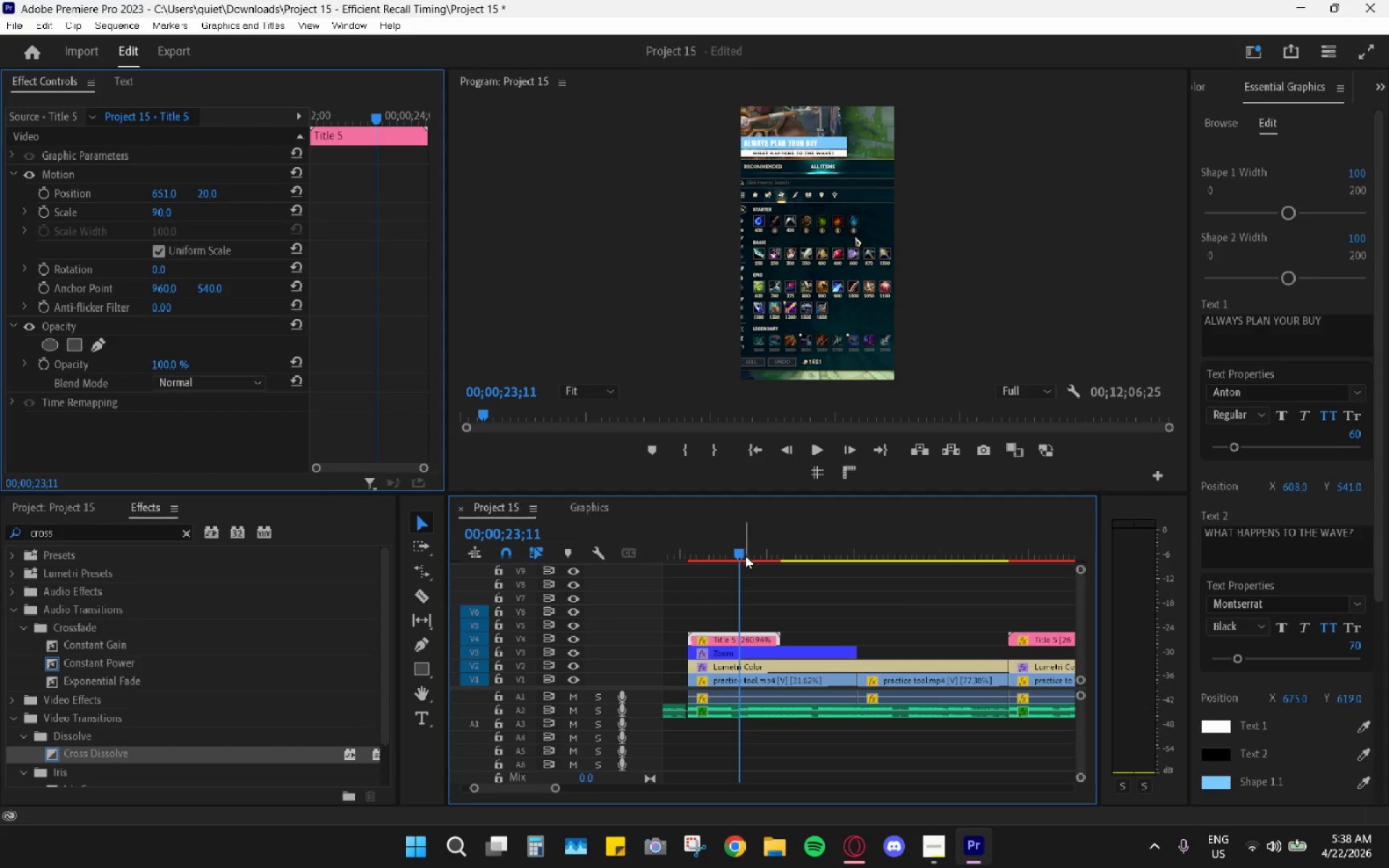 
key(Alt+AltLeft)
 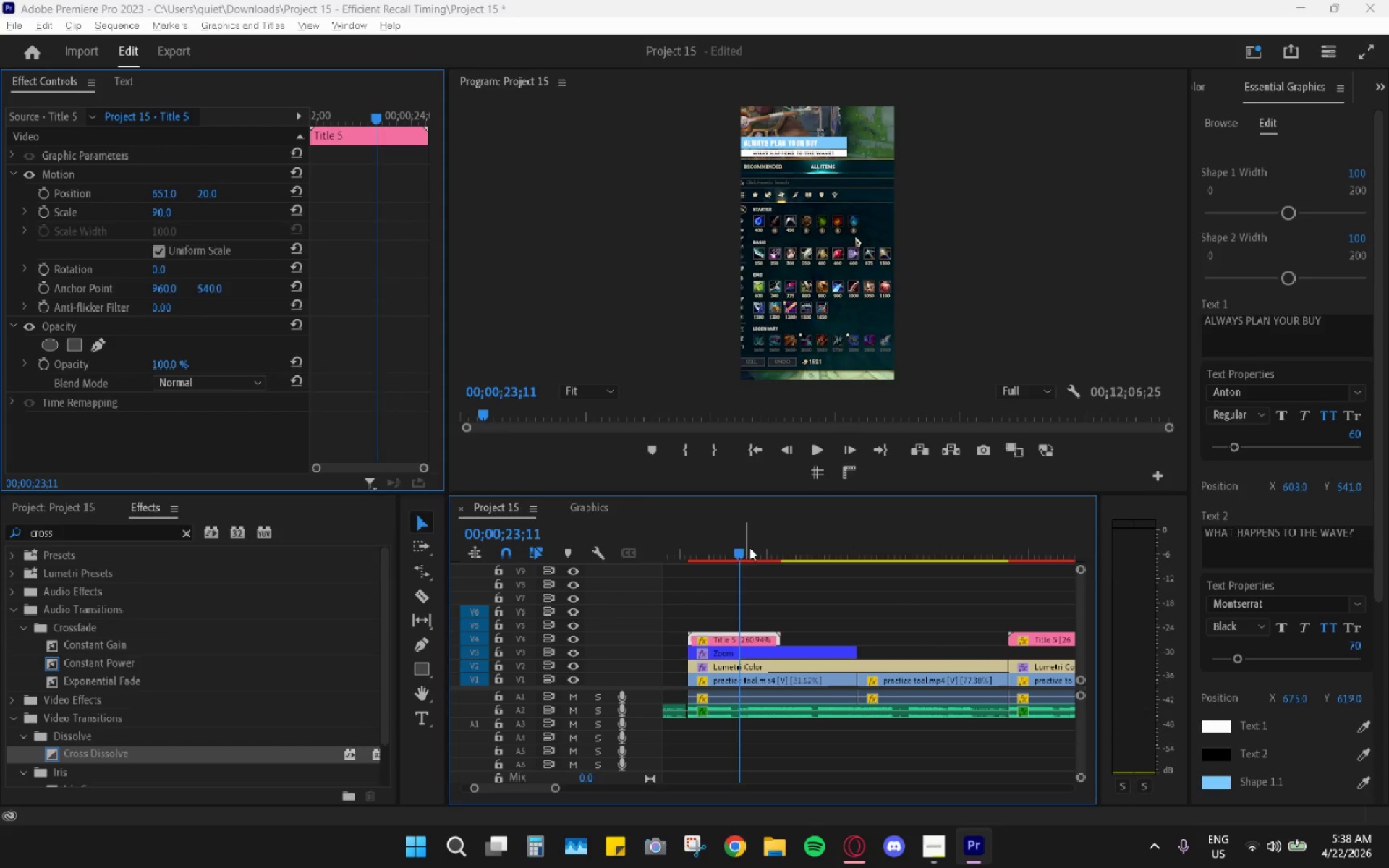 
key(Alt+Tab)
 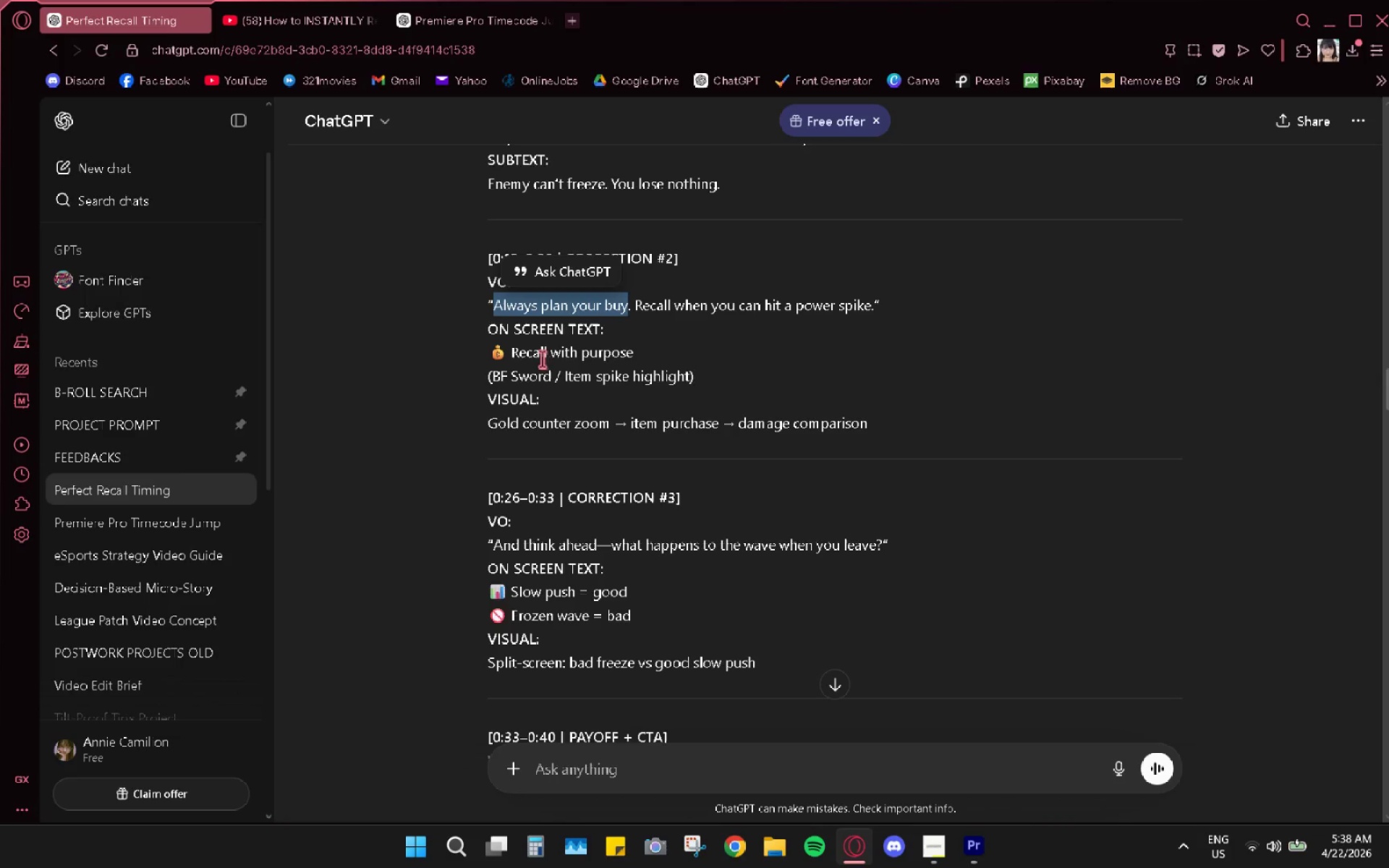 
left_click_drag(start_coordinate=[515, 347], to_coordinate=[635, 348])
 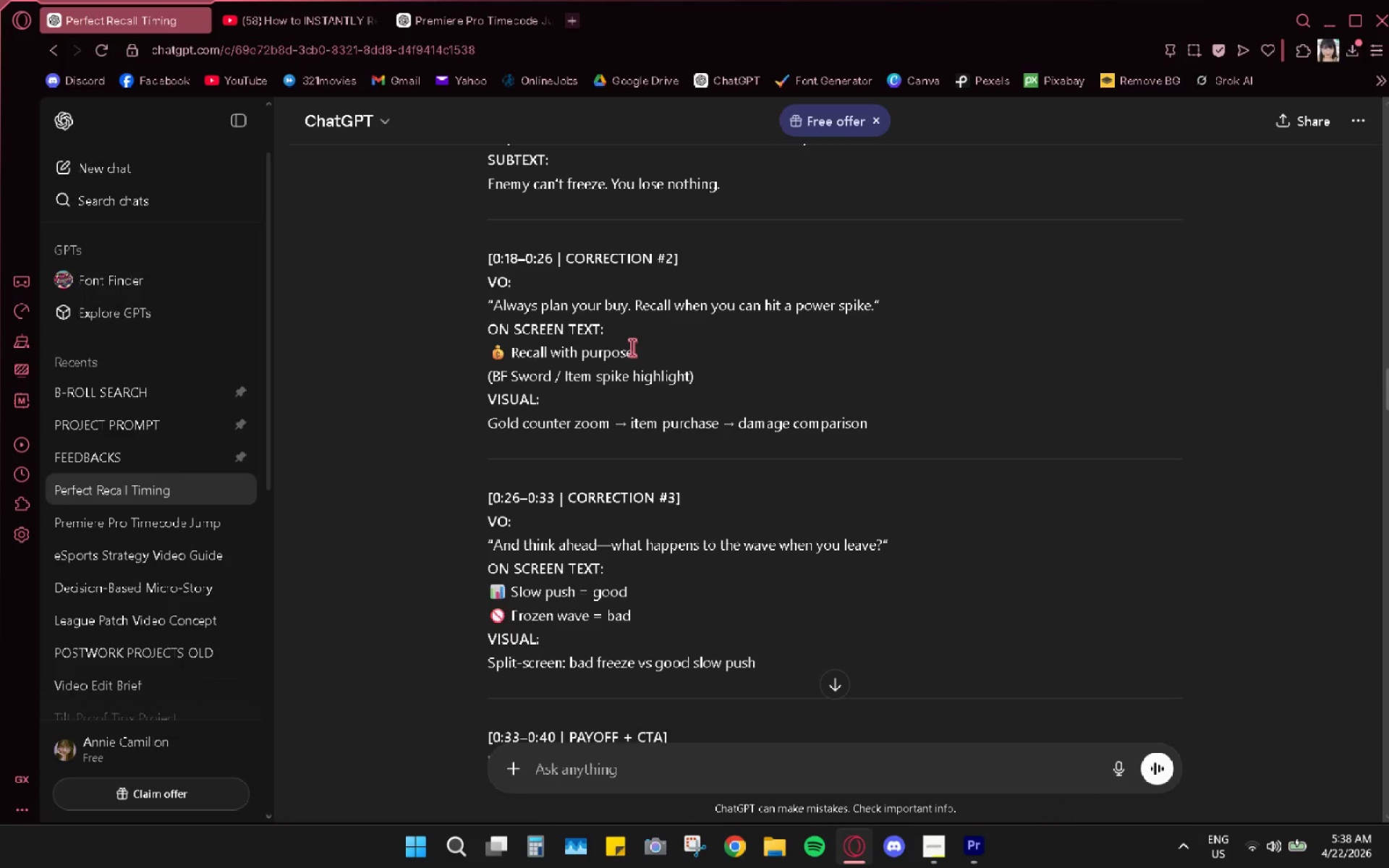 
left_click_drag(start_coordinate=[632, 346], to_coordinate=[511, 356])
 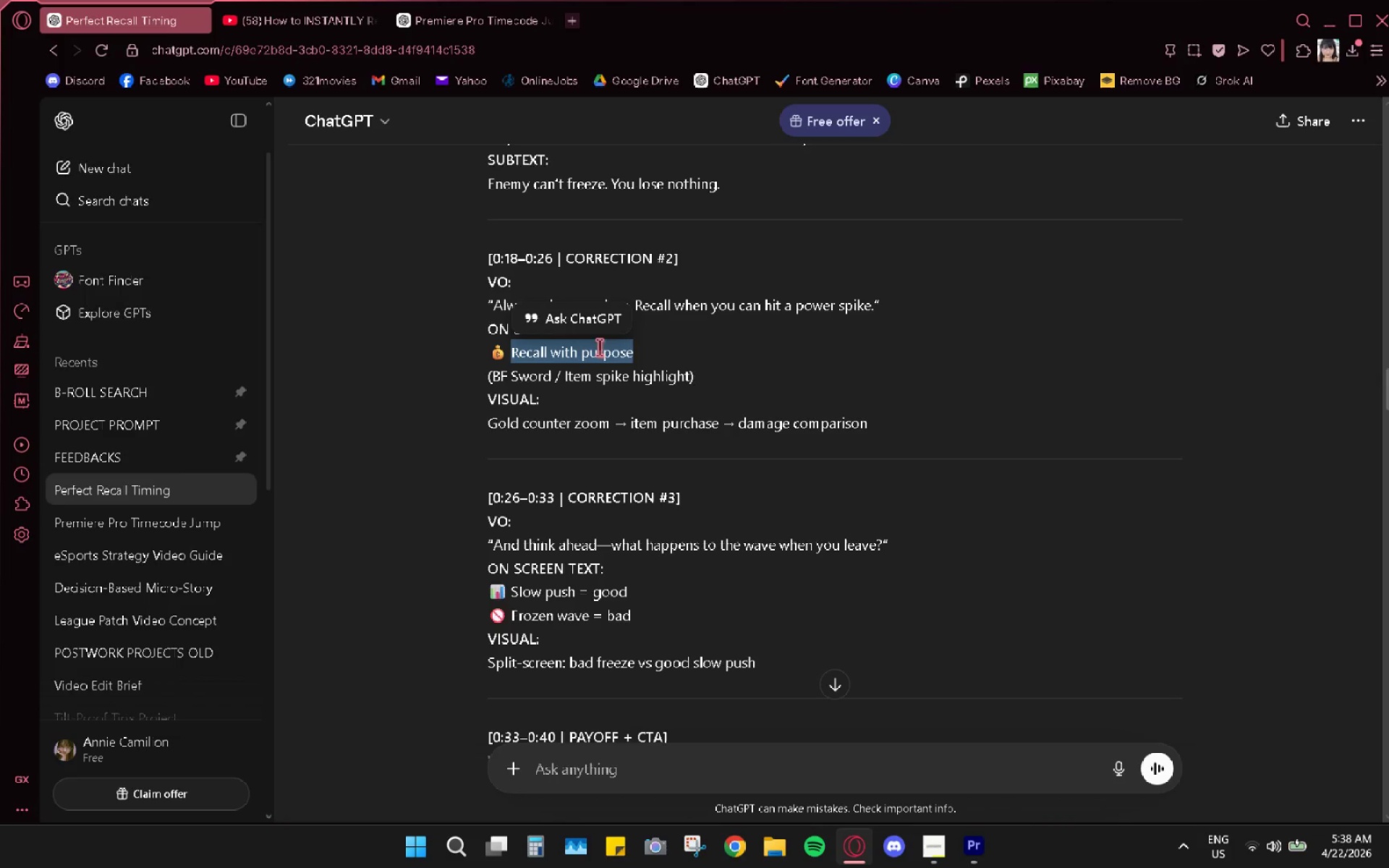 
key(Control+C)
 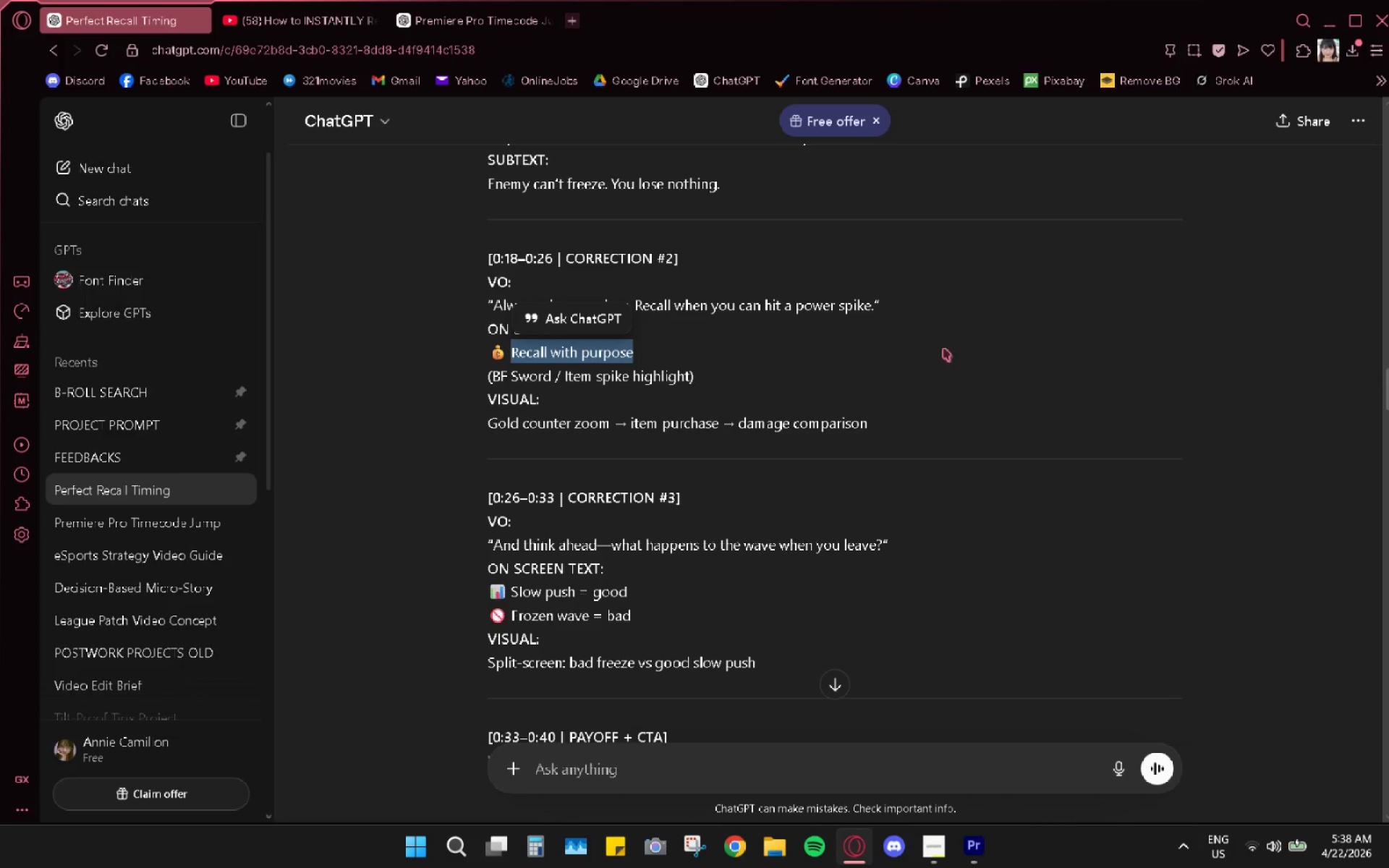 
key(Alt+AltLeft)
 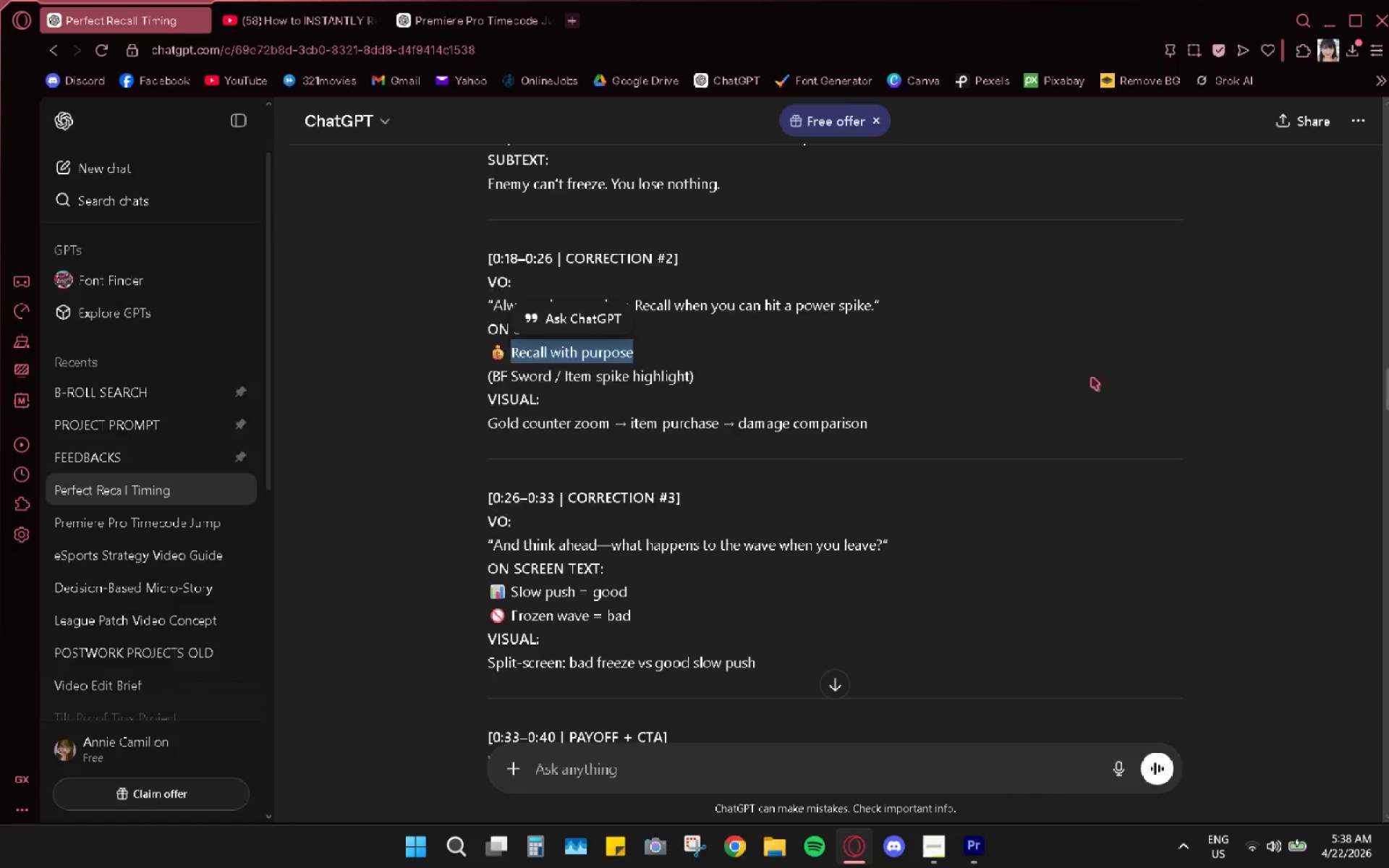 
key(Alt+Tab)
 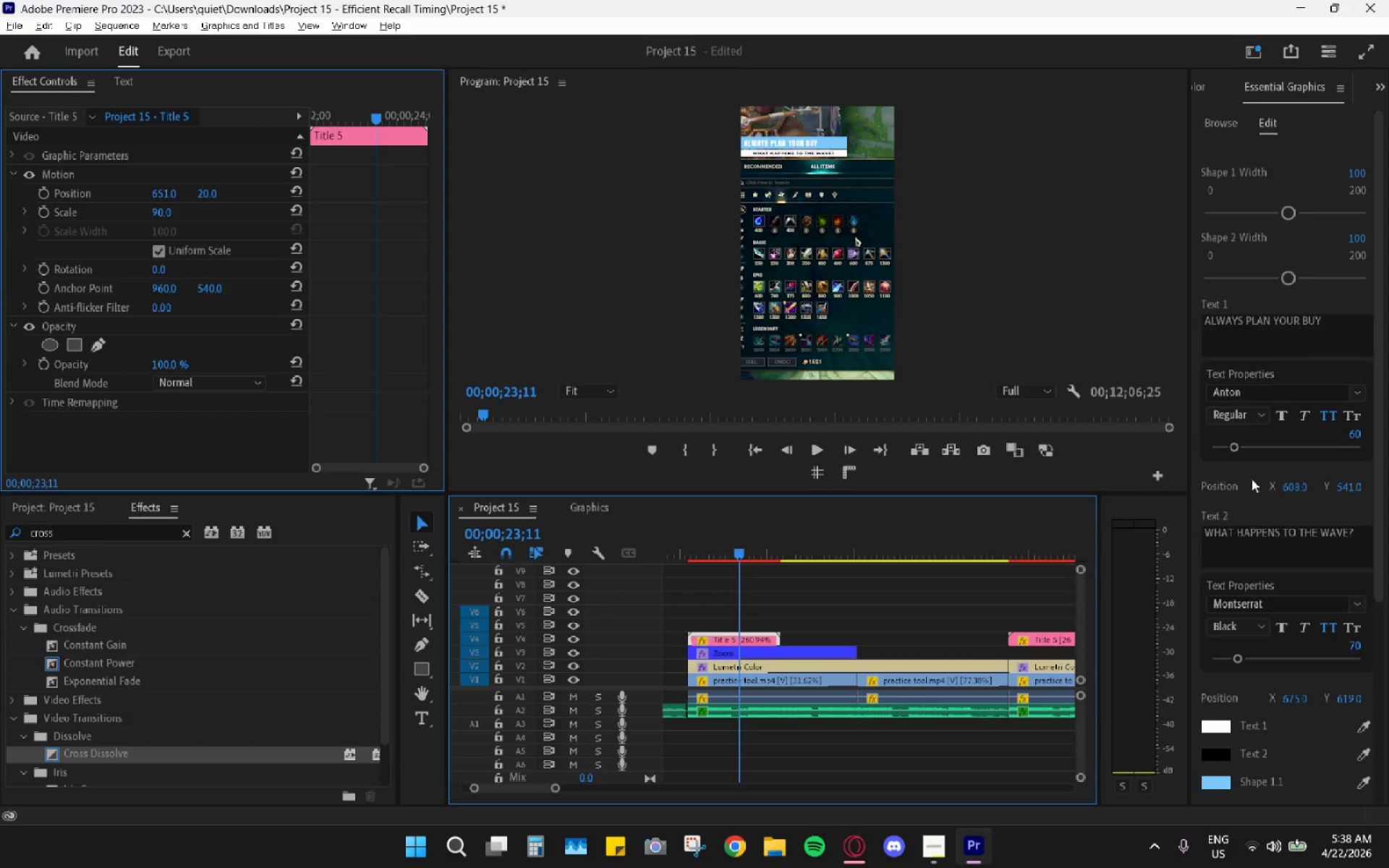 
double_click([1243, 529])
 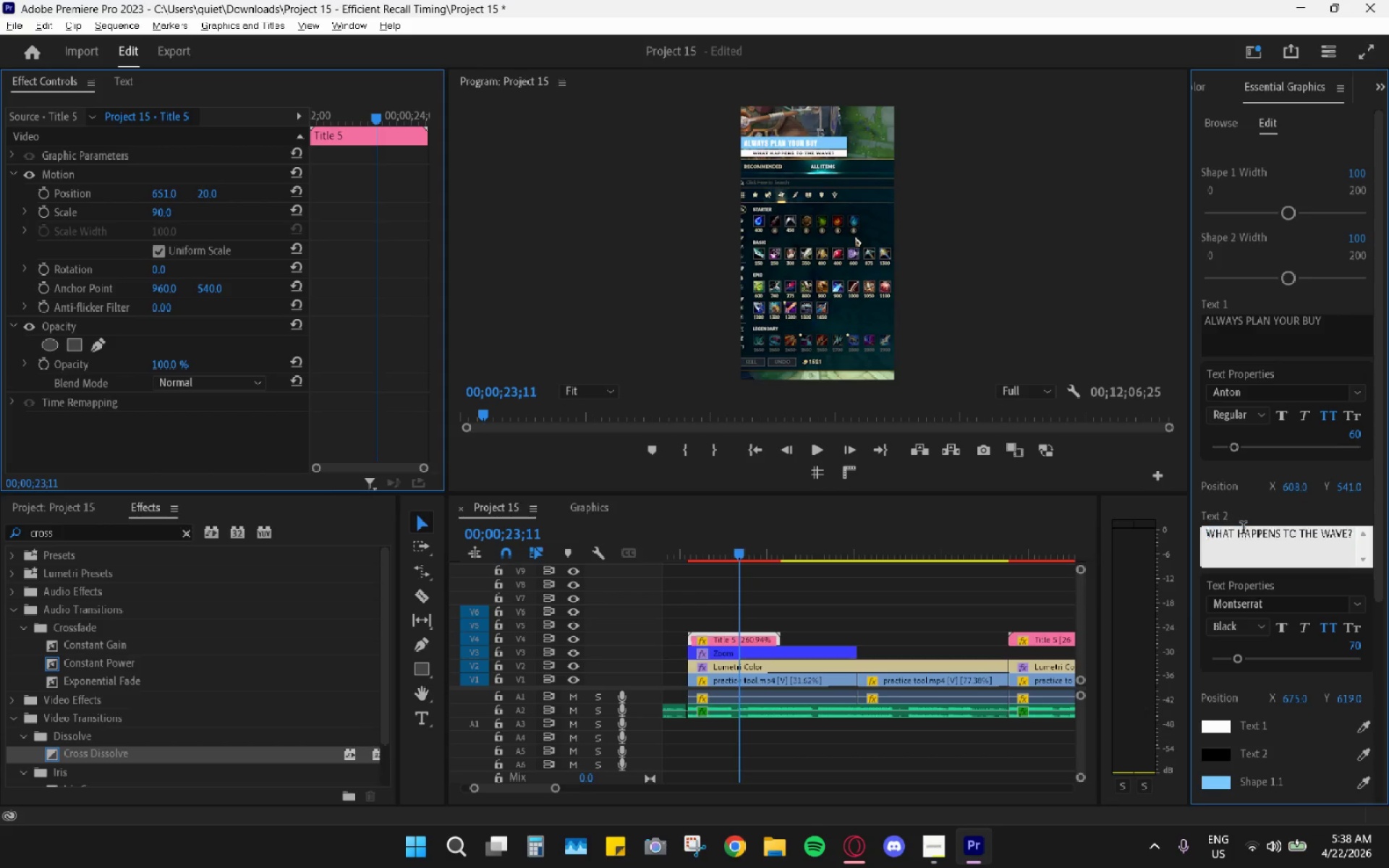 
triple_click([1243, 529])
 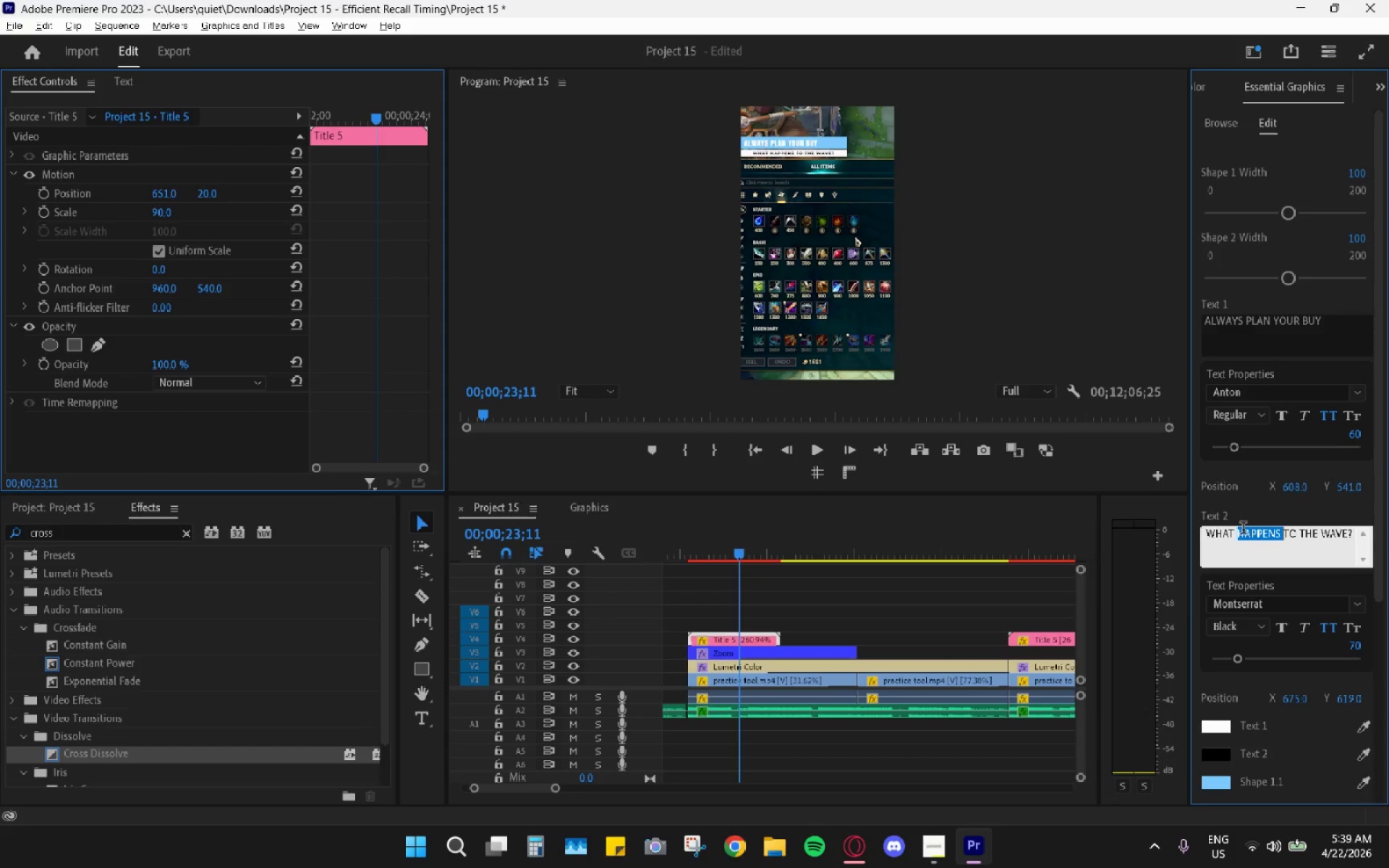 
triple_click([1243, 529])
 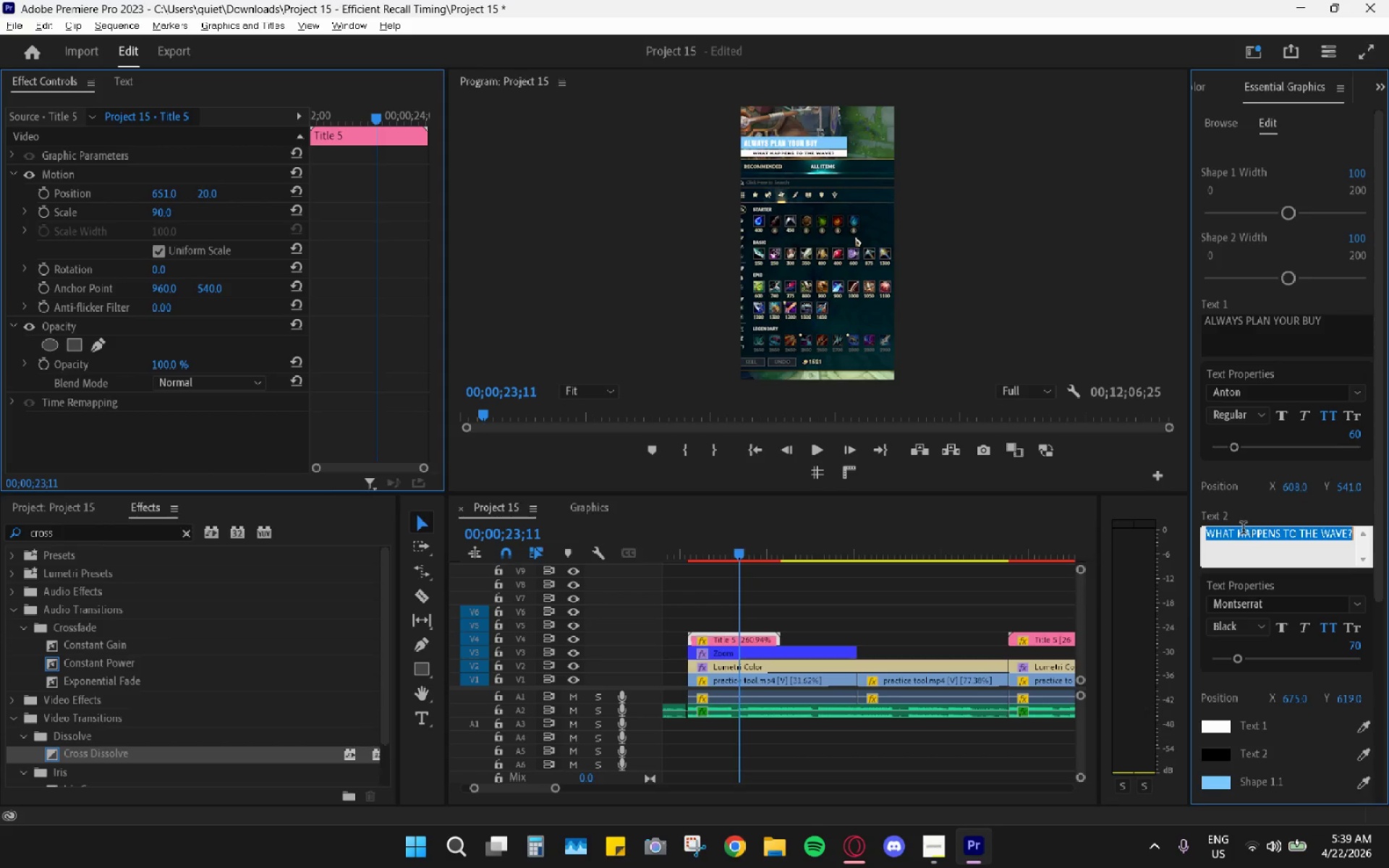 
key(Control+ControlLeft)
 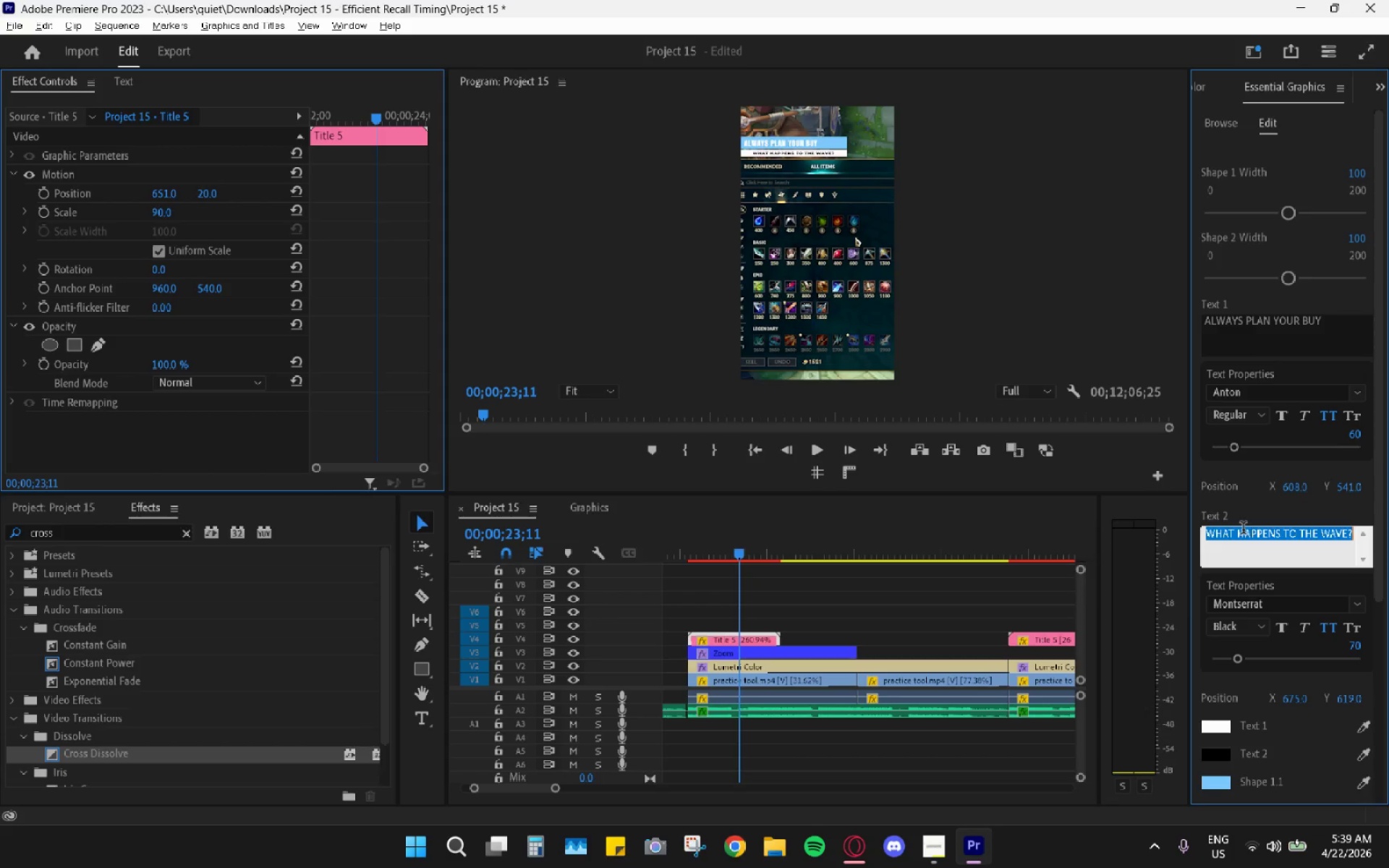 
key(Control+V)
 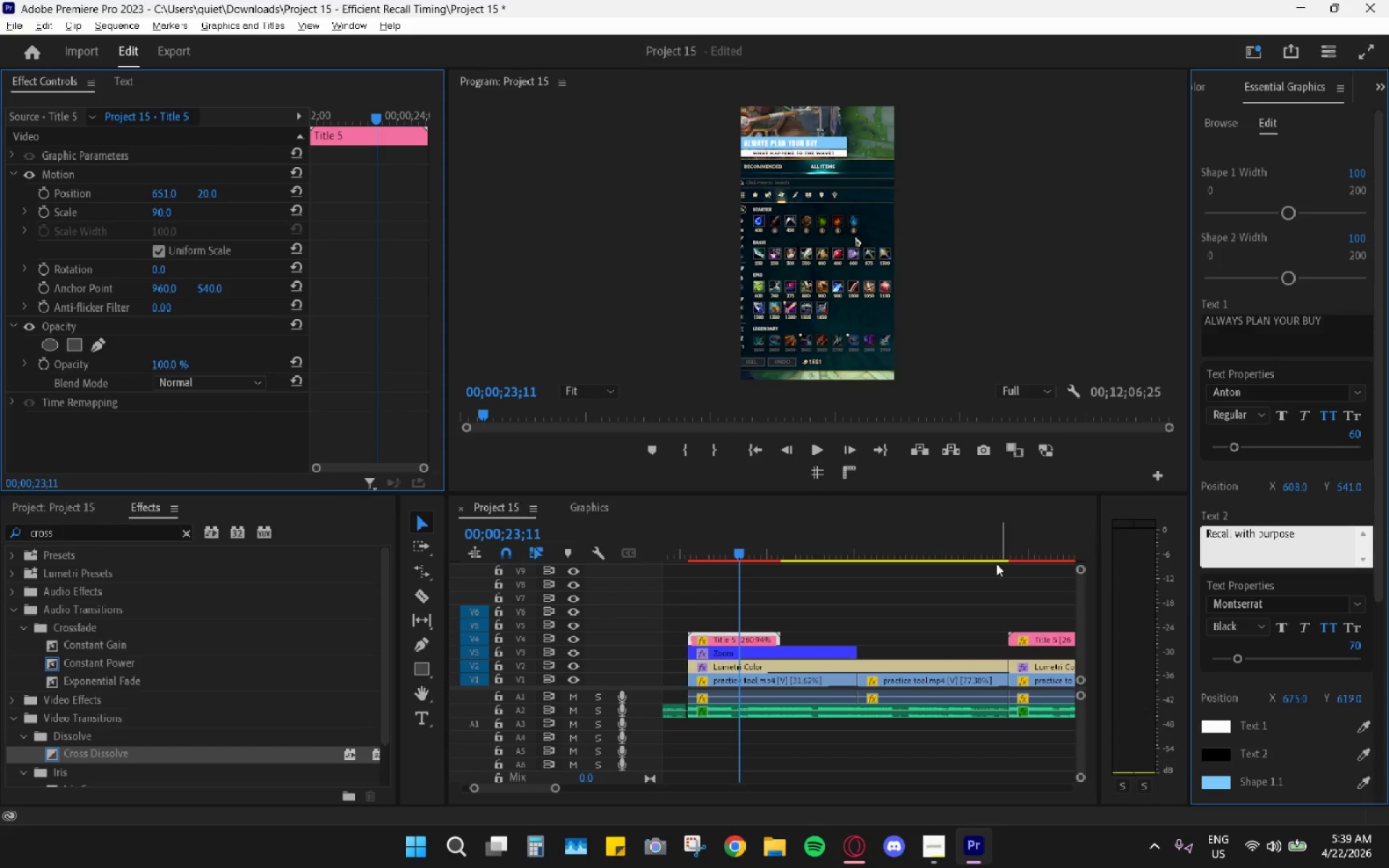 
left_click([900, 584])
 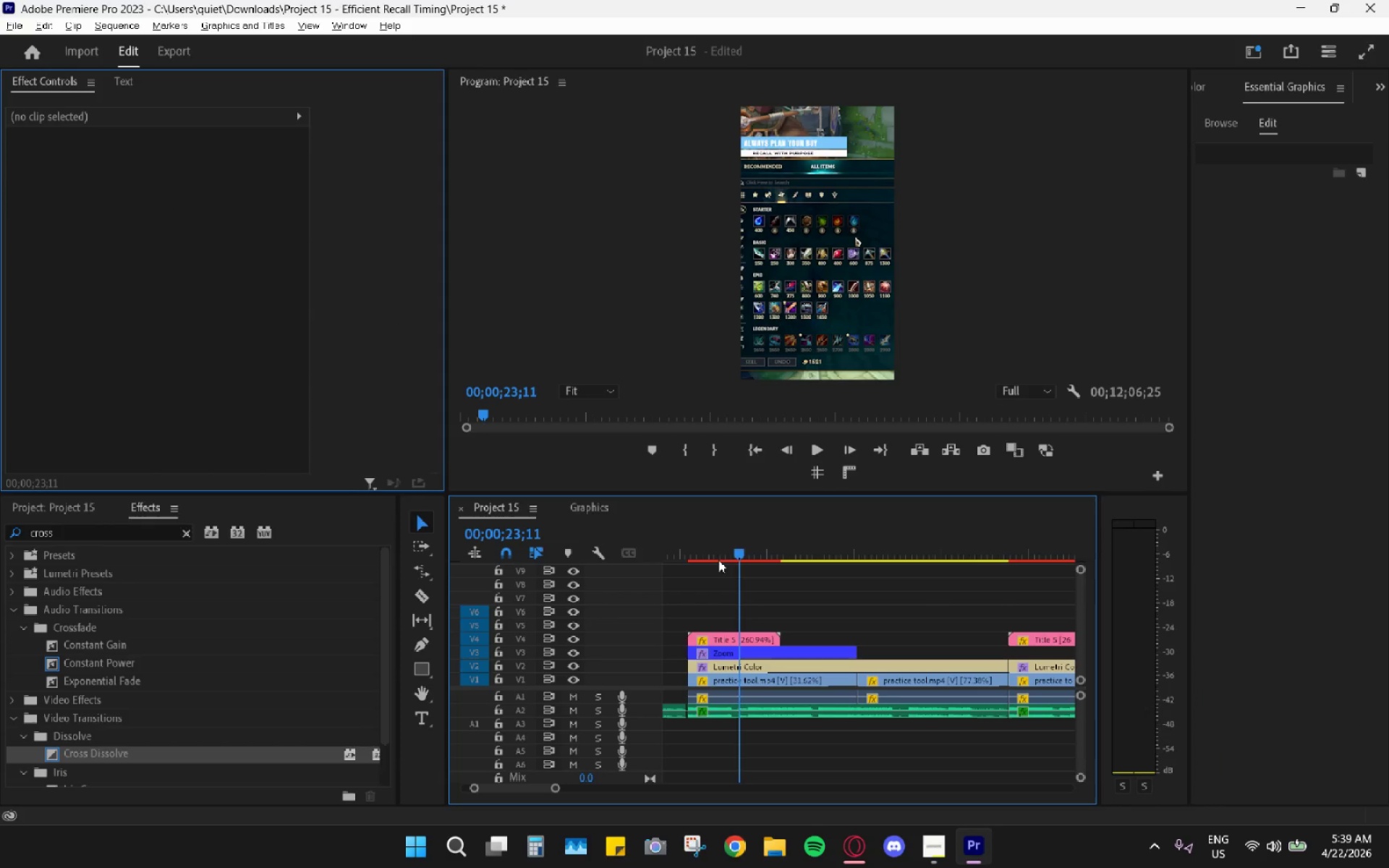 
left_click_drag(start_coordinate=[729, 548], to_coordinate=[763, 547])
 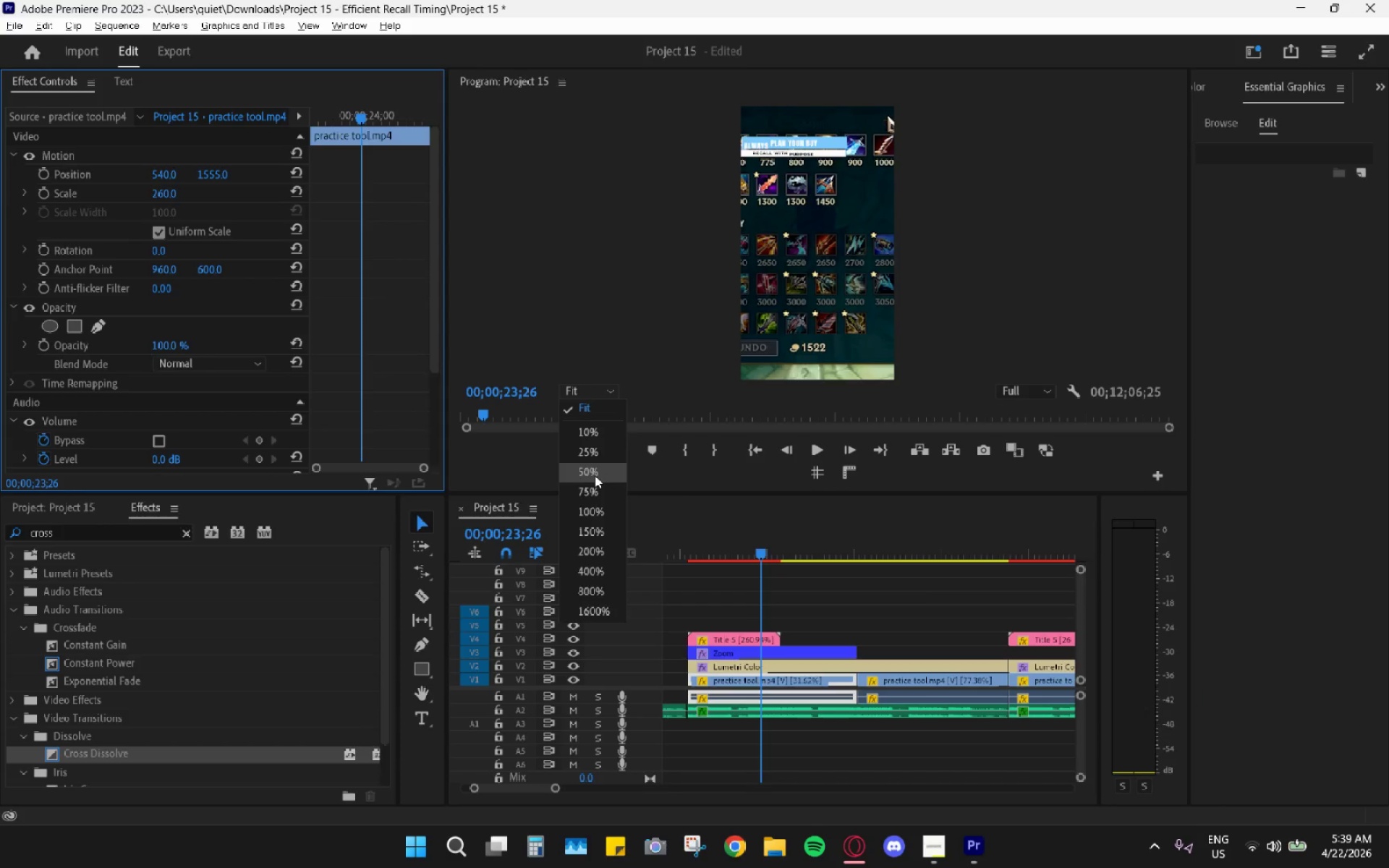 
left_click([595, 475])
 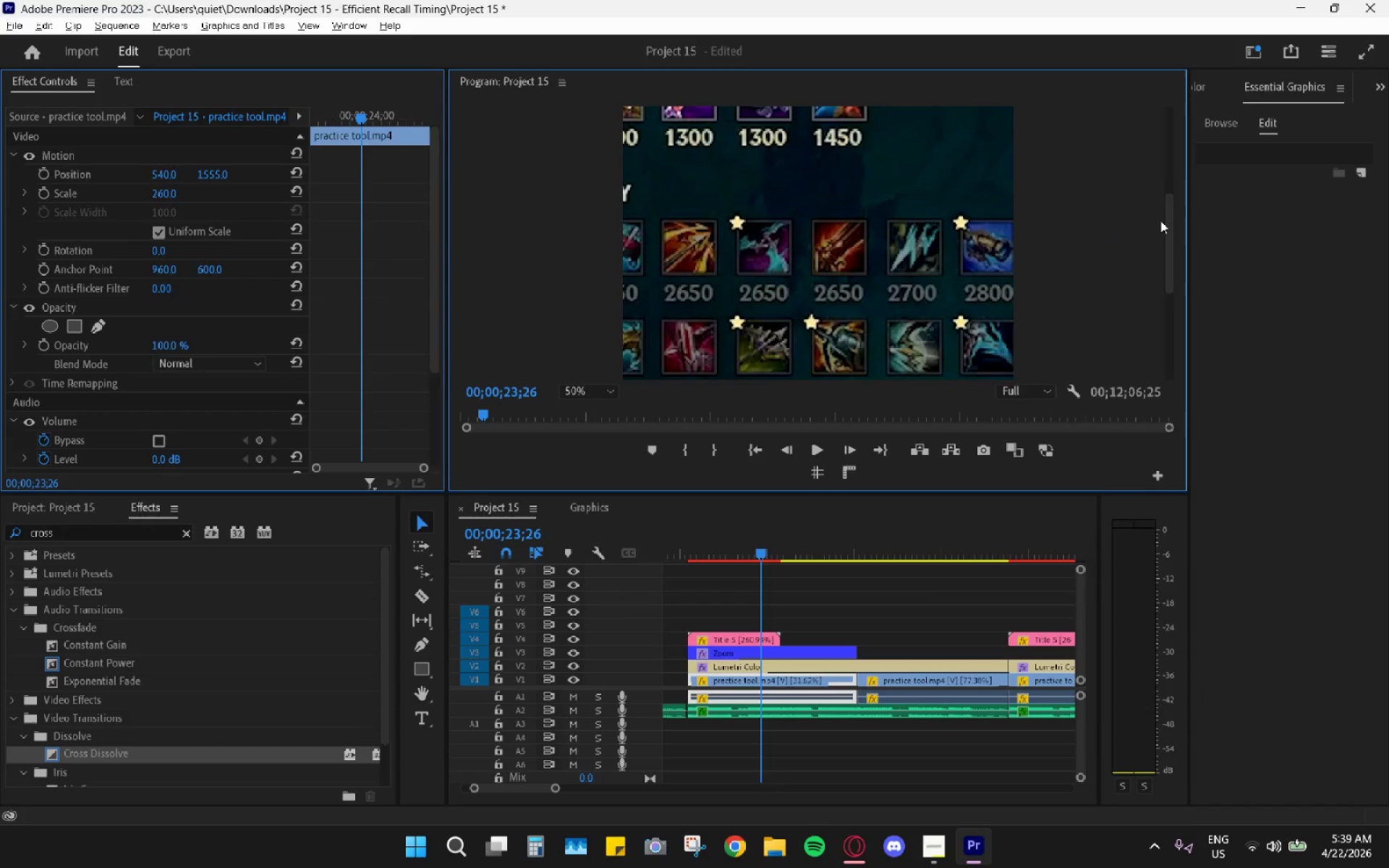 
left_click_drag(start_coordinate=[1172, 244], to_coordinate=[1197, 156])
 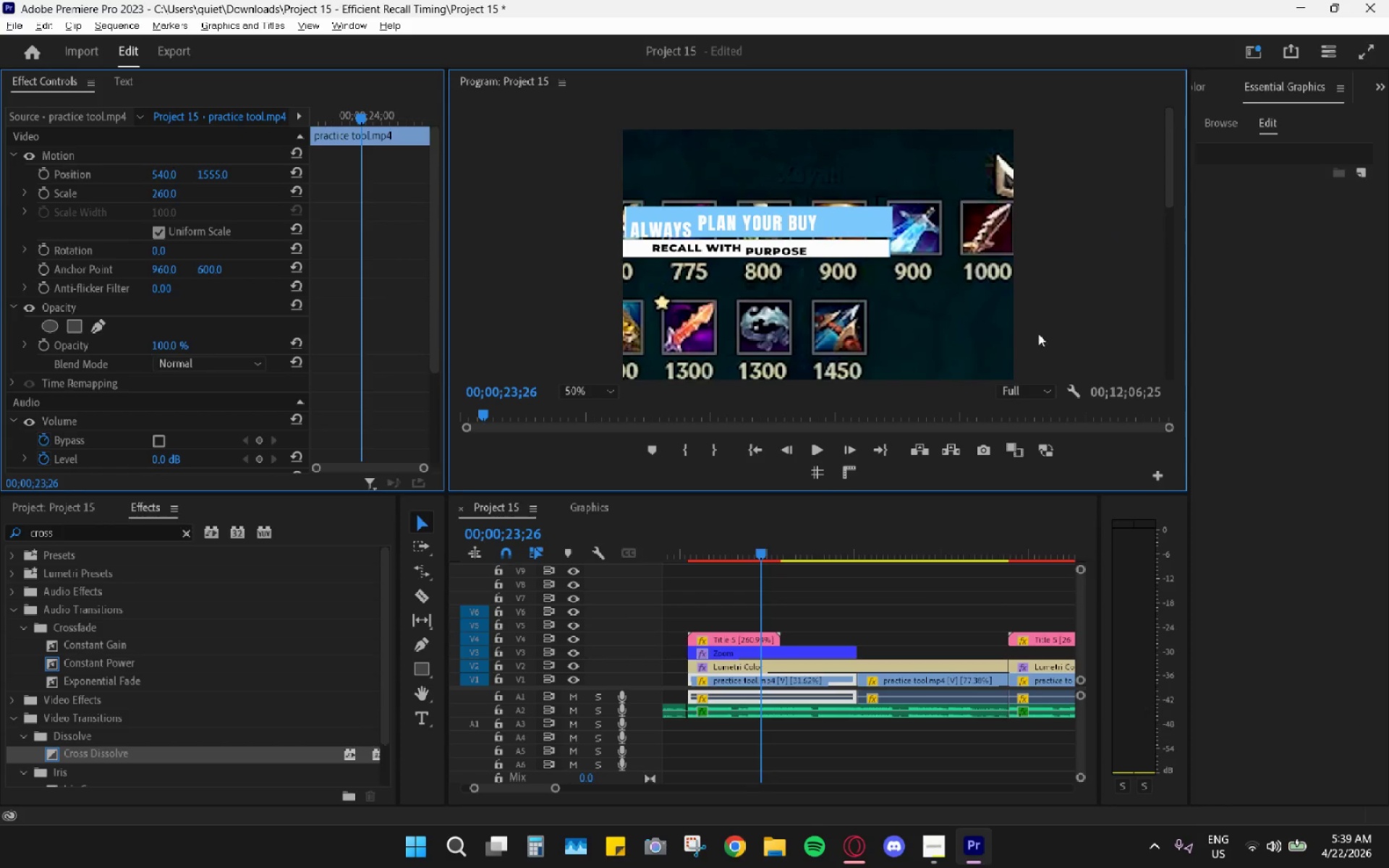 
key(Space)
 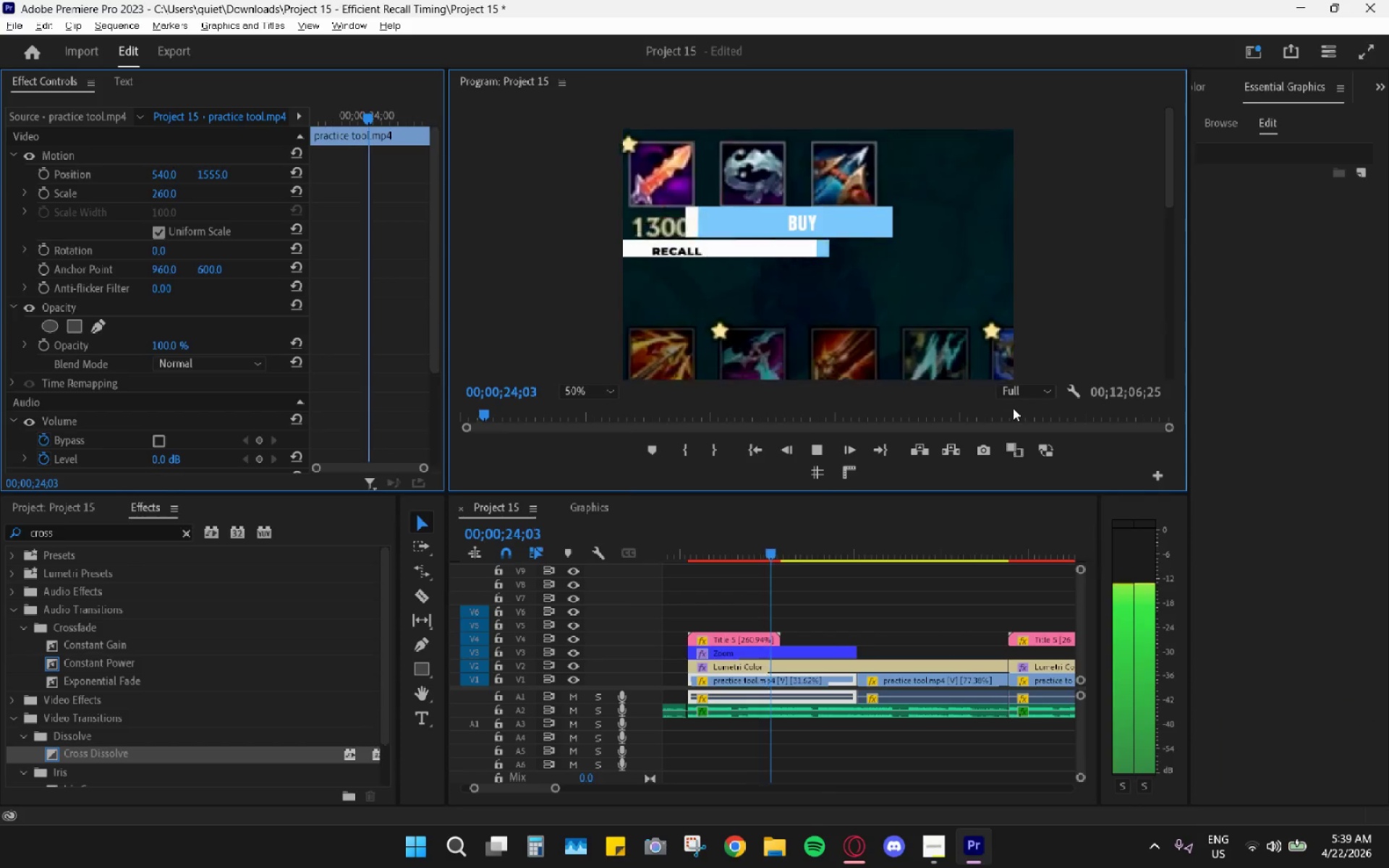 
key(Space)
 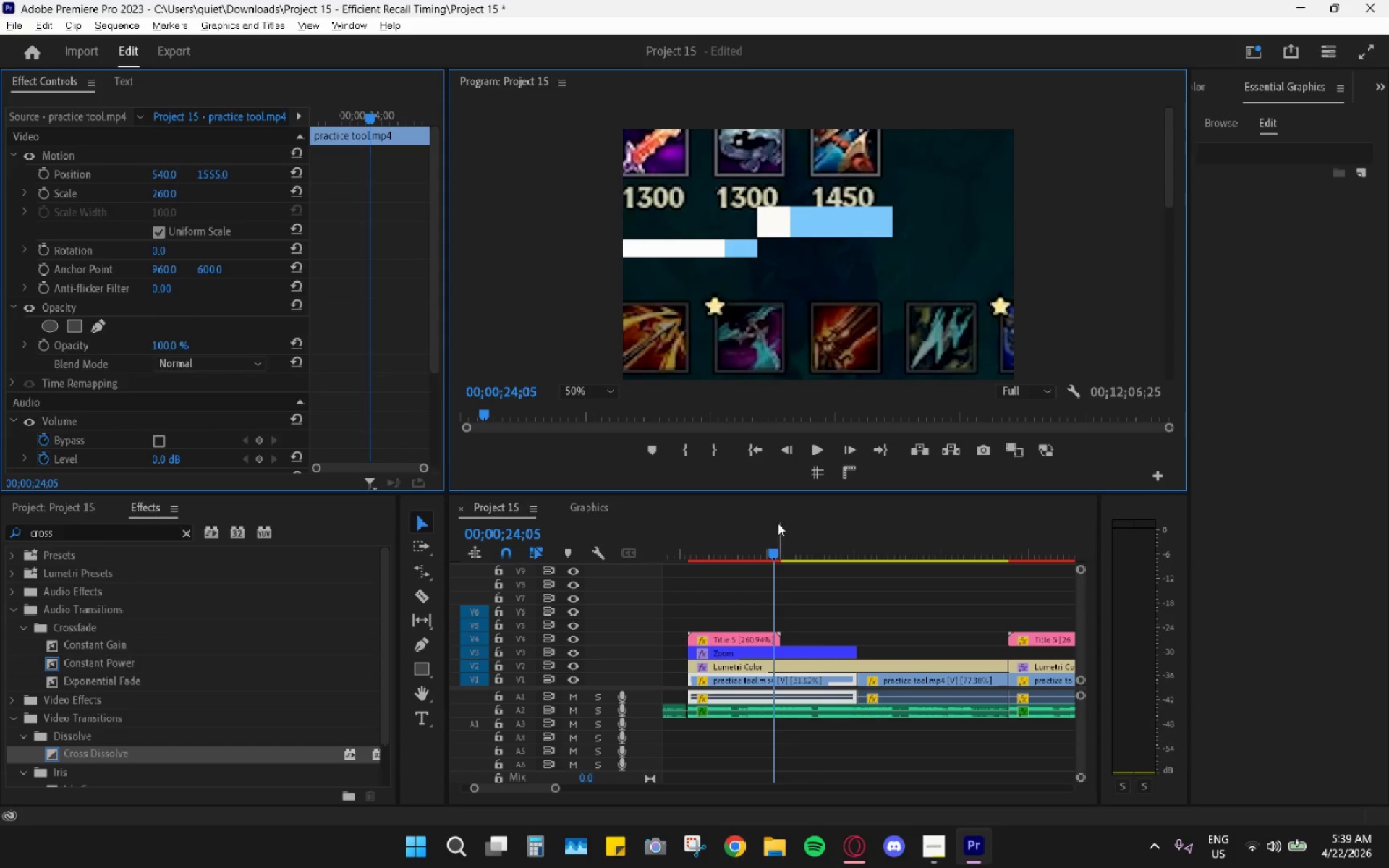 
left_click_drag(start_coordinate=[770, 537], to_coordinate=[739, 541])
 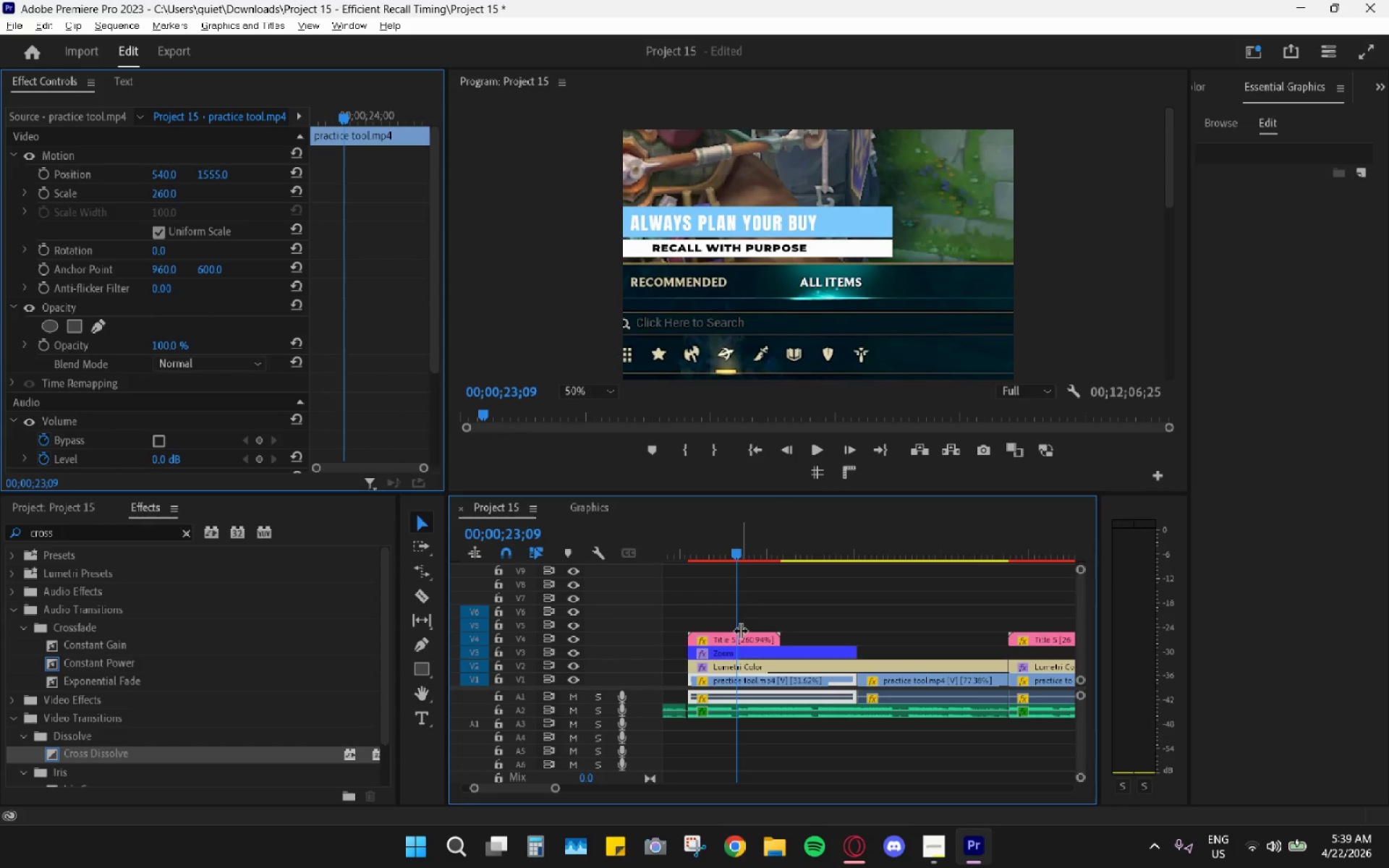 
left_click([742, 637])
 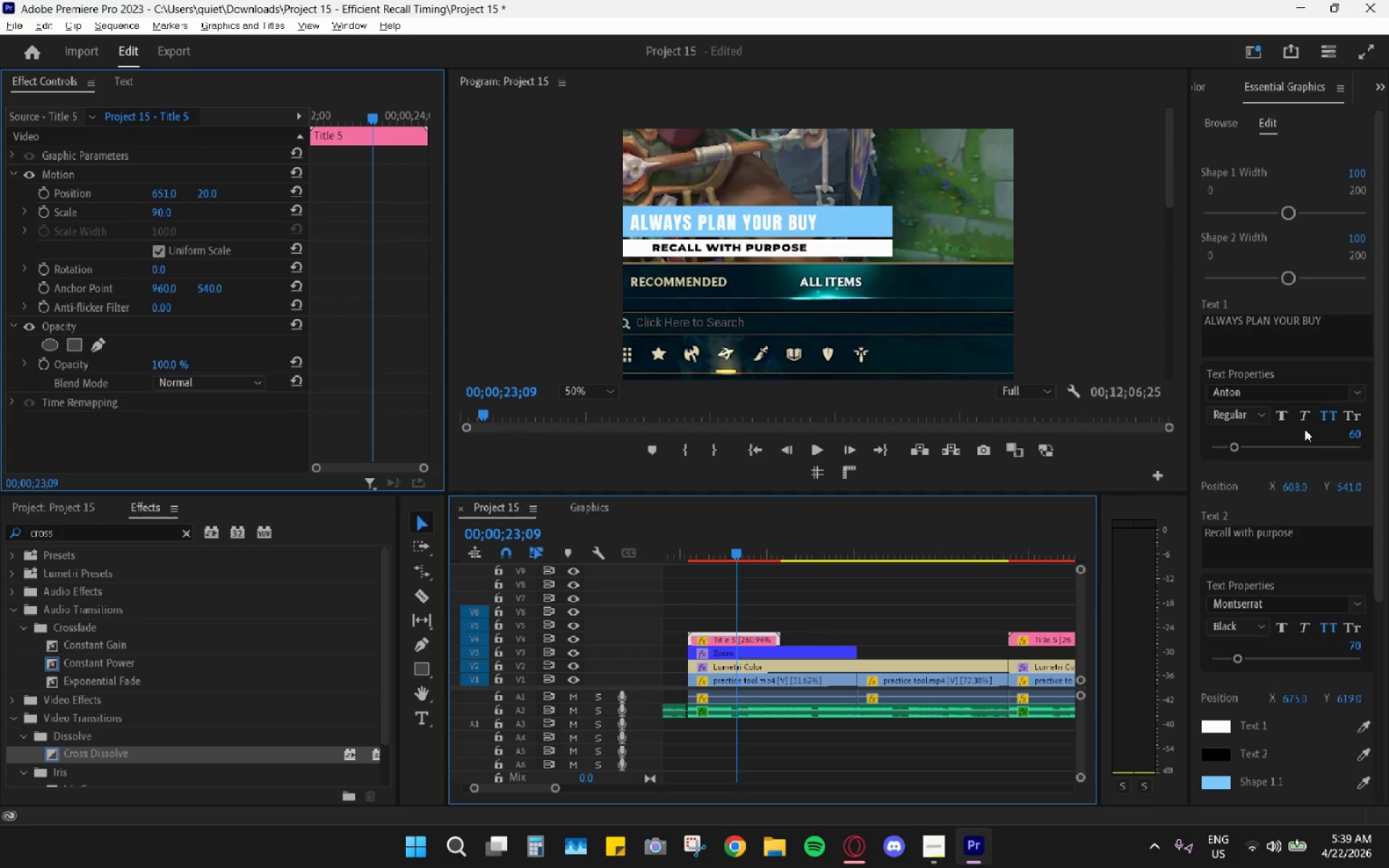 
mouse_move([1364, 419])
 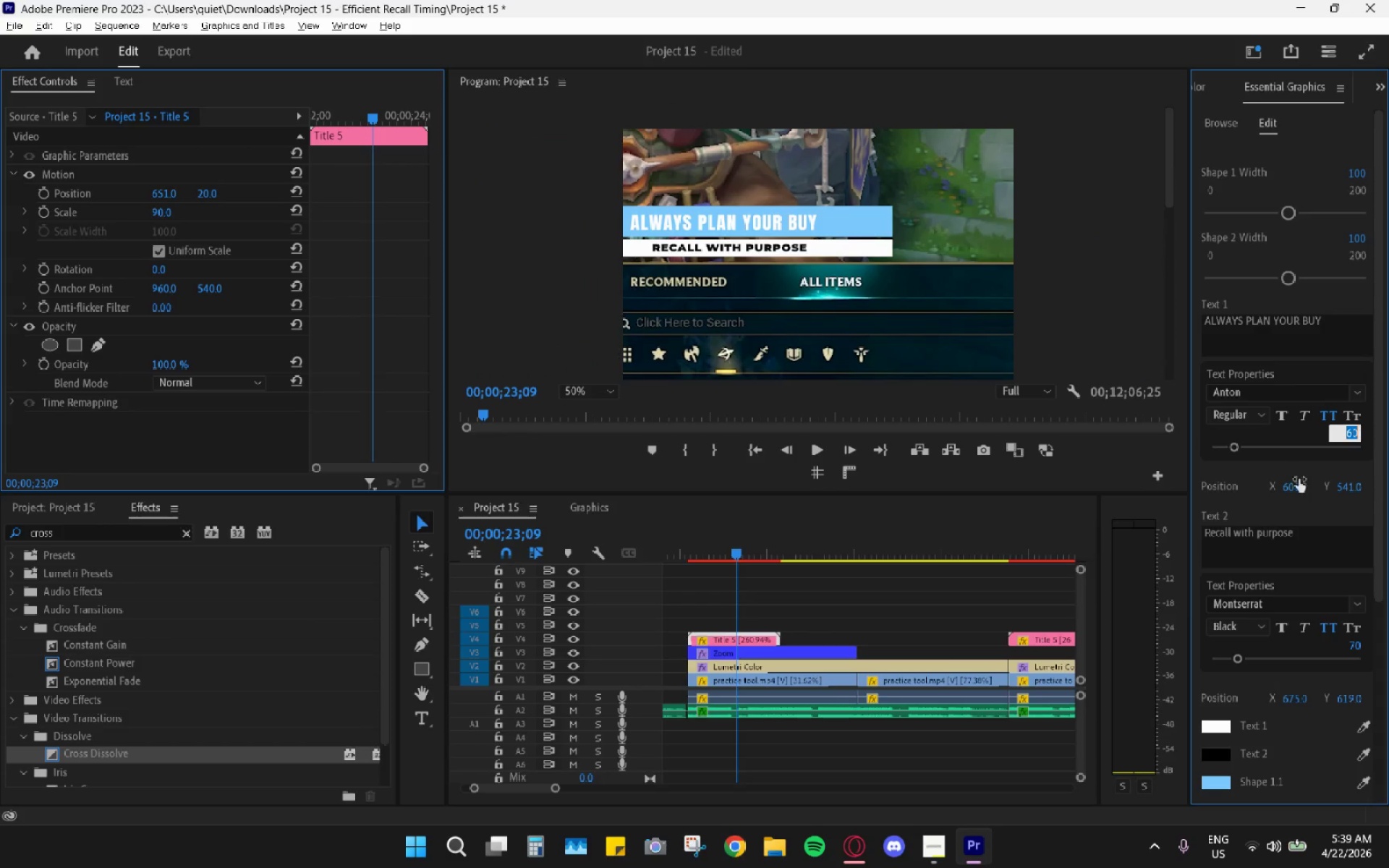 
left_click_drag(start_coordinate=[1291, 484], to_coordinate=[1284, 484])
 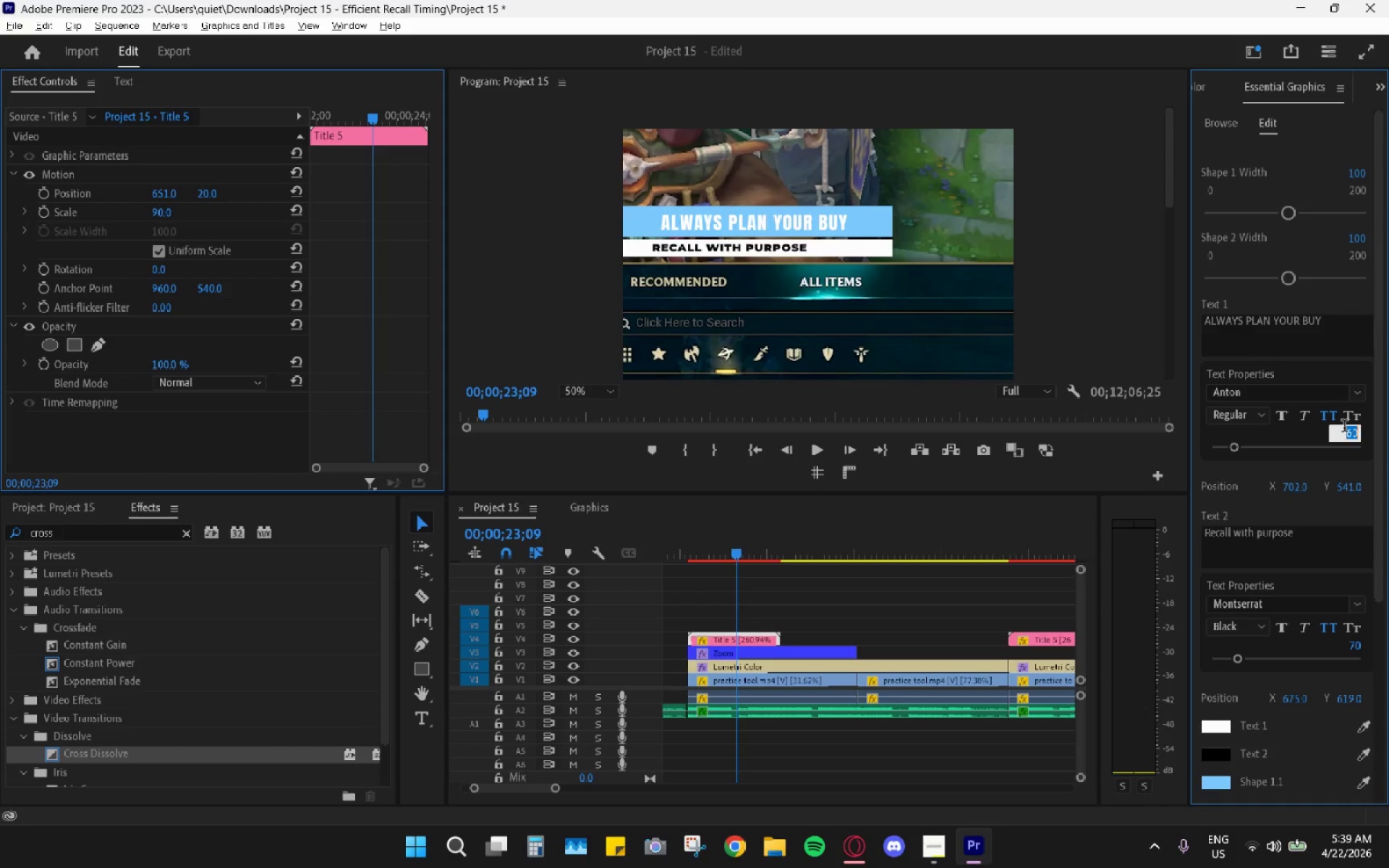 
key(Numpad8)
 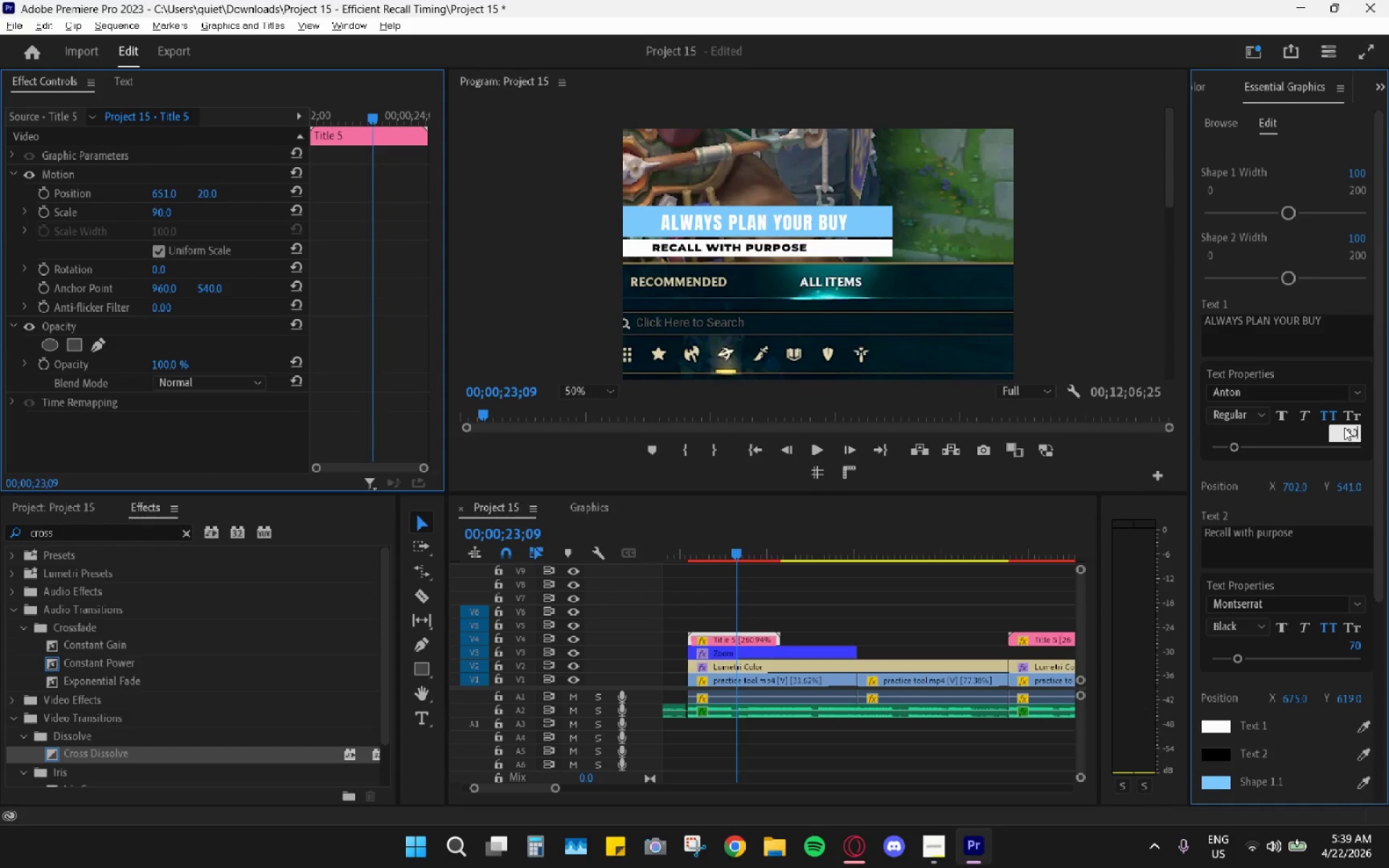 
key(Numpad0)
 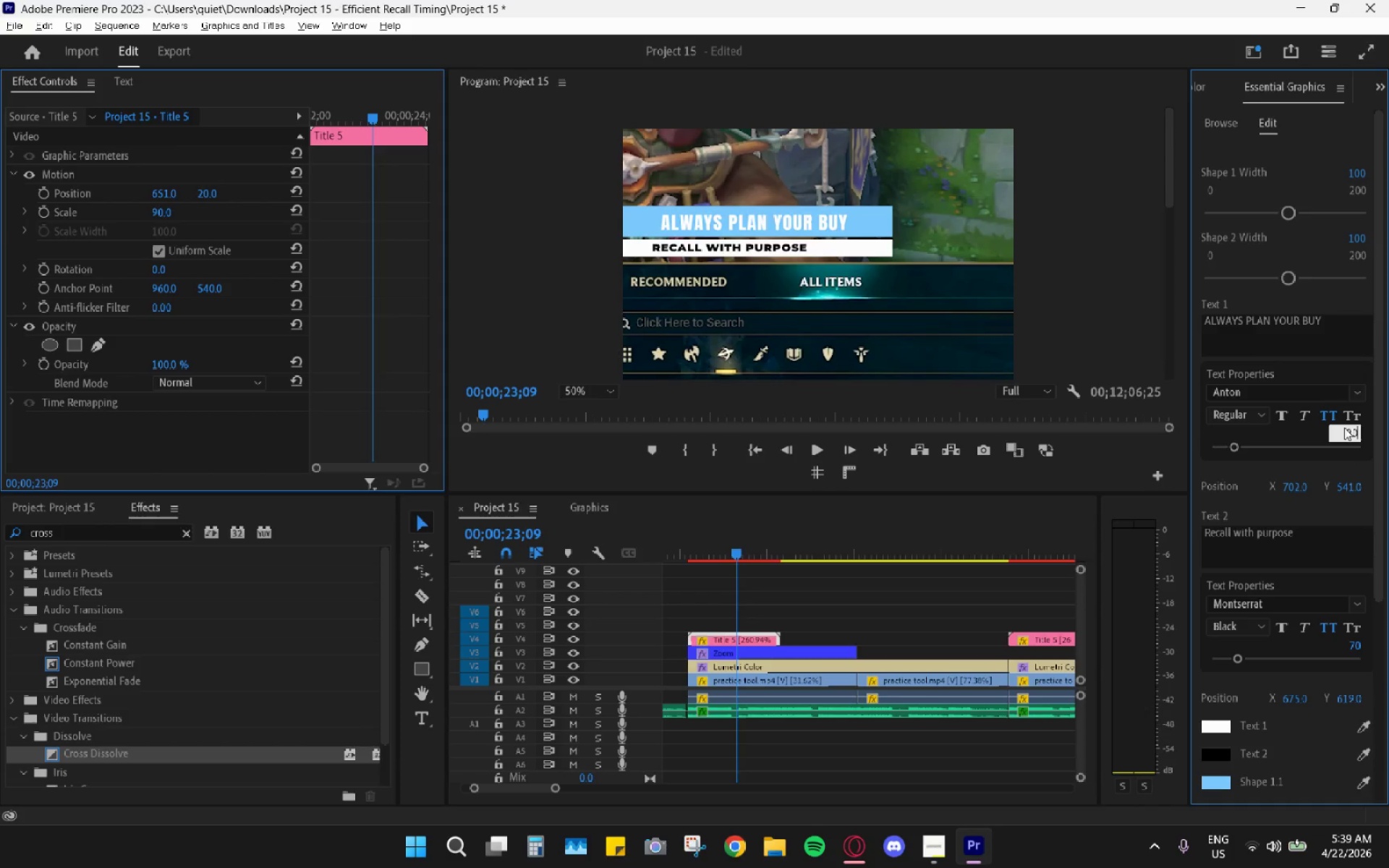 
key(Enter)
 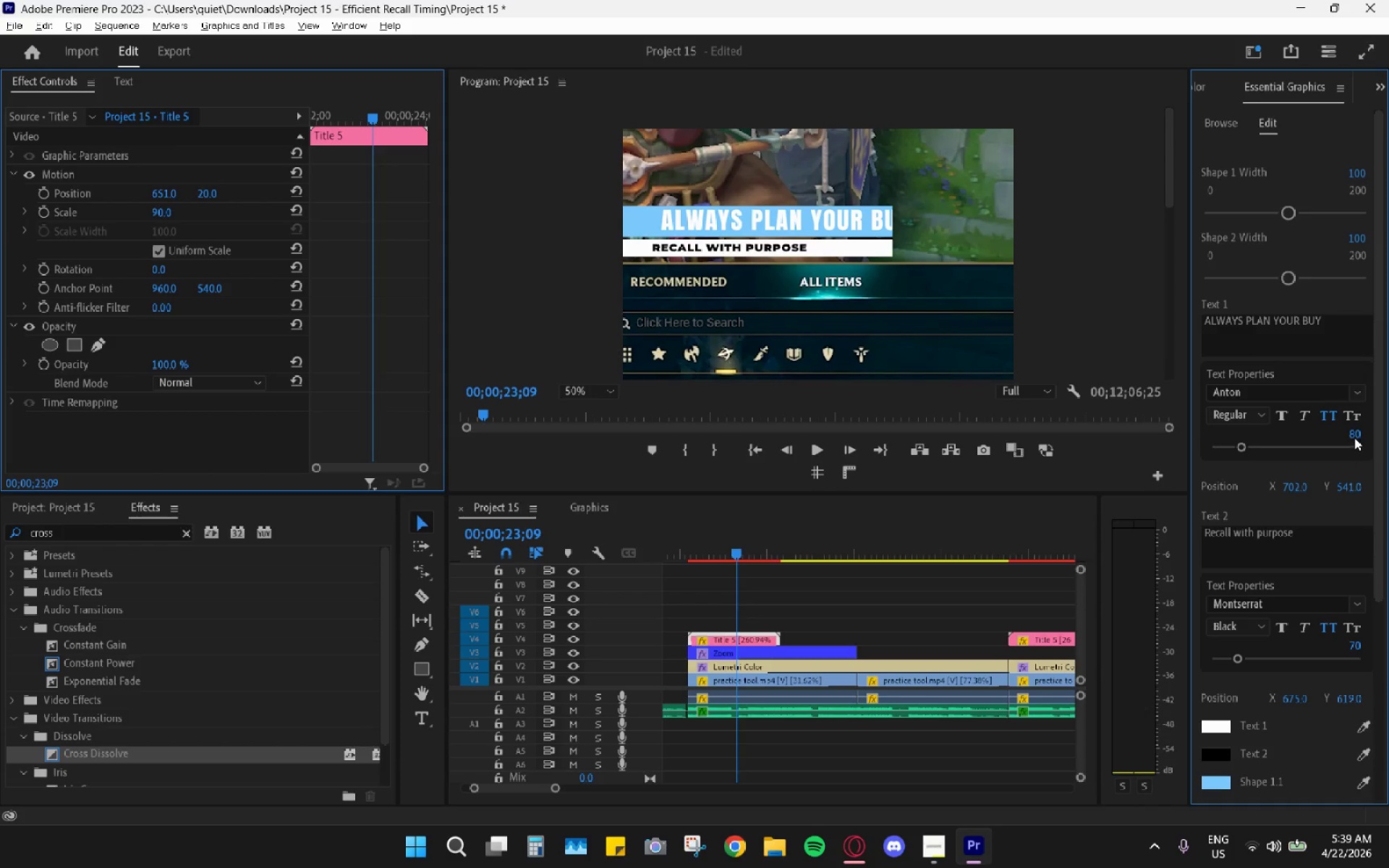 
left_click([1356, 433])
 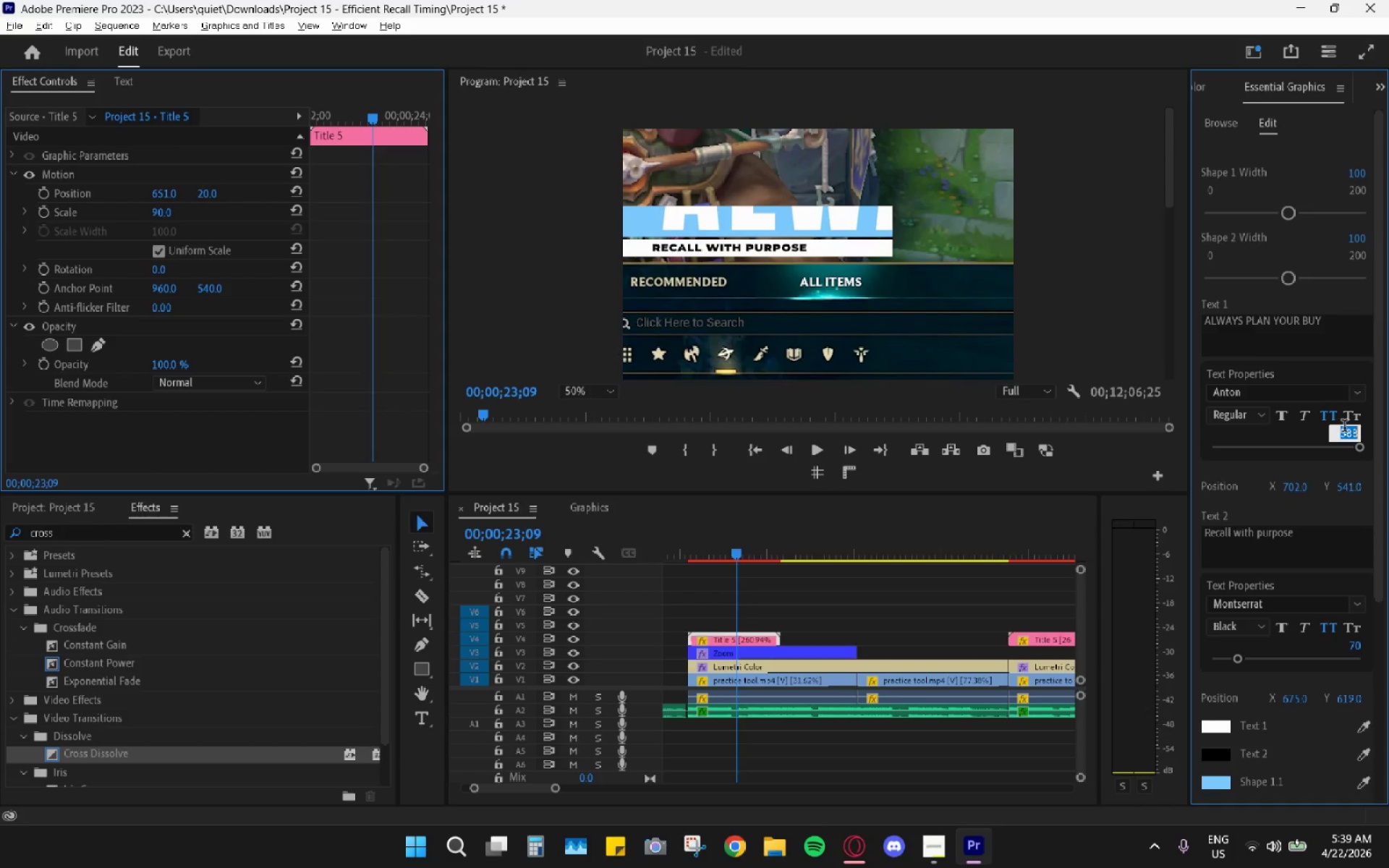 
key(Numpad7)
 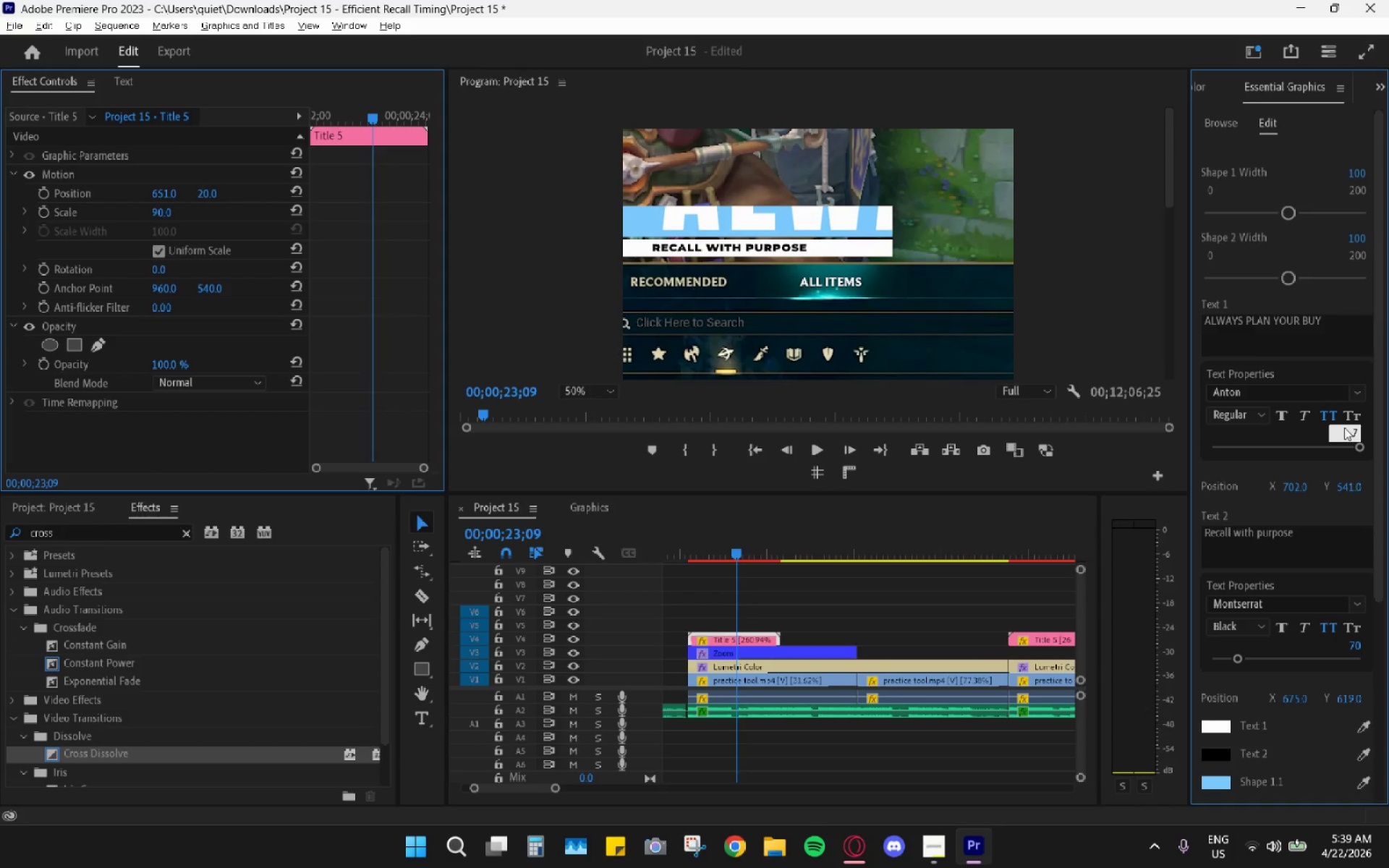 
key(Numpad5)
 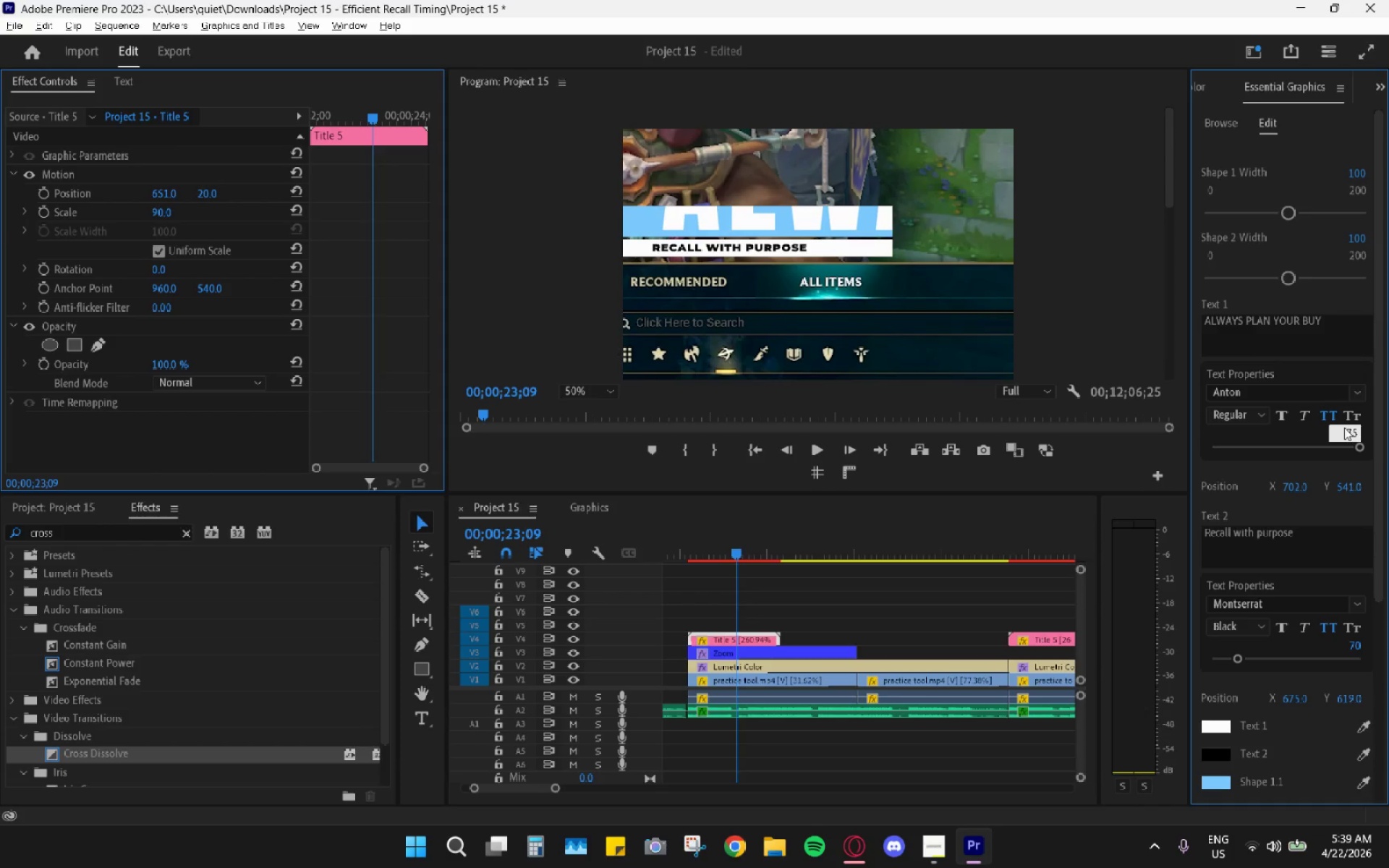 
key(Enter)
 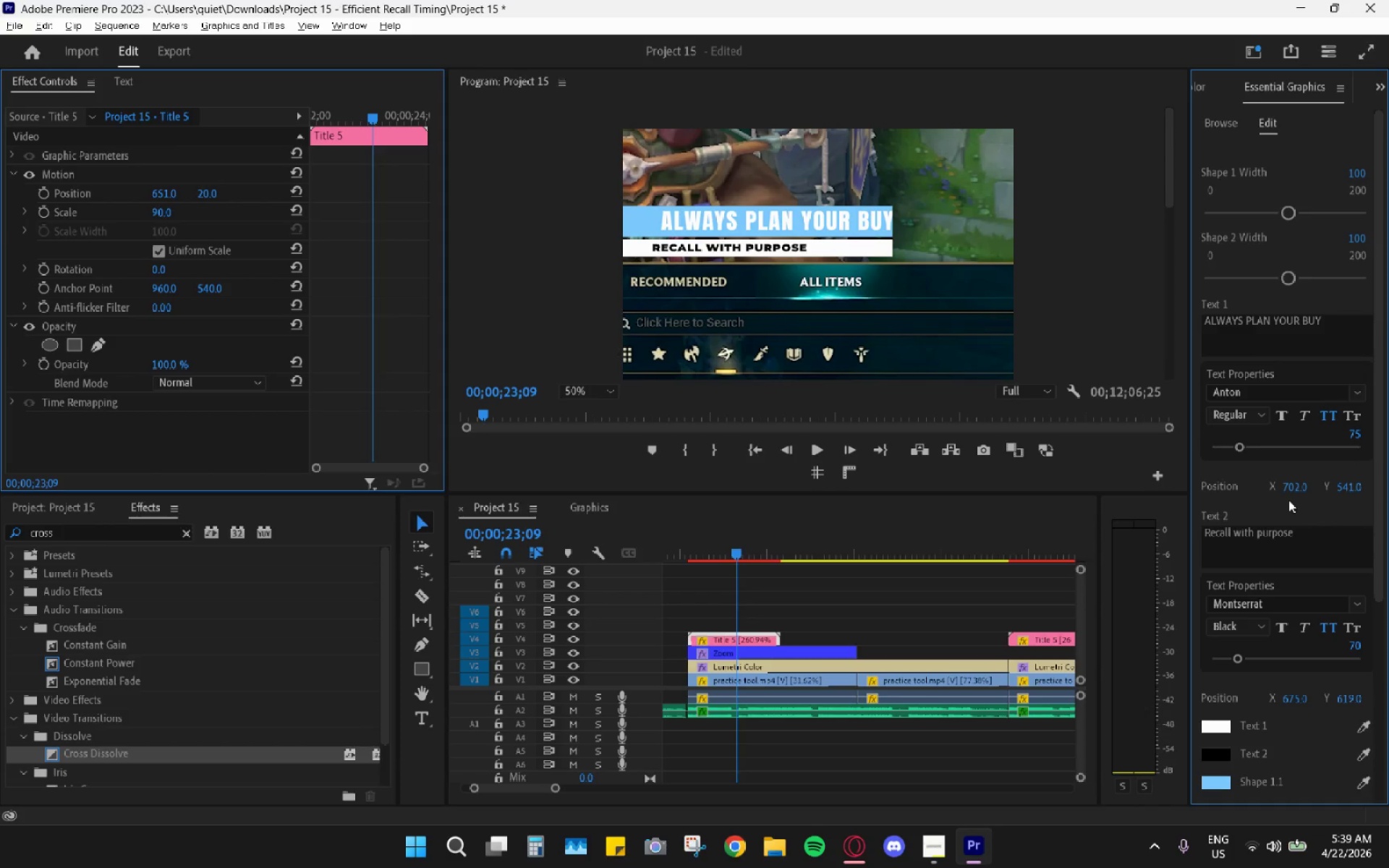 
left_click_drag(start_coordinate=[1289, 481], to_coordinate=[1236, 492])
 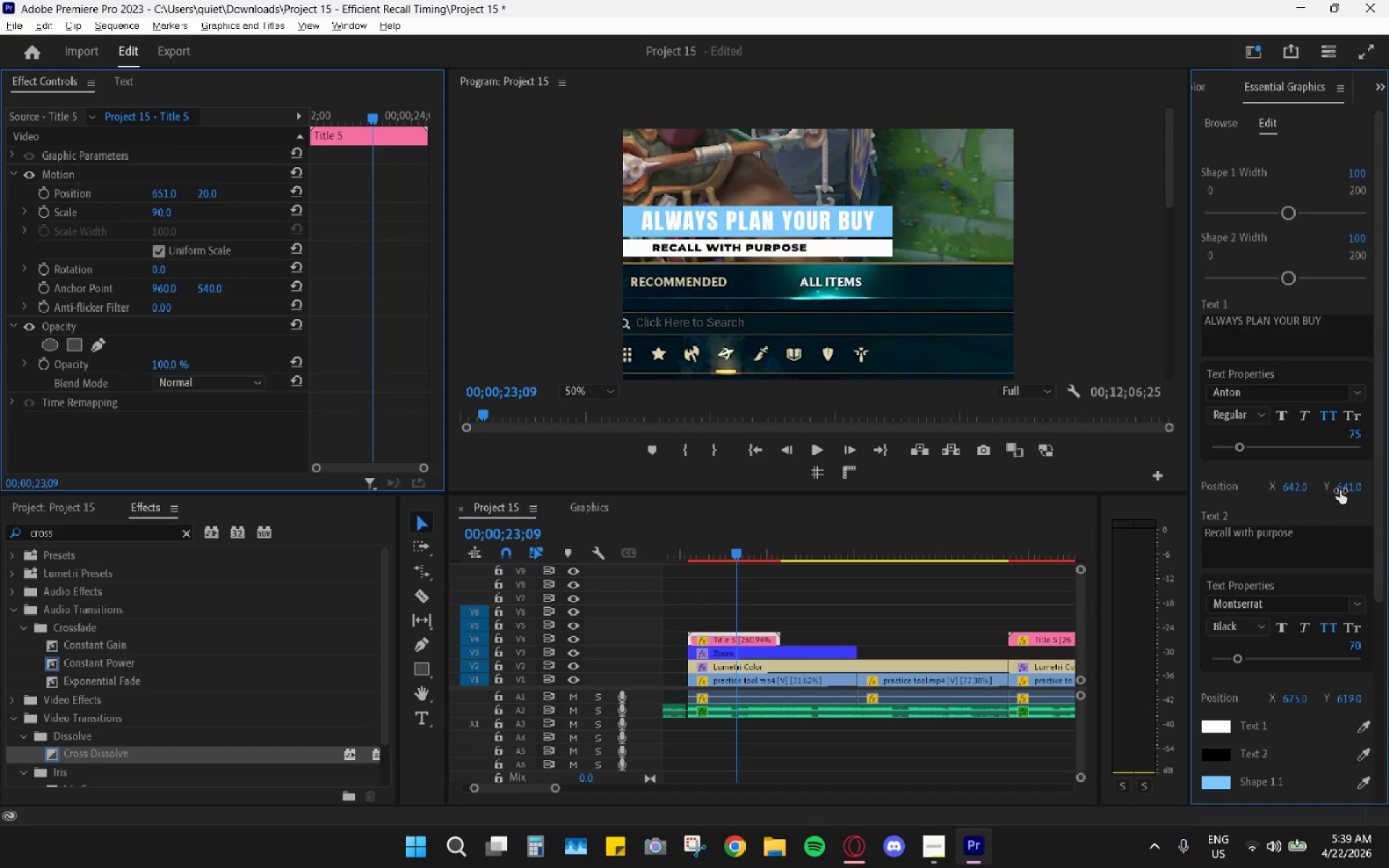 
left_click_drag(start_coordinate=[1345, 482], to_coordinate=[1376, 479])
 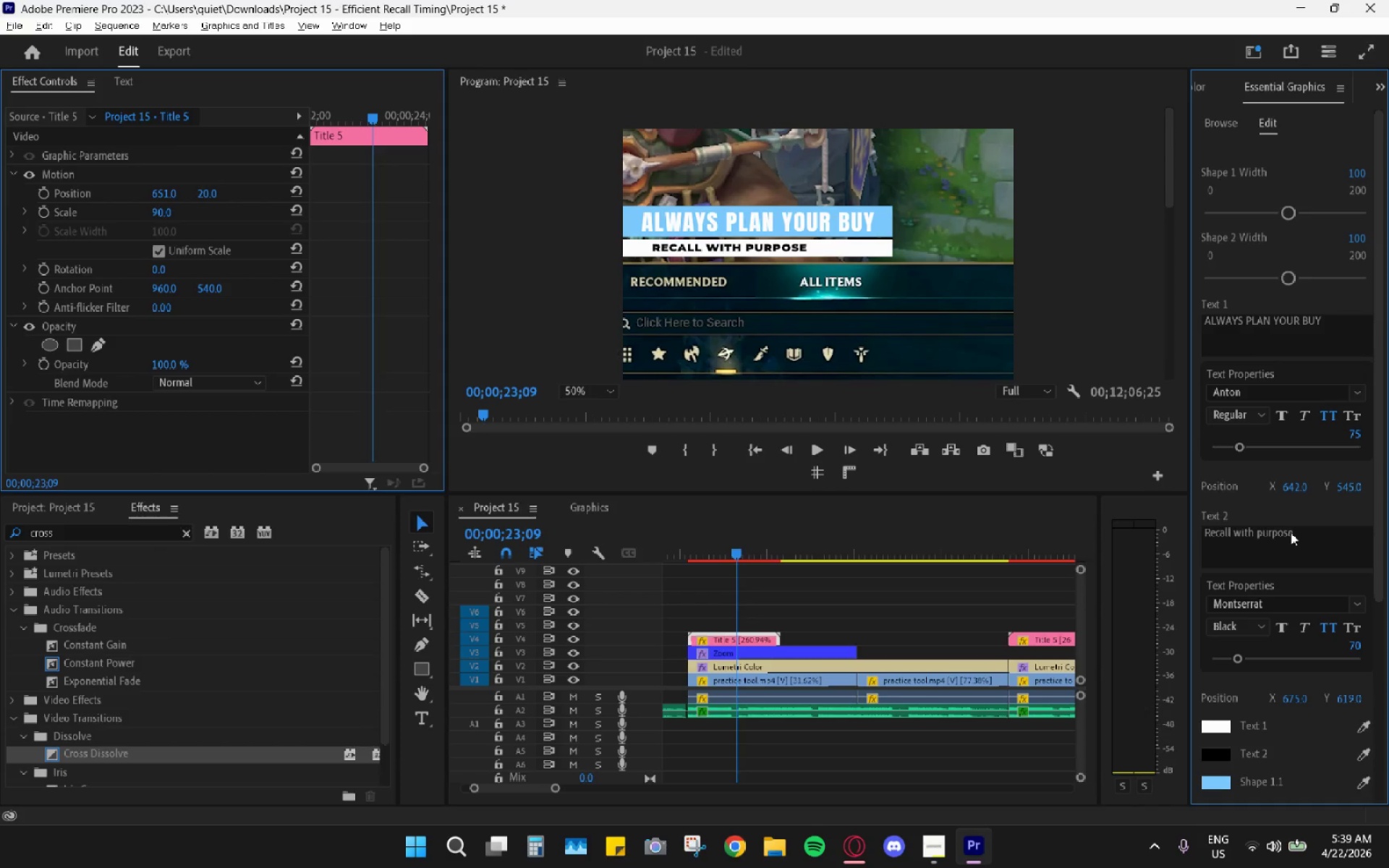 
scroll: coordinate [1322, 680], scroll_direction: down, amount: 3.0
 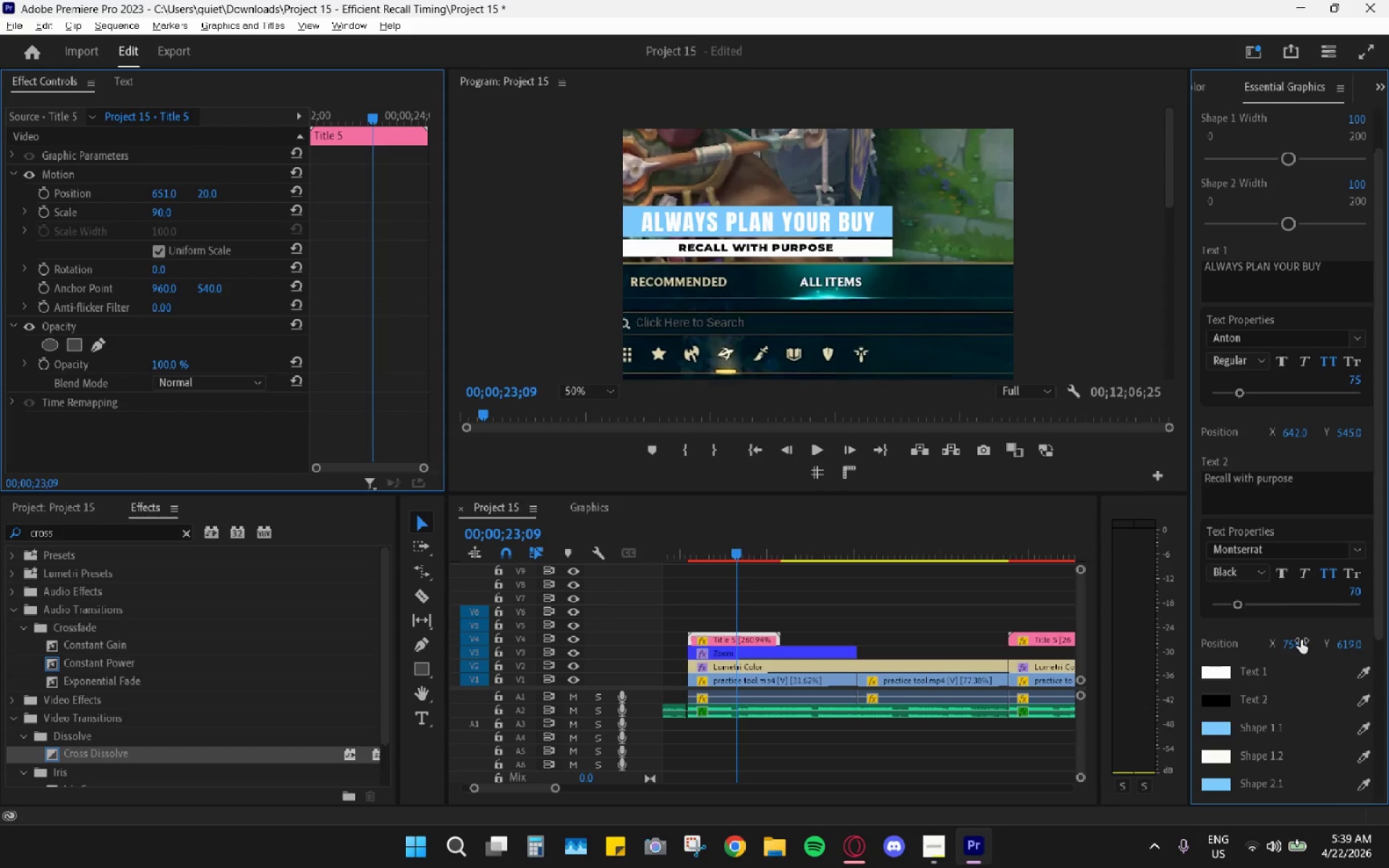 
wait(6.96)
 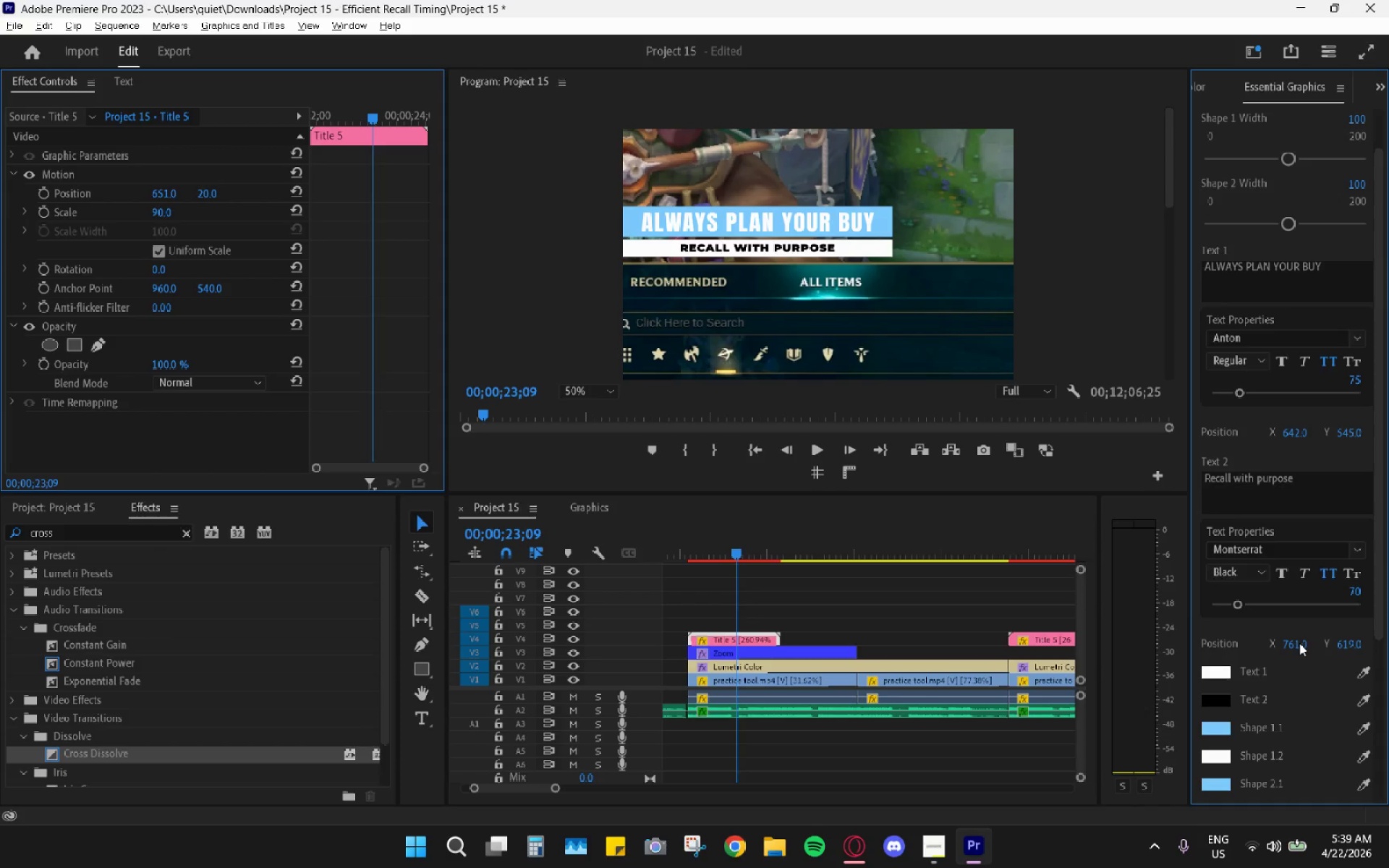 
left_click([1353, 587])
 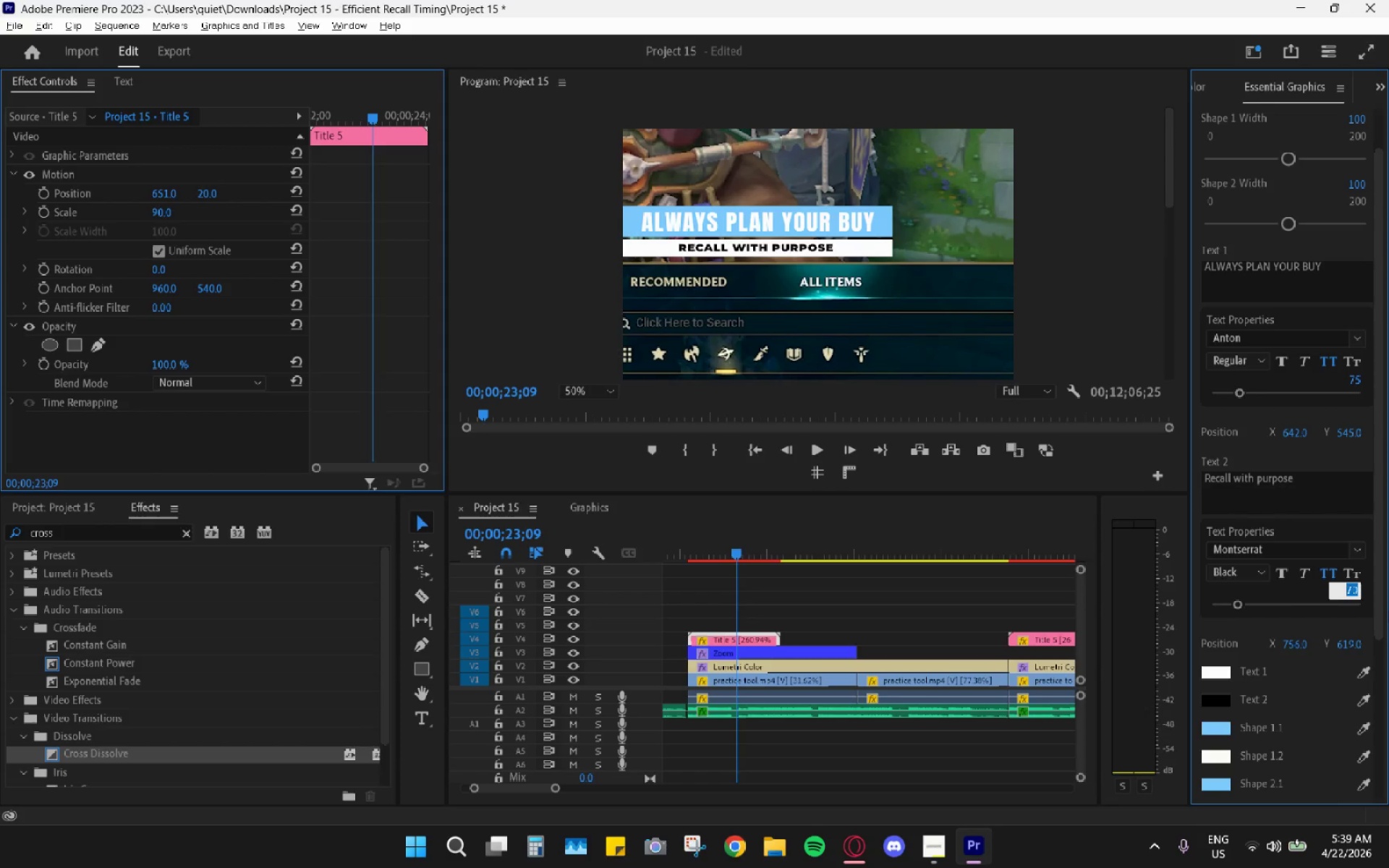 
key(Numpad8)
 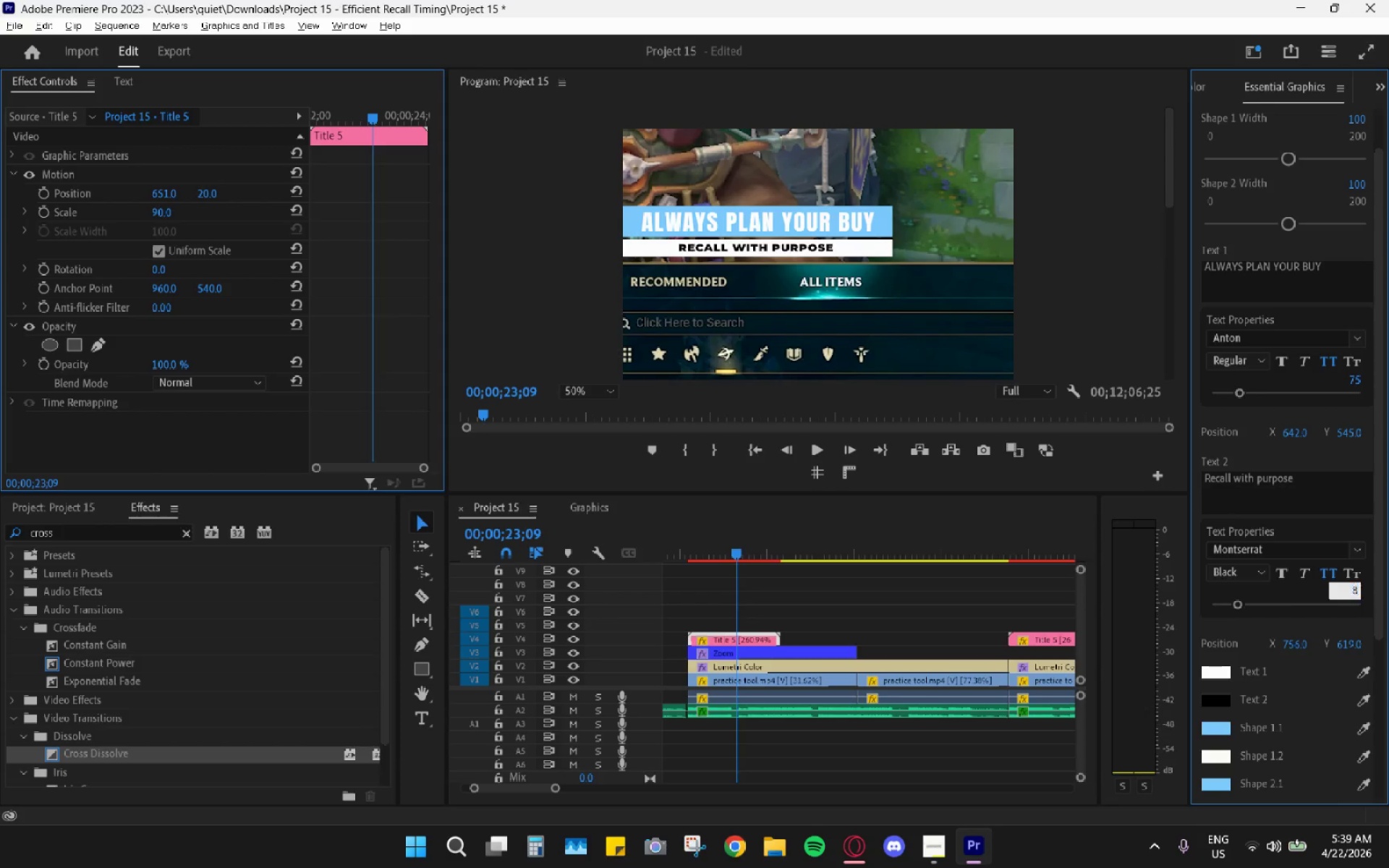 
key(Numpad0)
 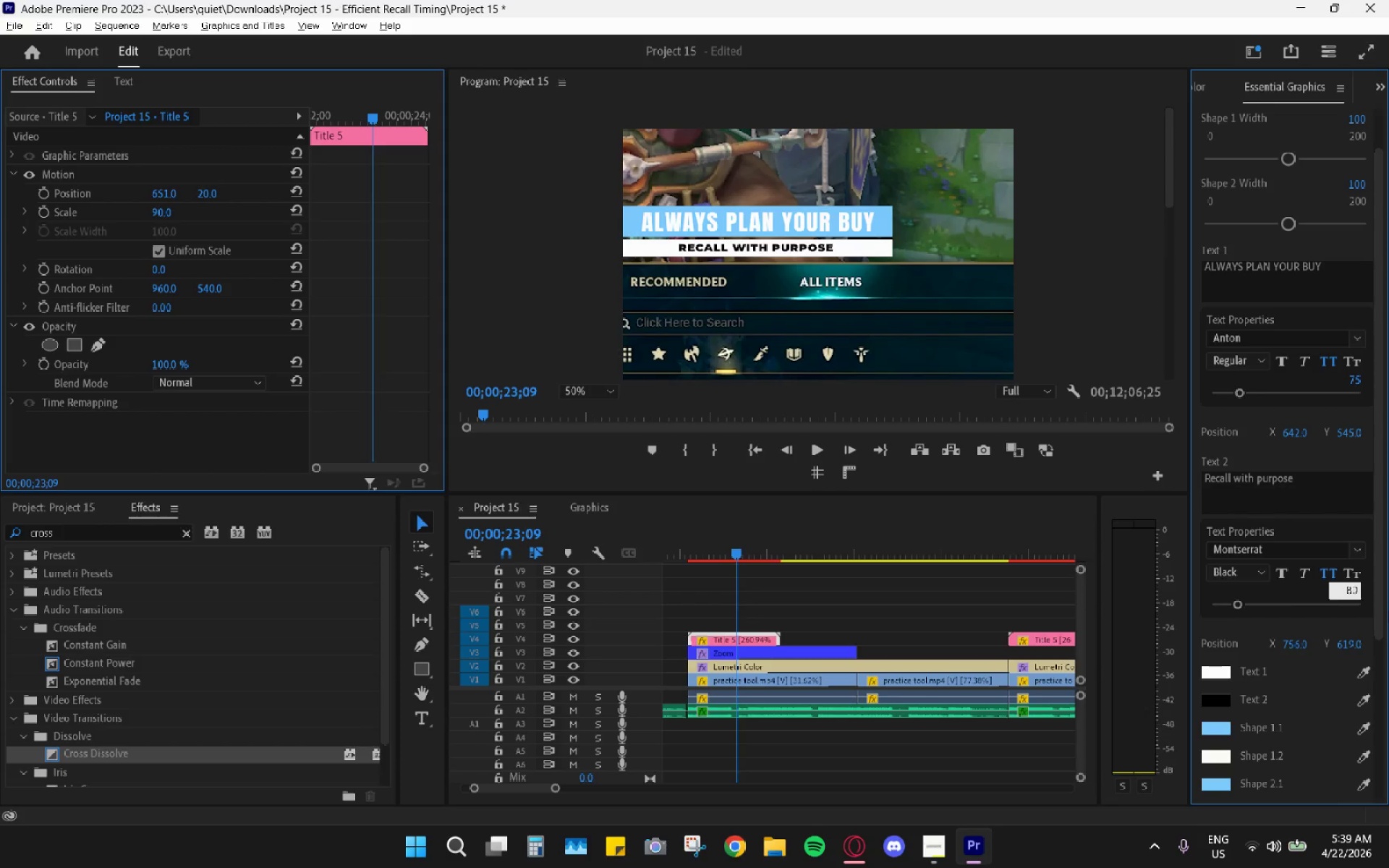 
key(Enter)
 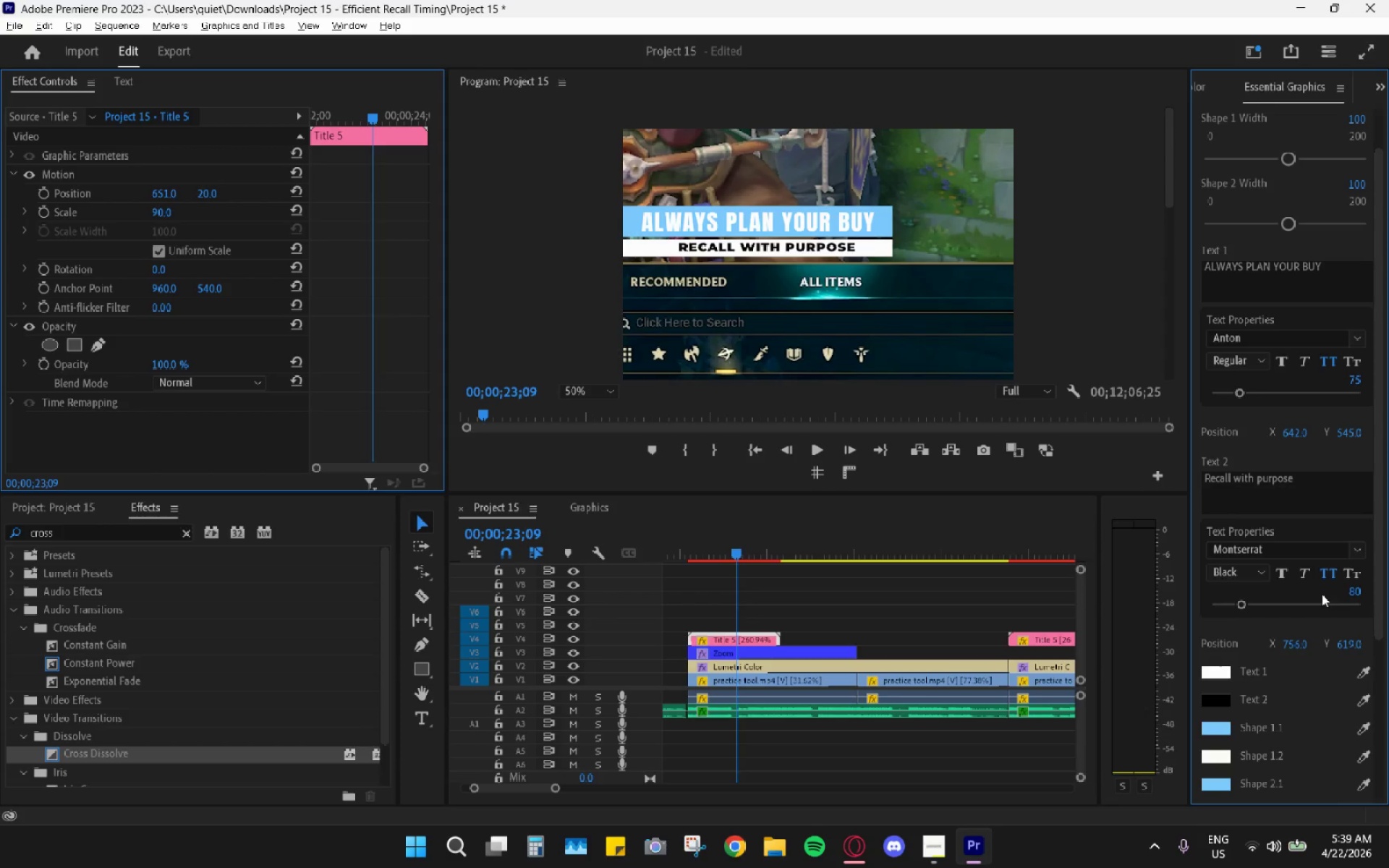 
left_click_drag(start_coordinate=[1295, 645], to_coordinate=[1260, 646])
 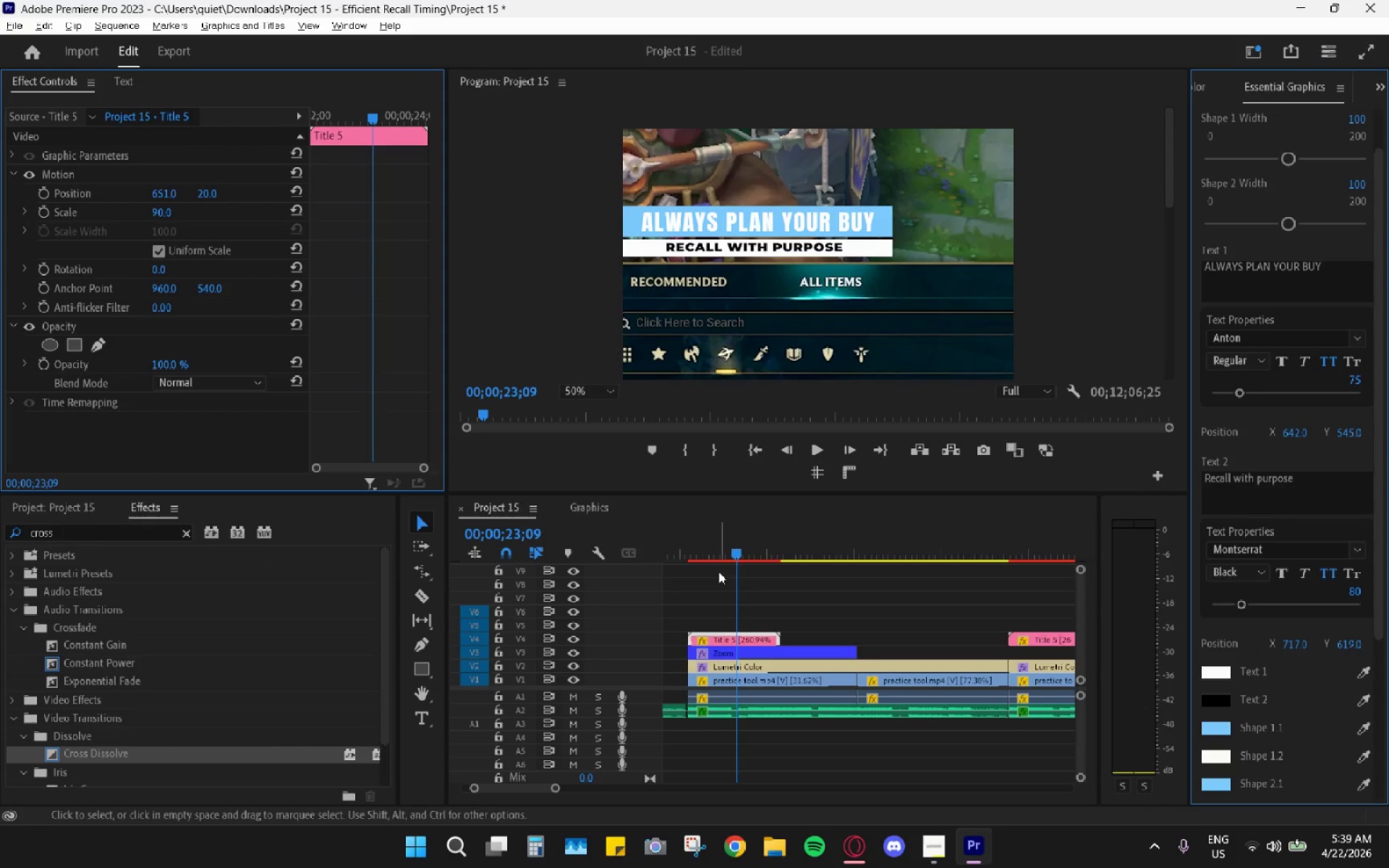 
left_click_drag(start_coordinate=[715, 546], to_coordinate=[681, 537])
 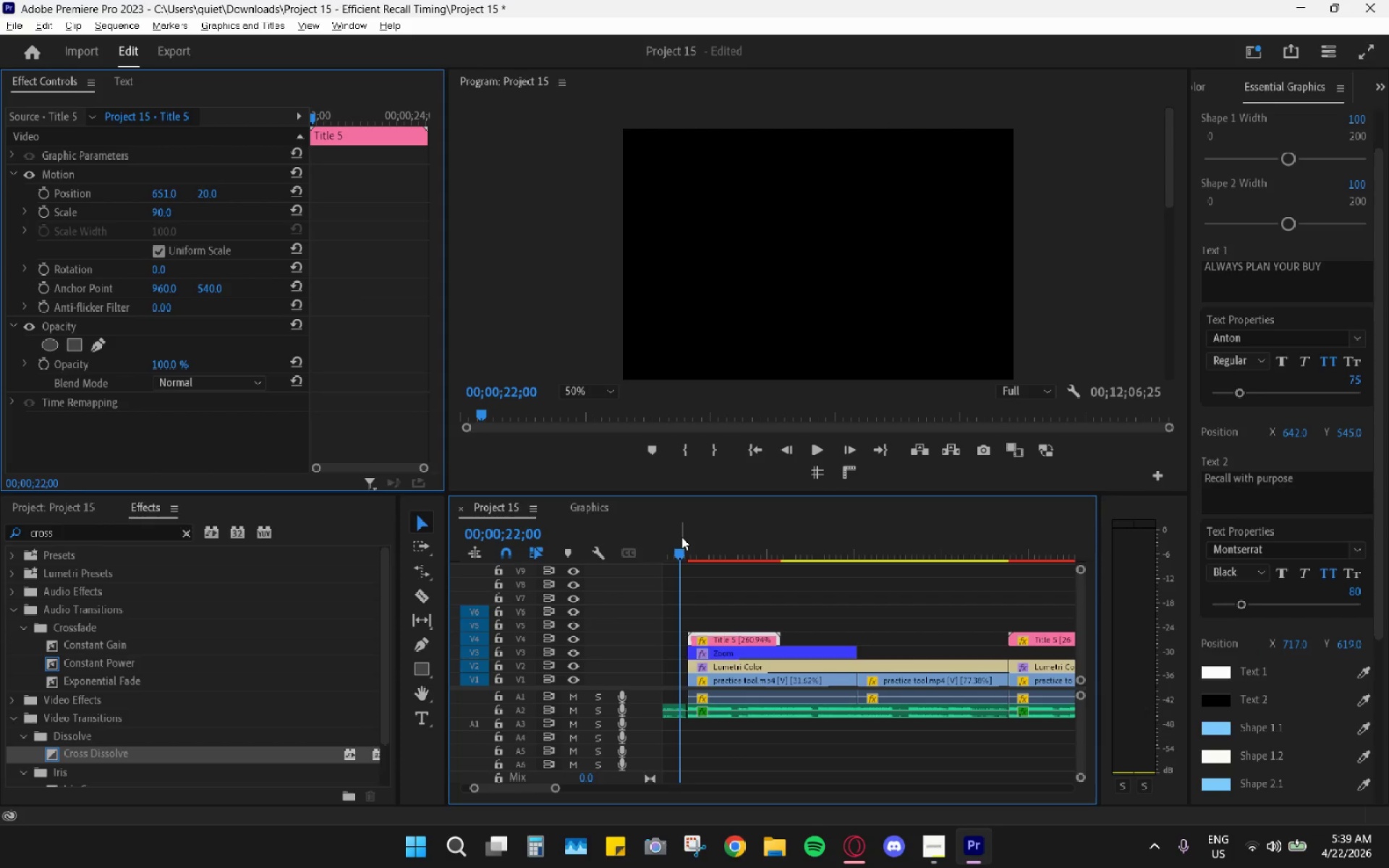 
key(Space)
 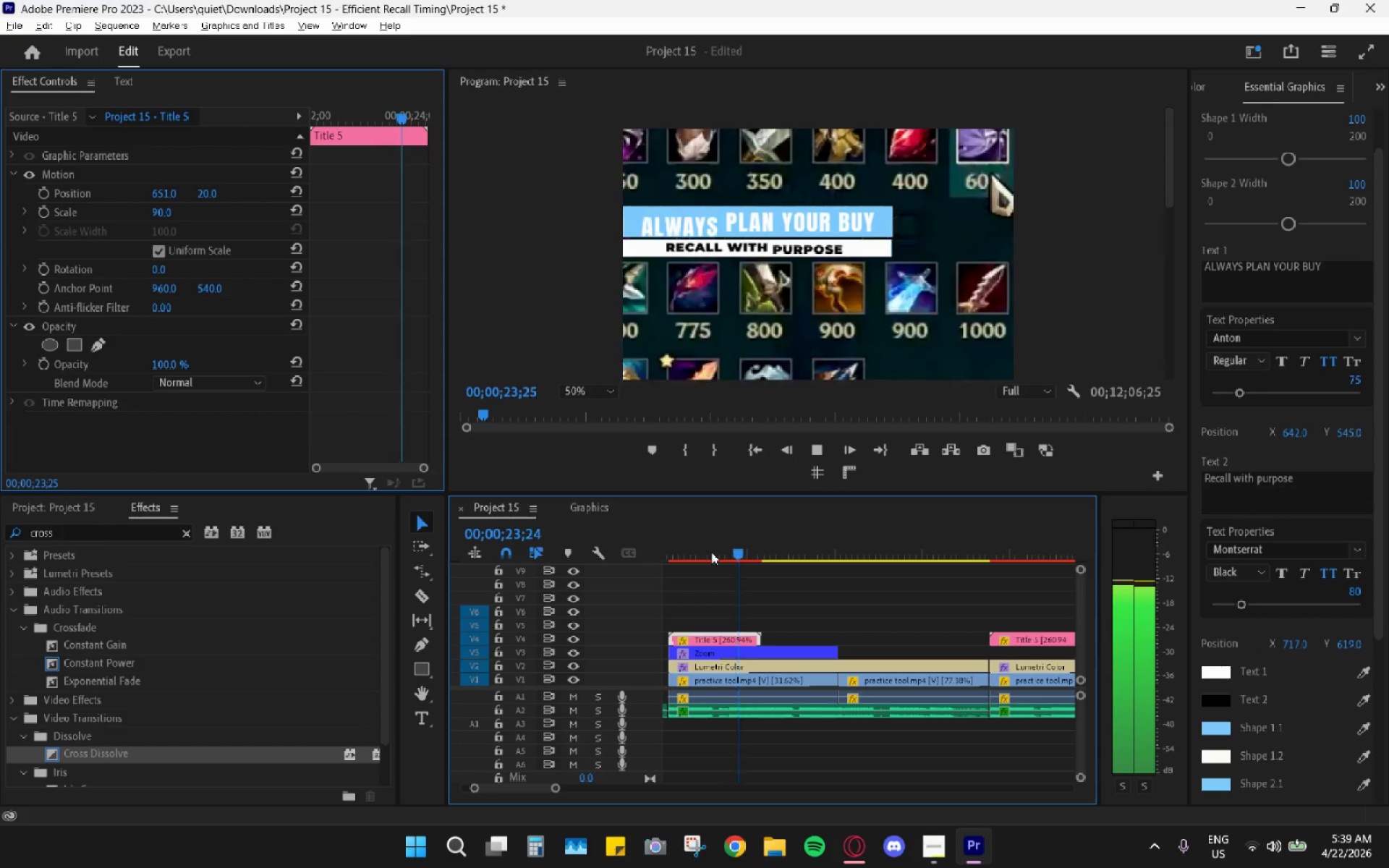 
key(Space)
 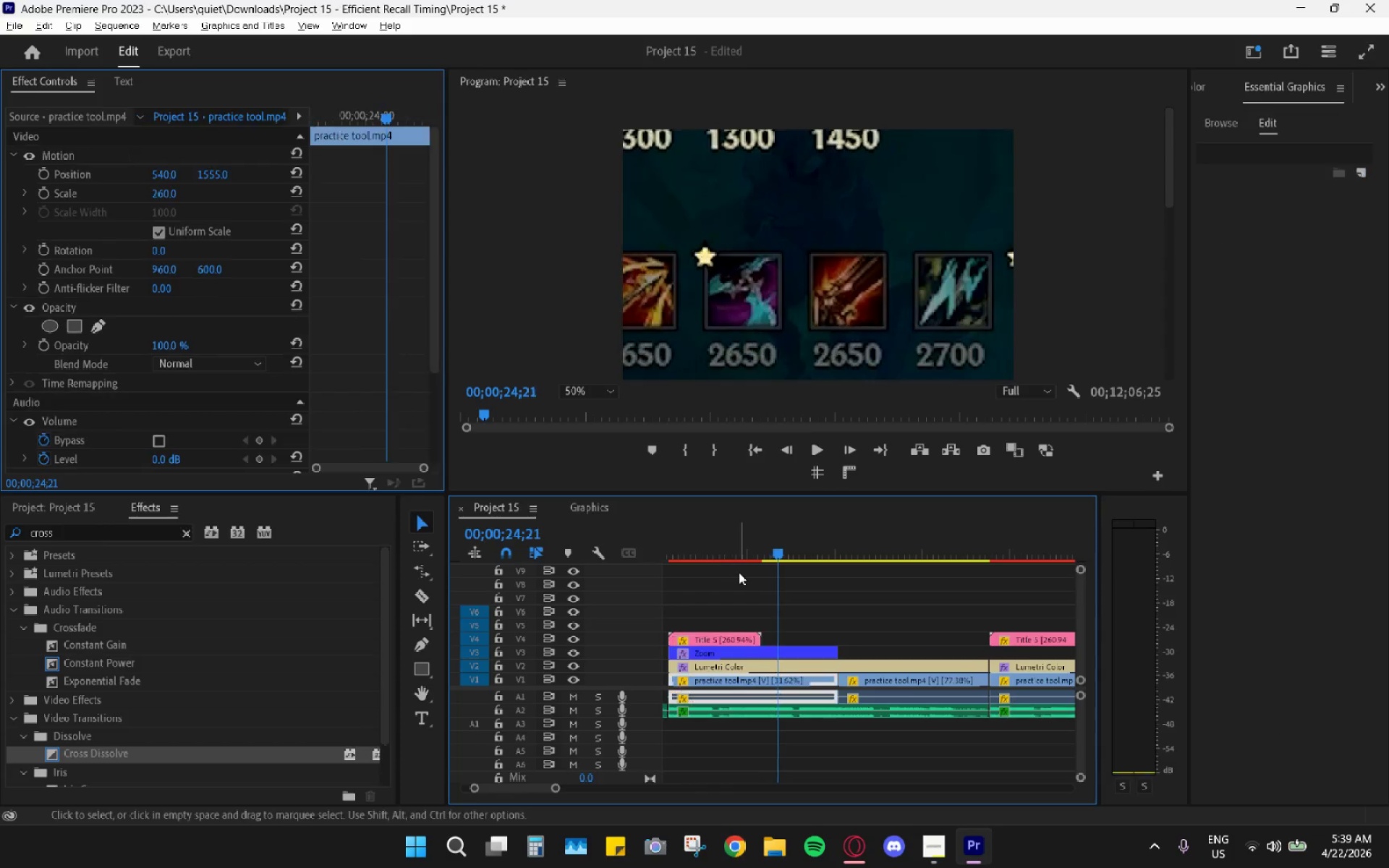 
hold_key(key=AltLeft, duration=1.06)
scroll: coordinate [740, 589], scroll_direction: down, amount: 12.0
 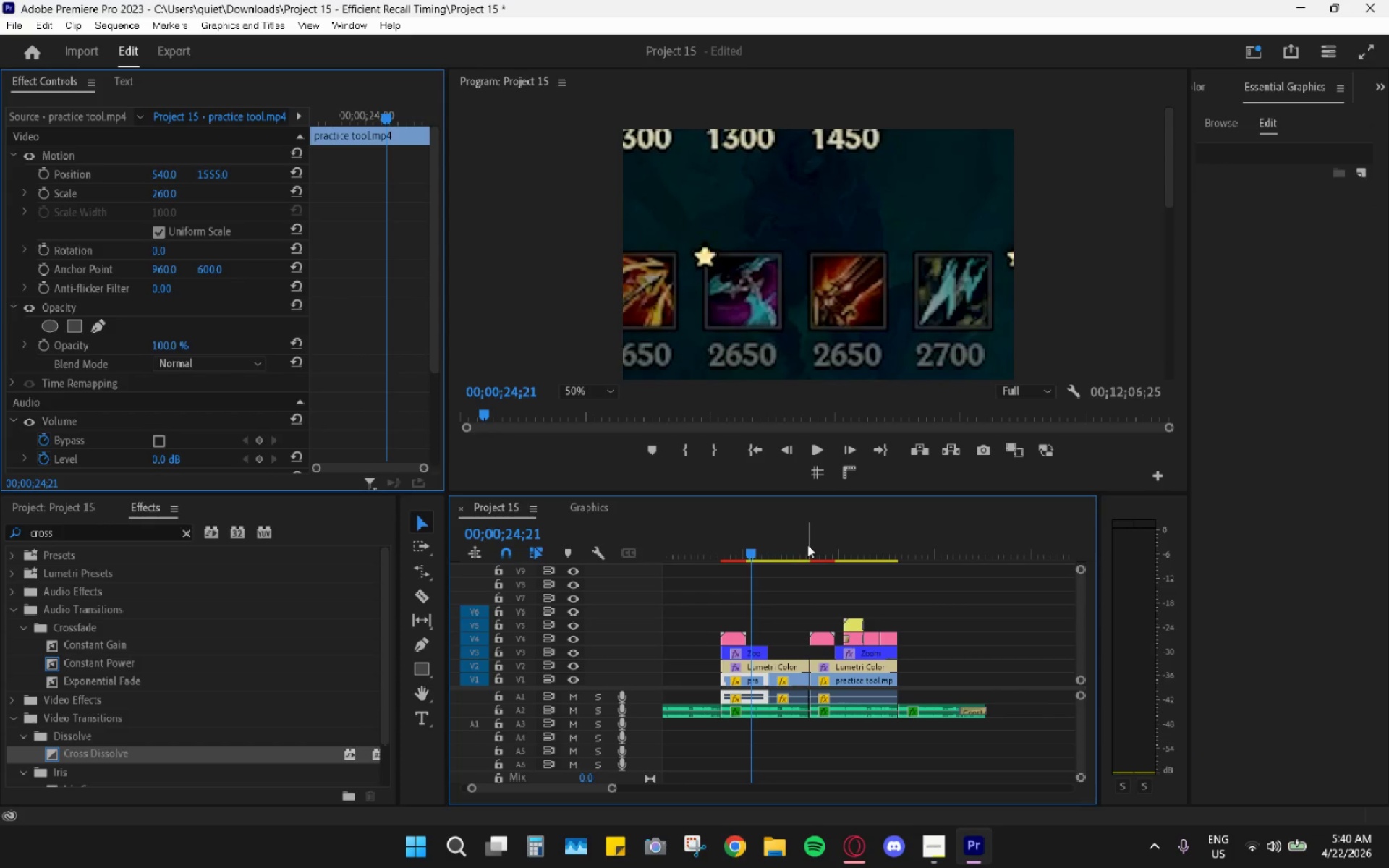 
double_click([805, 555])
 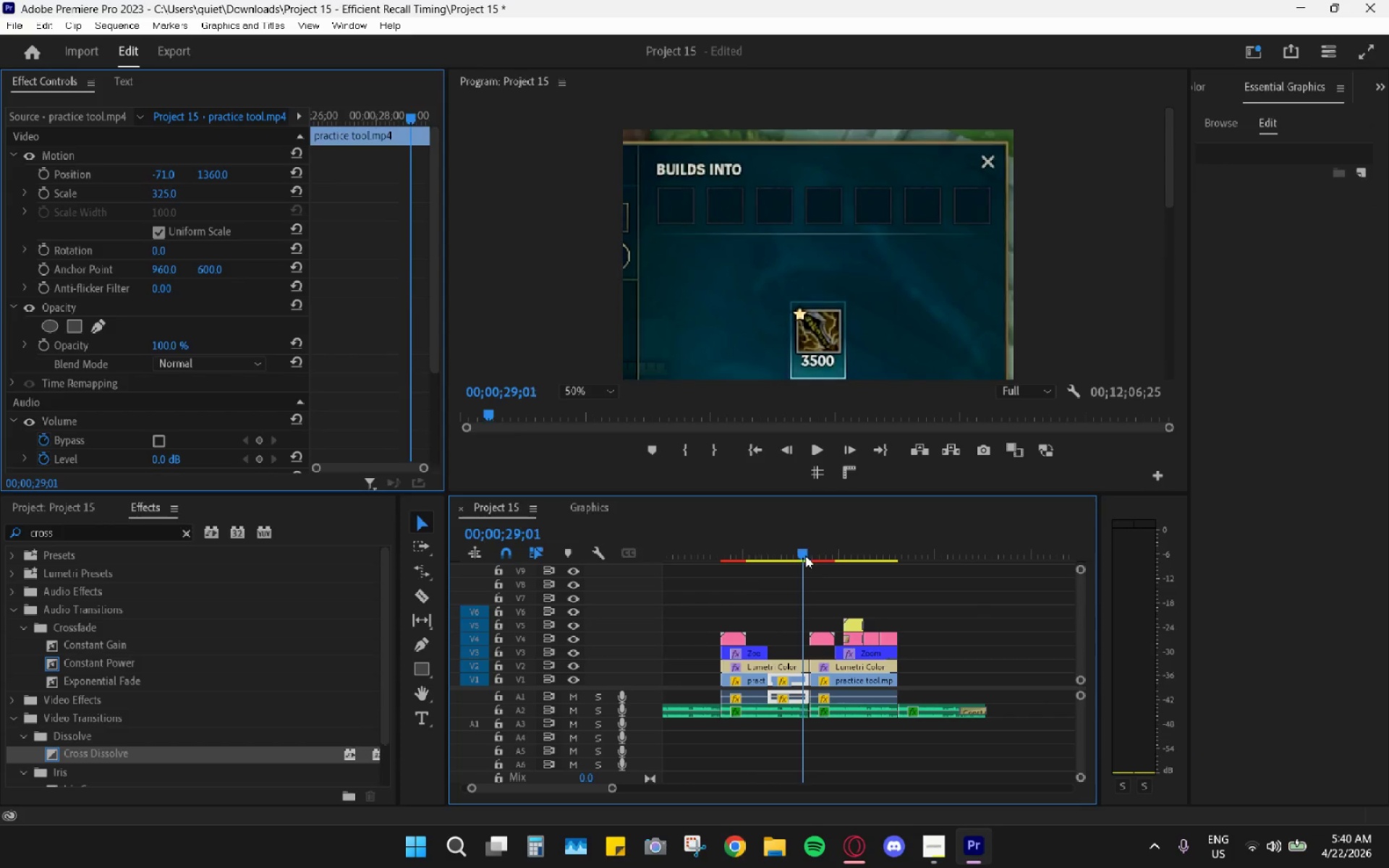 
key(Space)
 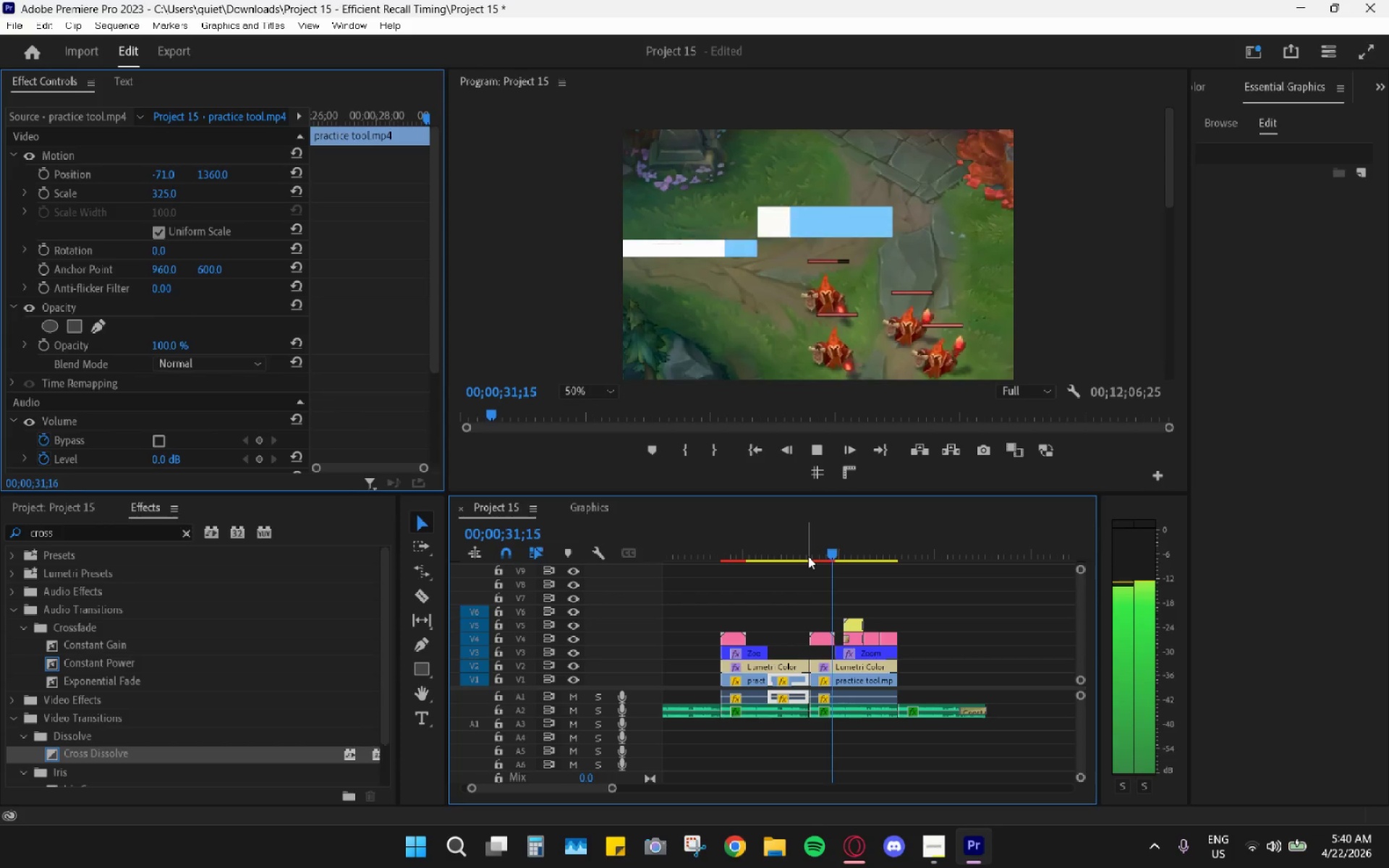 
hold_key(key=AltLeft, duration=0.8)
scroll: coordinate [843, 611], scroll_direction: down, amount: 8.0
 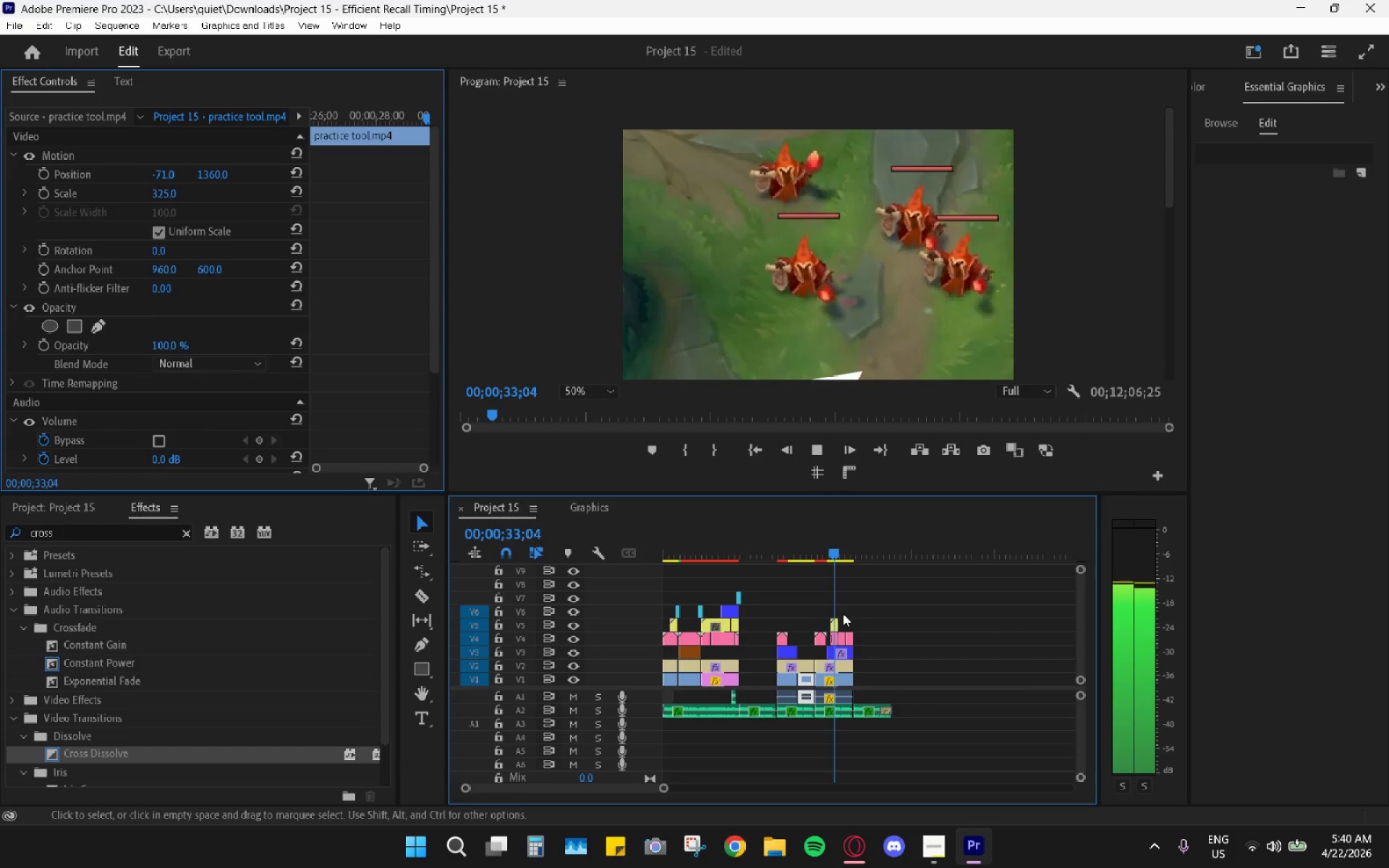 
hold_key(key=AltLeft, duration=0.97)
 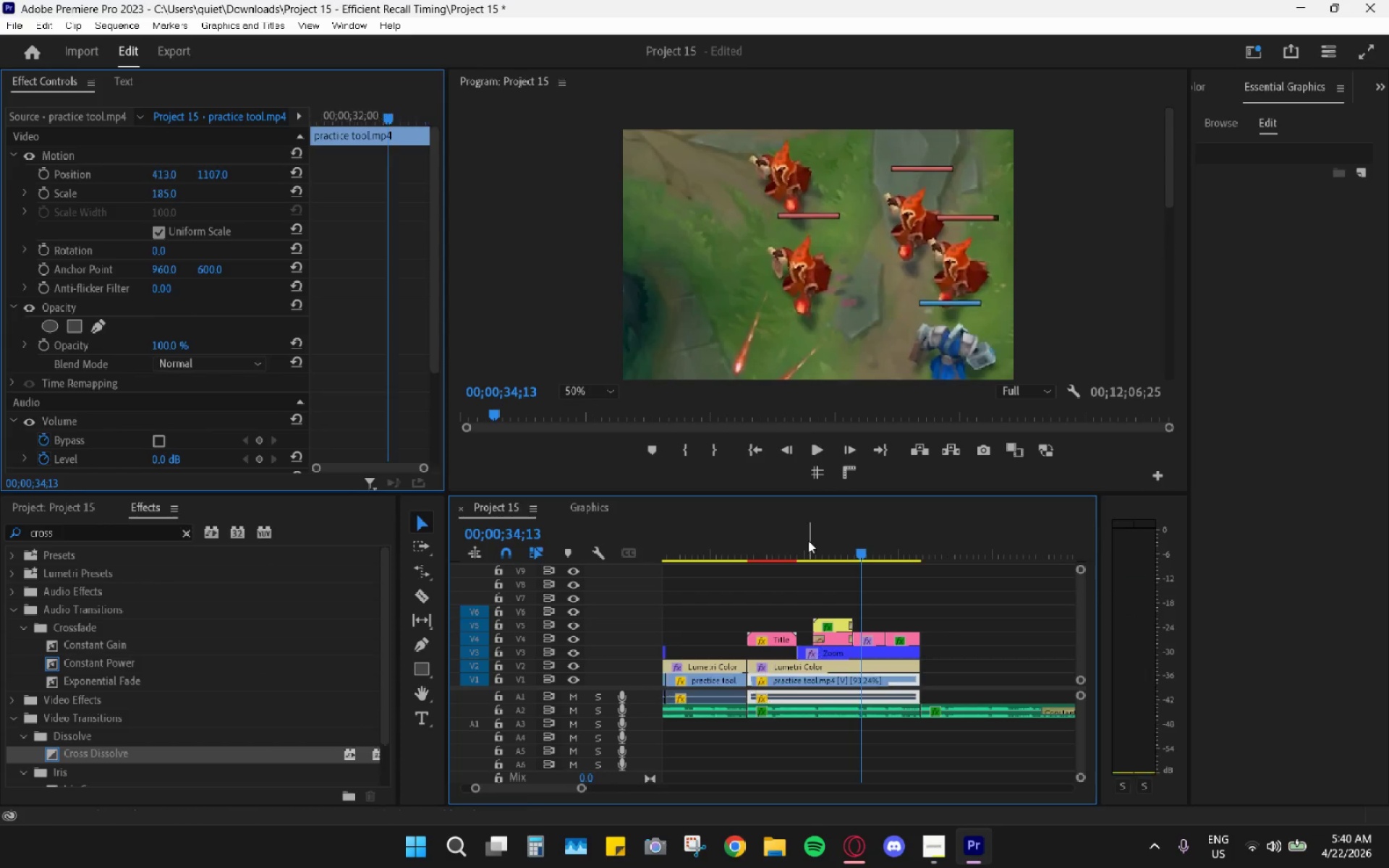 
key(Space)
 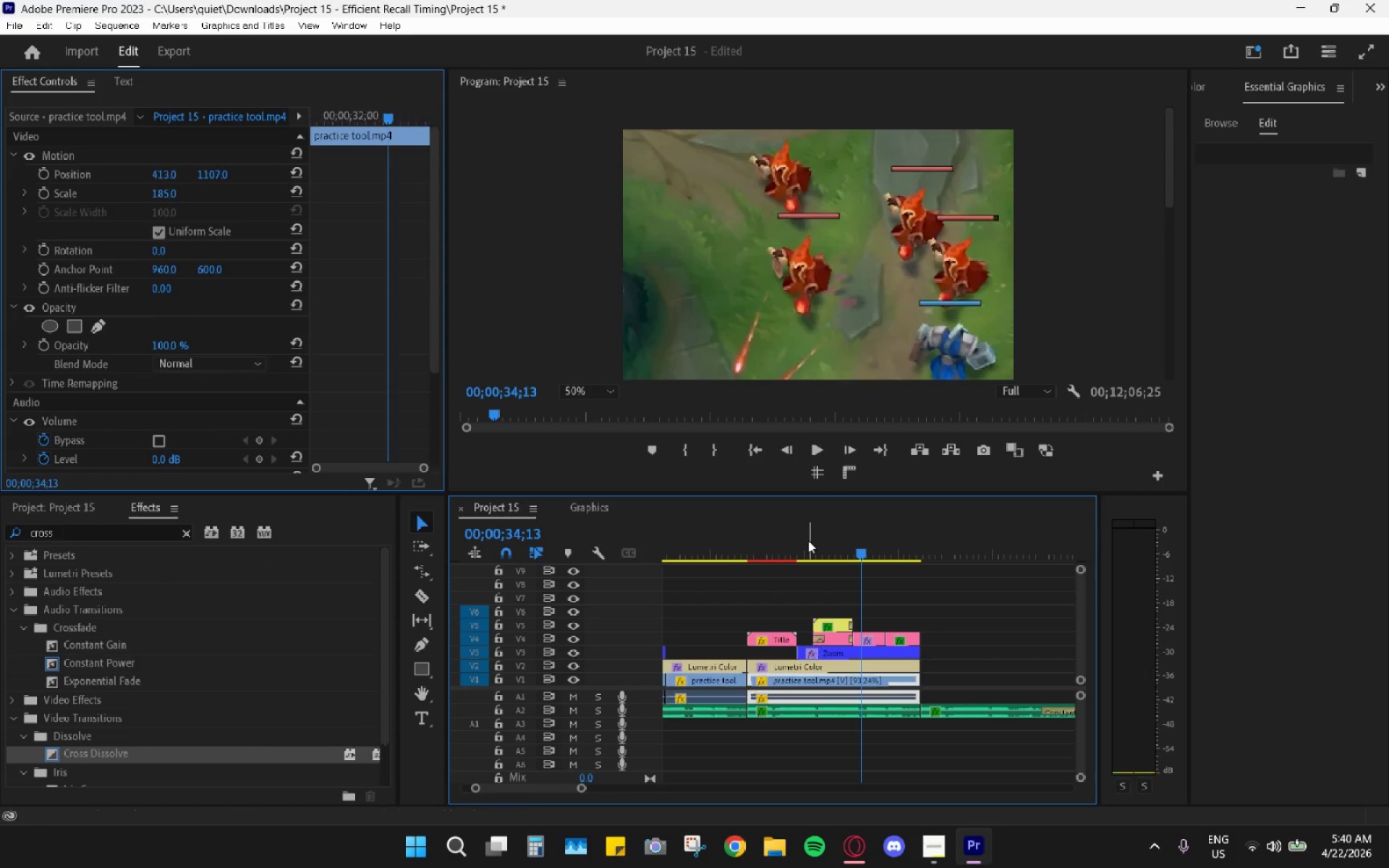 
scroll: coordinate [833, 650], scroll_direction: up, amount: 14.0
 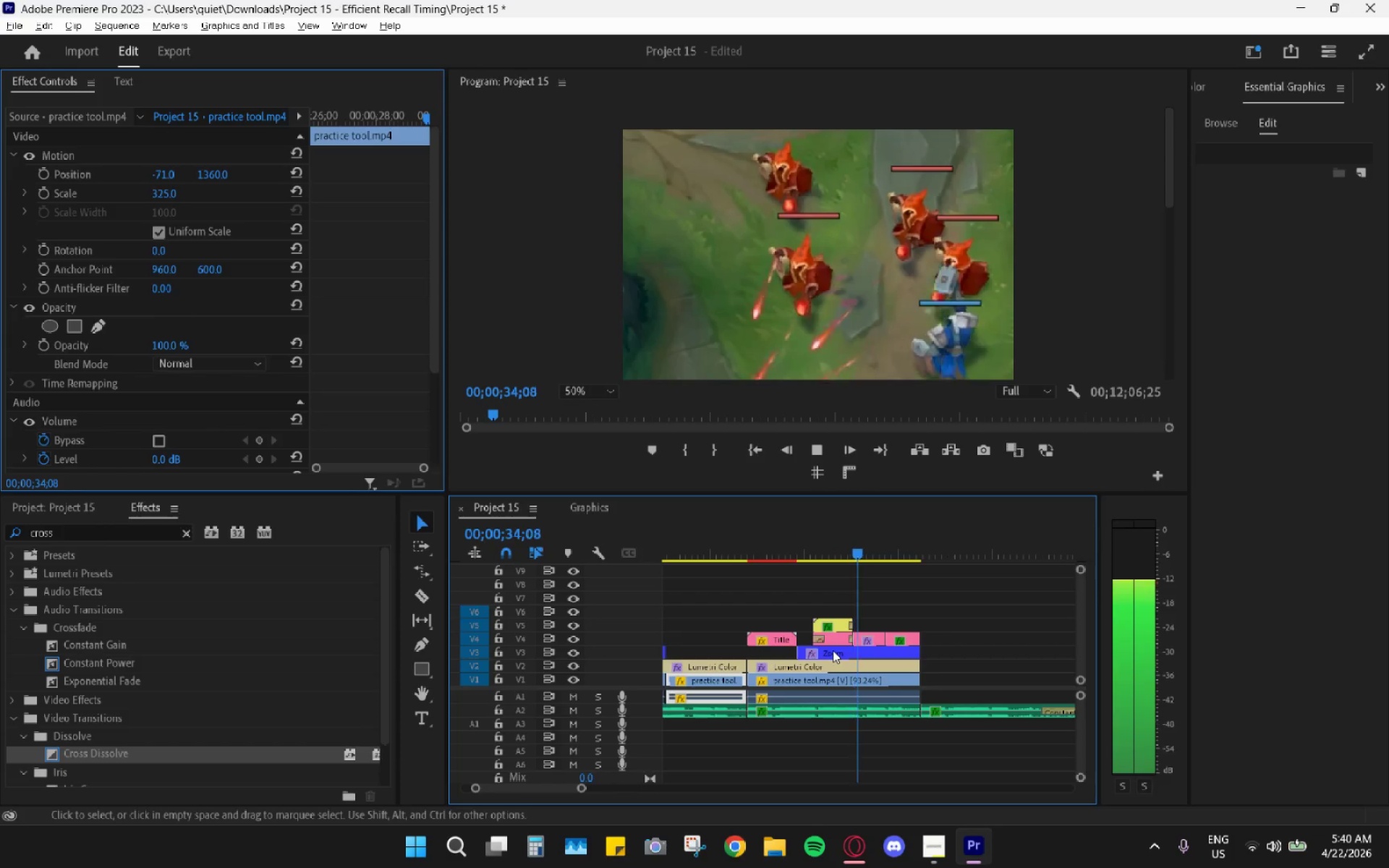 
left_click_drag(start_coordinate=[808, 540], to_coordinate=[825, 544])
 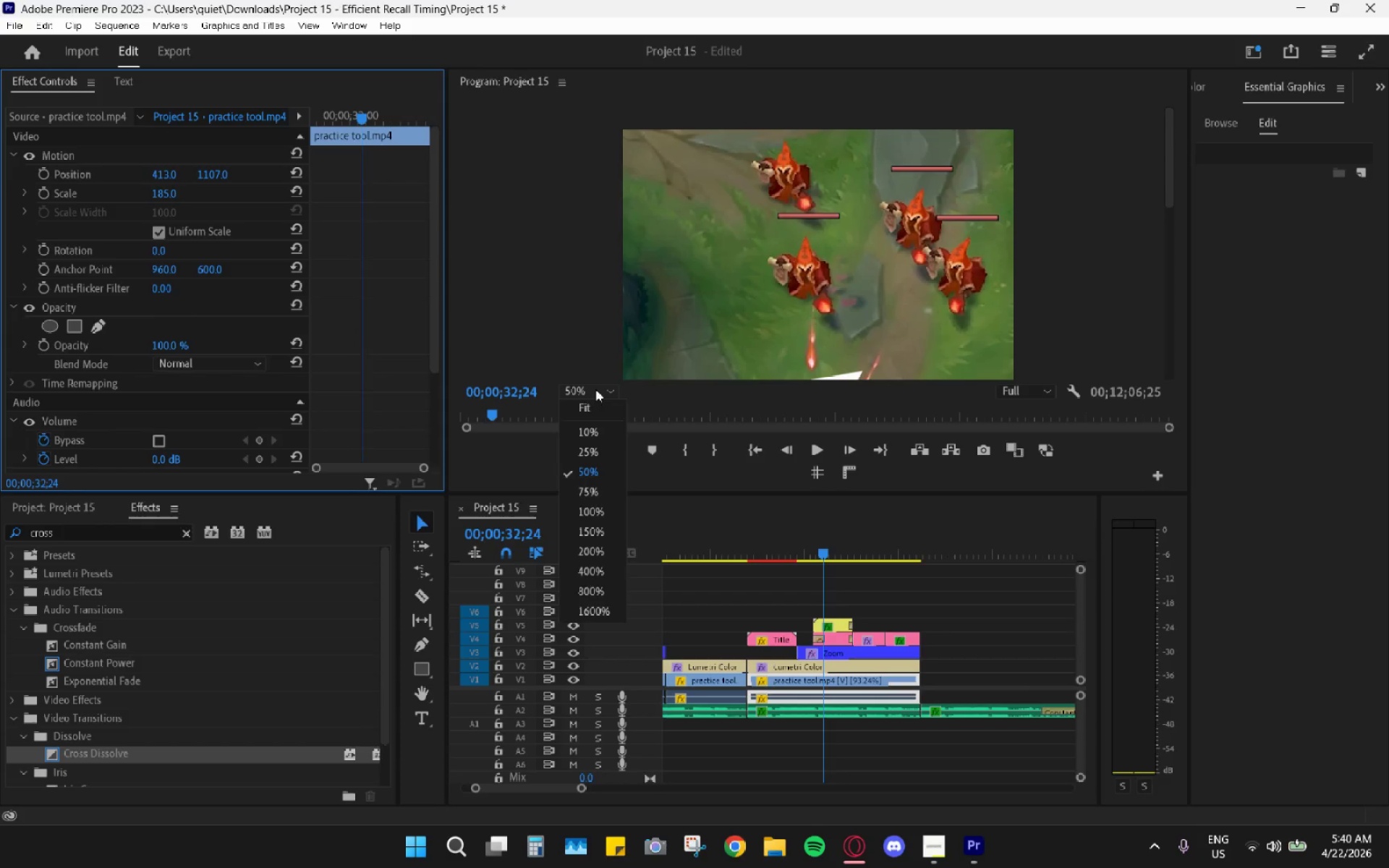 
double_click([600, 418])
 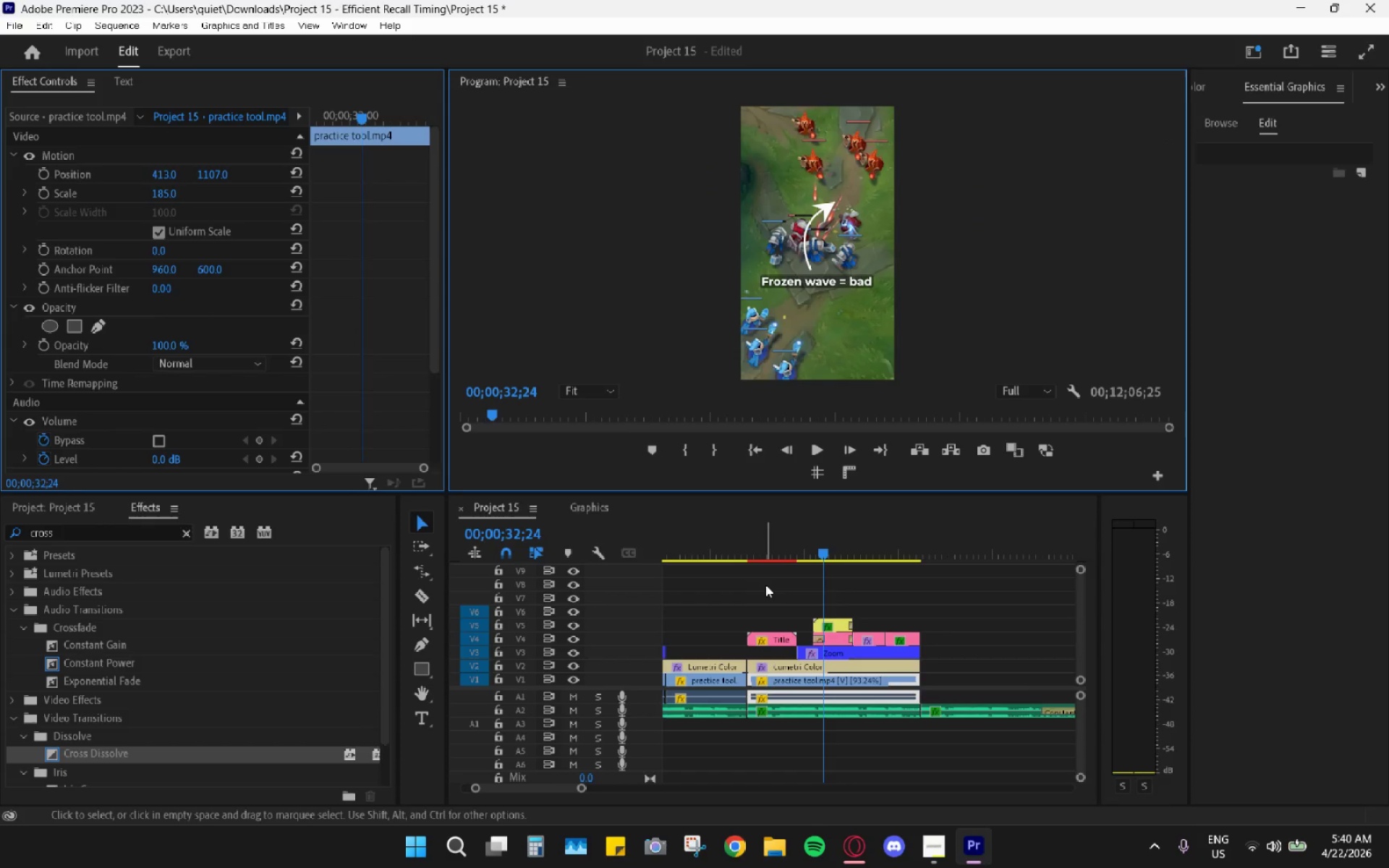 
hold_key(key=AltLeft, duration=0.41)
scroll: coordinate [783, 605], scroll_direction: up, amount: 5.0
 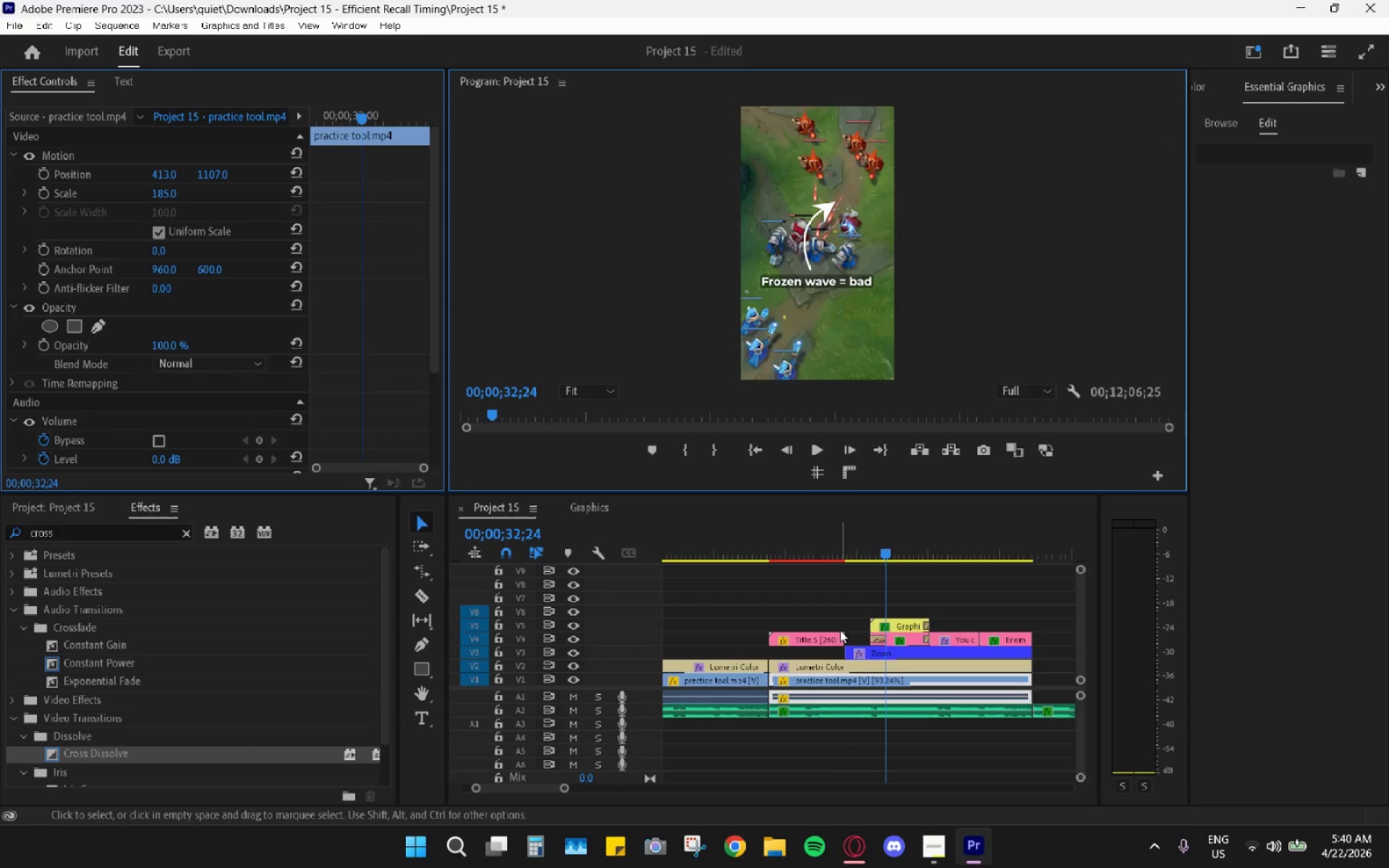 
left_click_drag(start_coordinate=[841, 634], to_coordinate=[847, 634])
 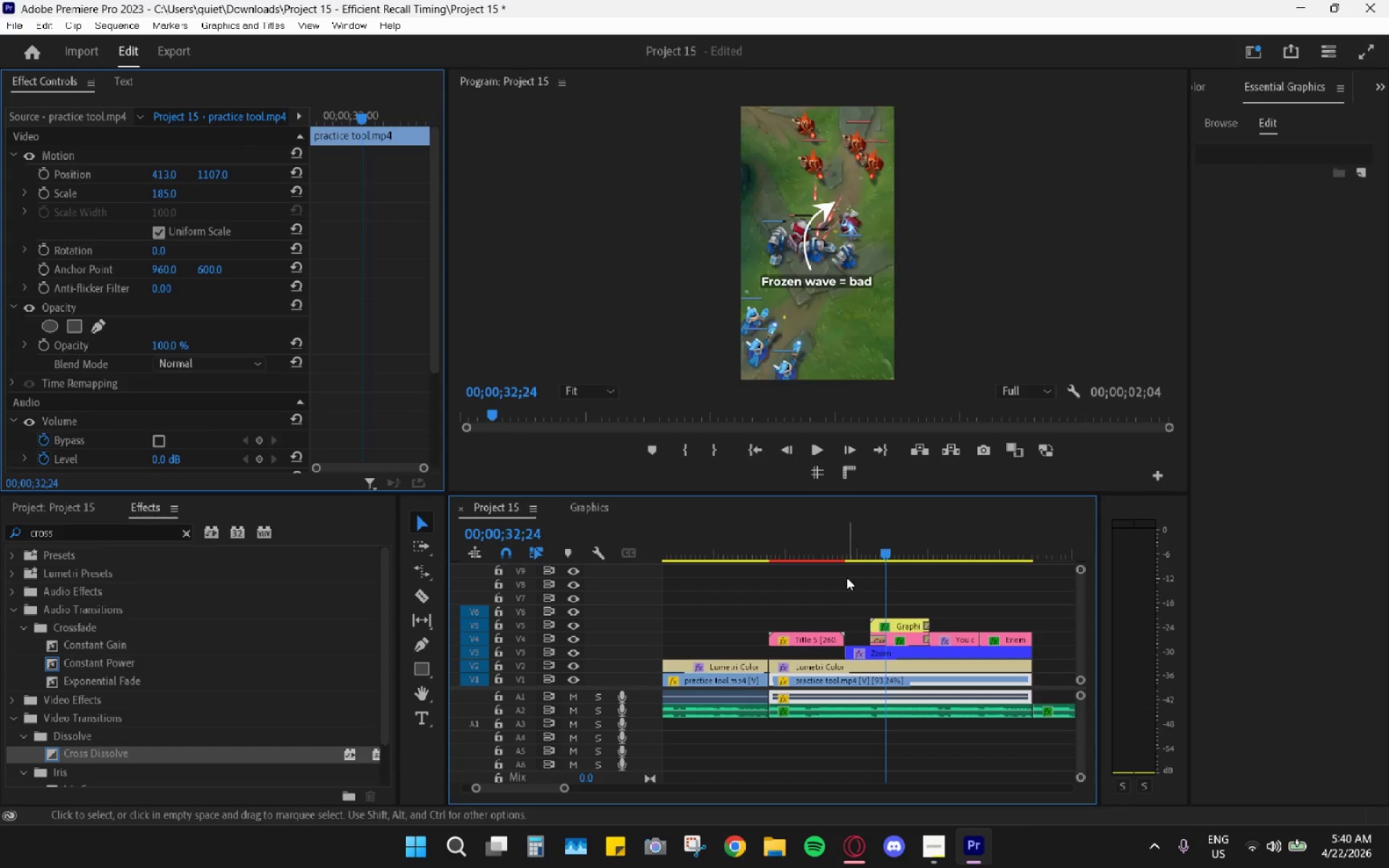 
left_click_drag(start_coordinate=[794, 538], to_coordinate=[770, 535])
 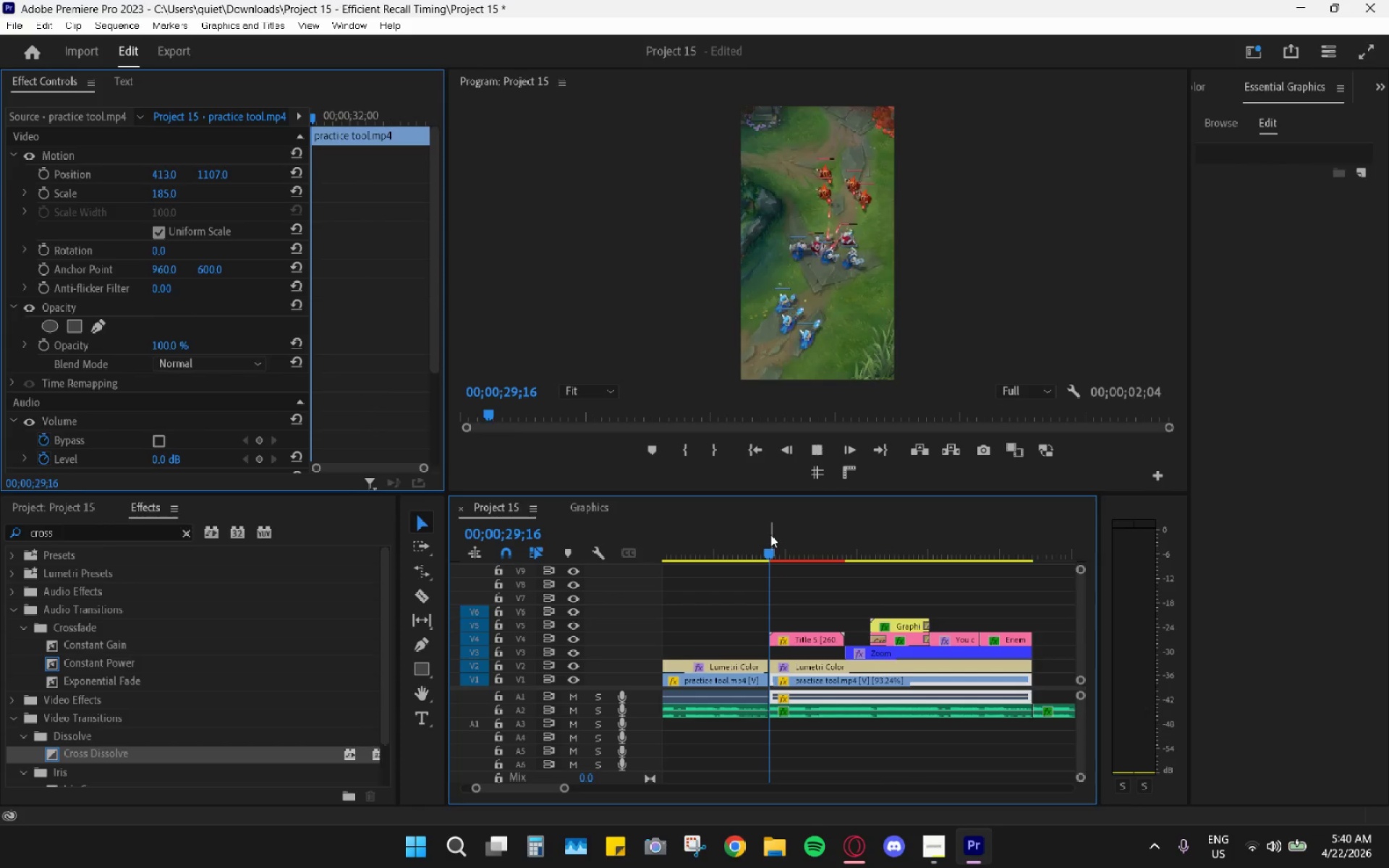 
key(Space)
 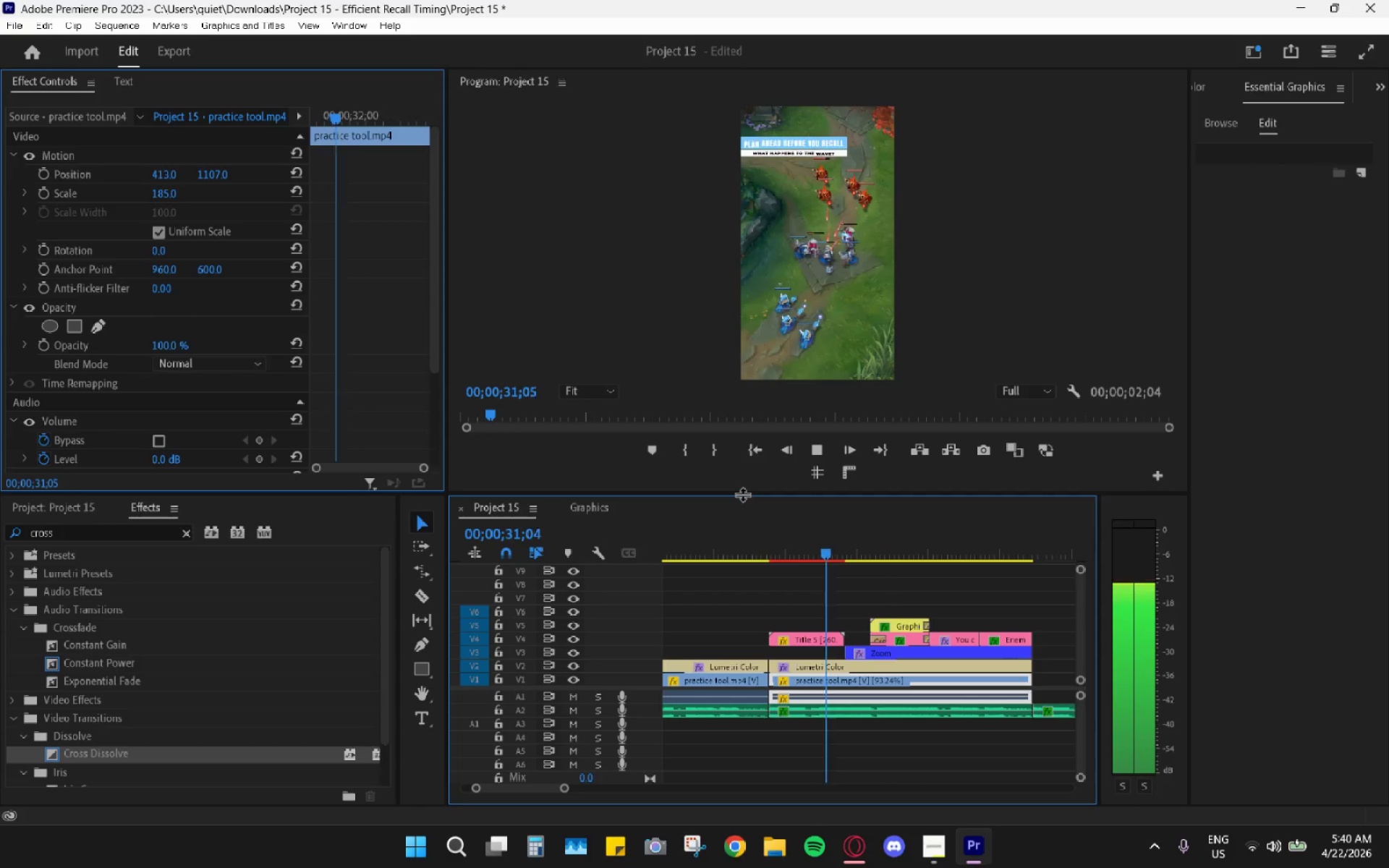 
key(Space)
 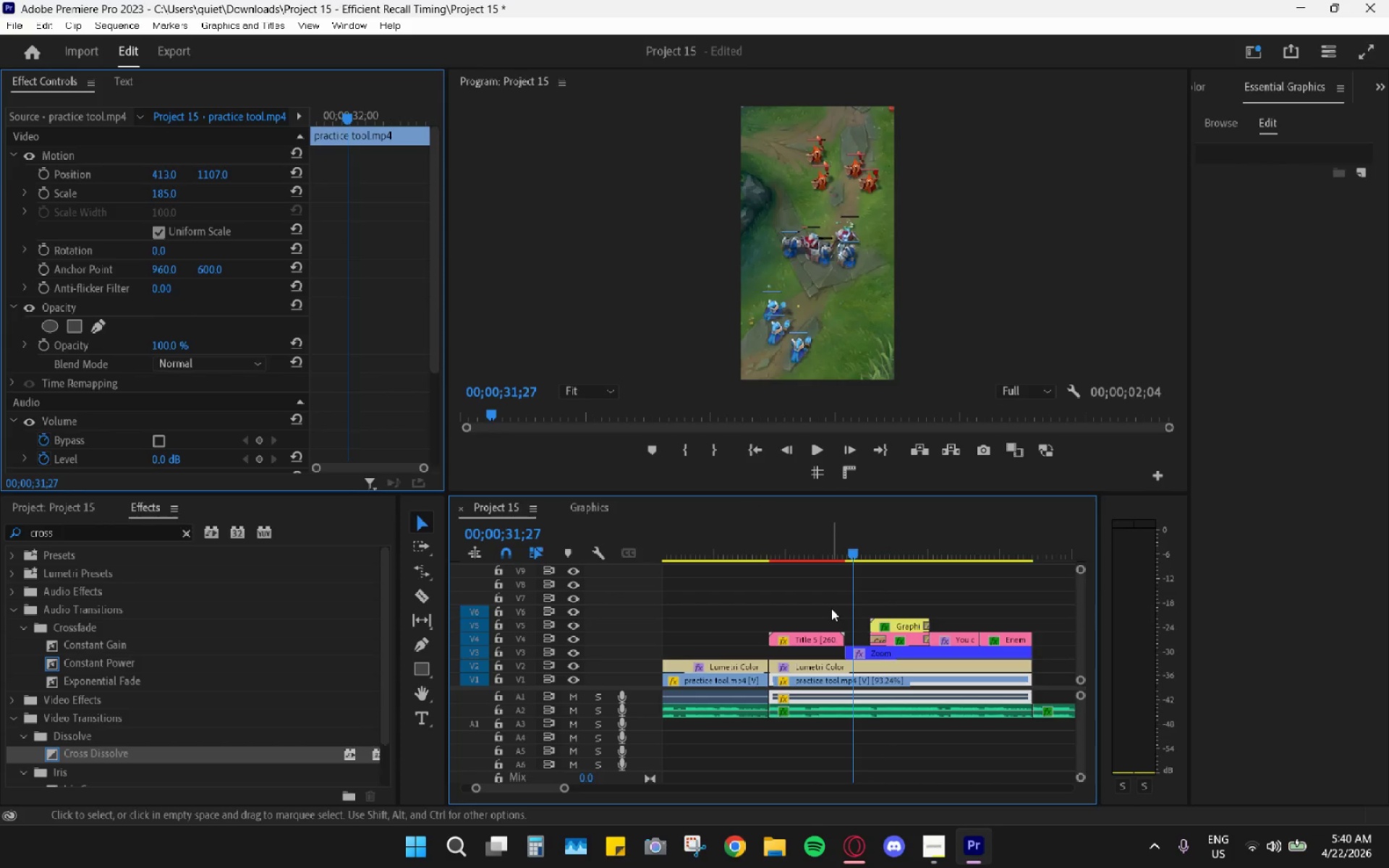 
key(R)
 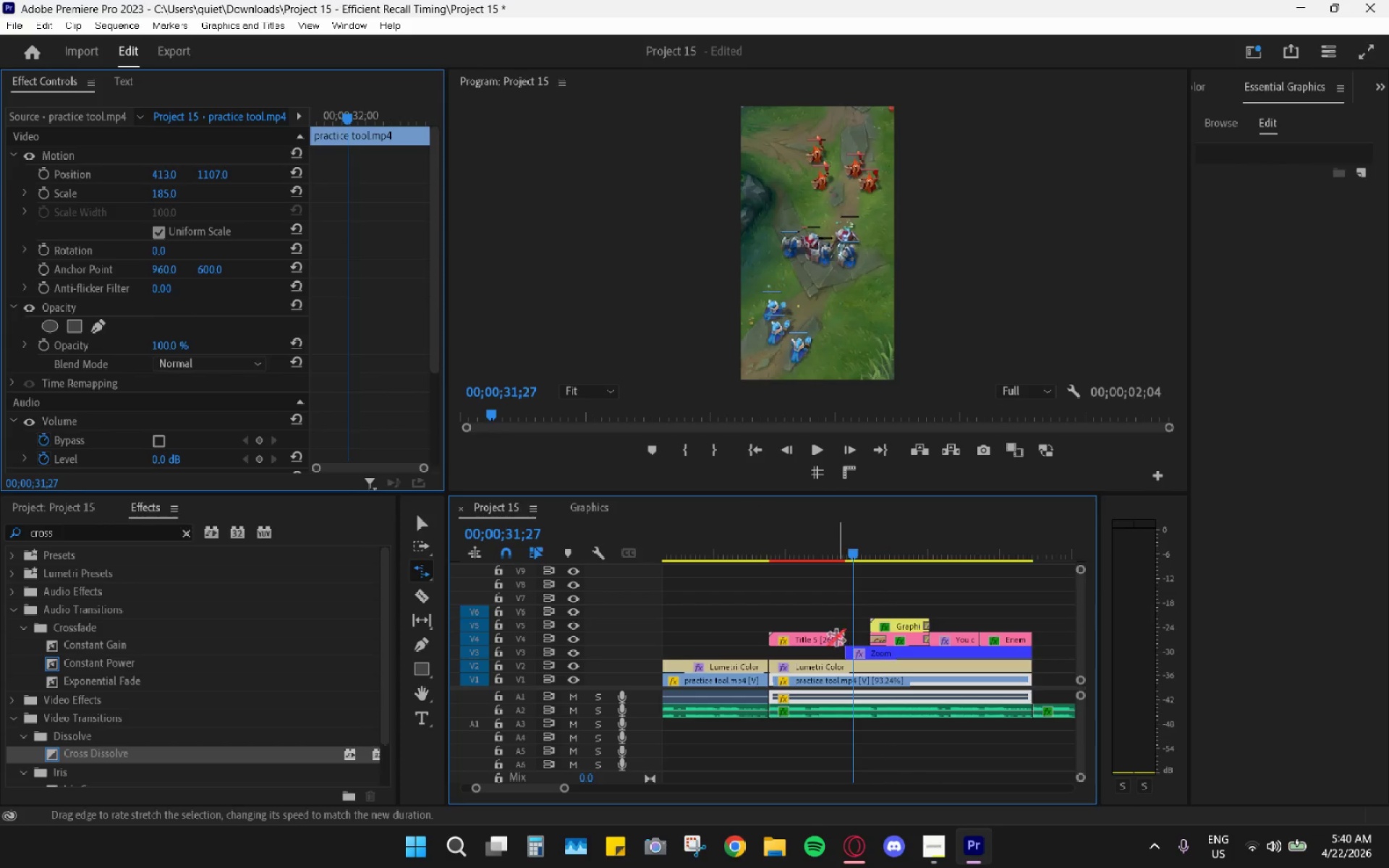 
left_click_drag(start_coordinate=[835, 636], to_coordinate=[844, 636])
 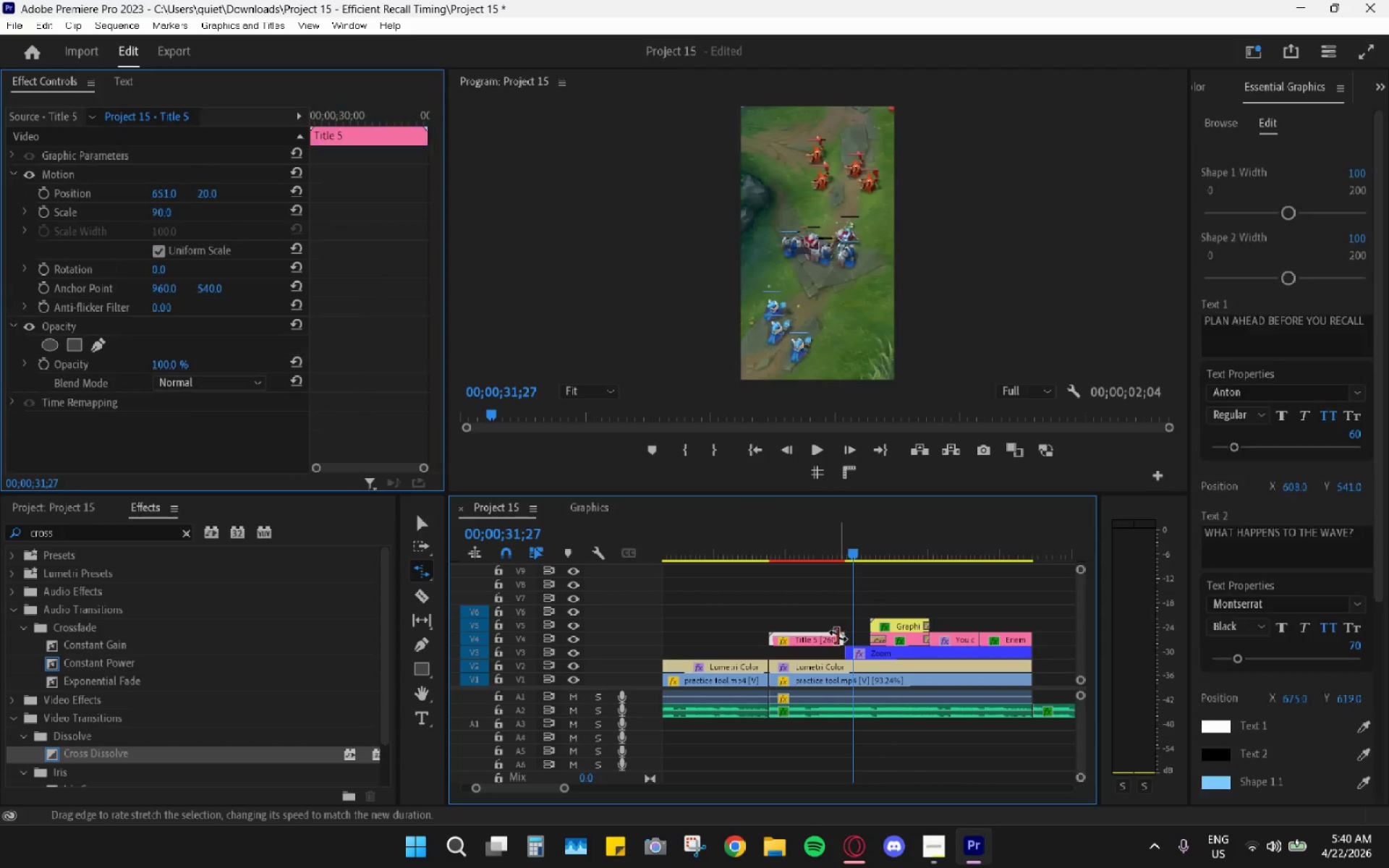 
left_click_drag(start_coordinate=[838, 636], to_coordinate=[863, 634])
 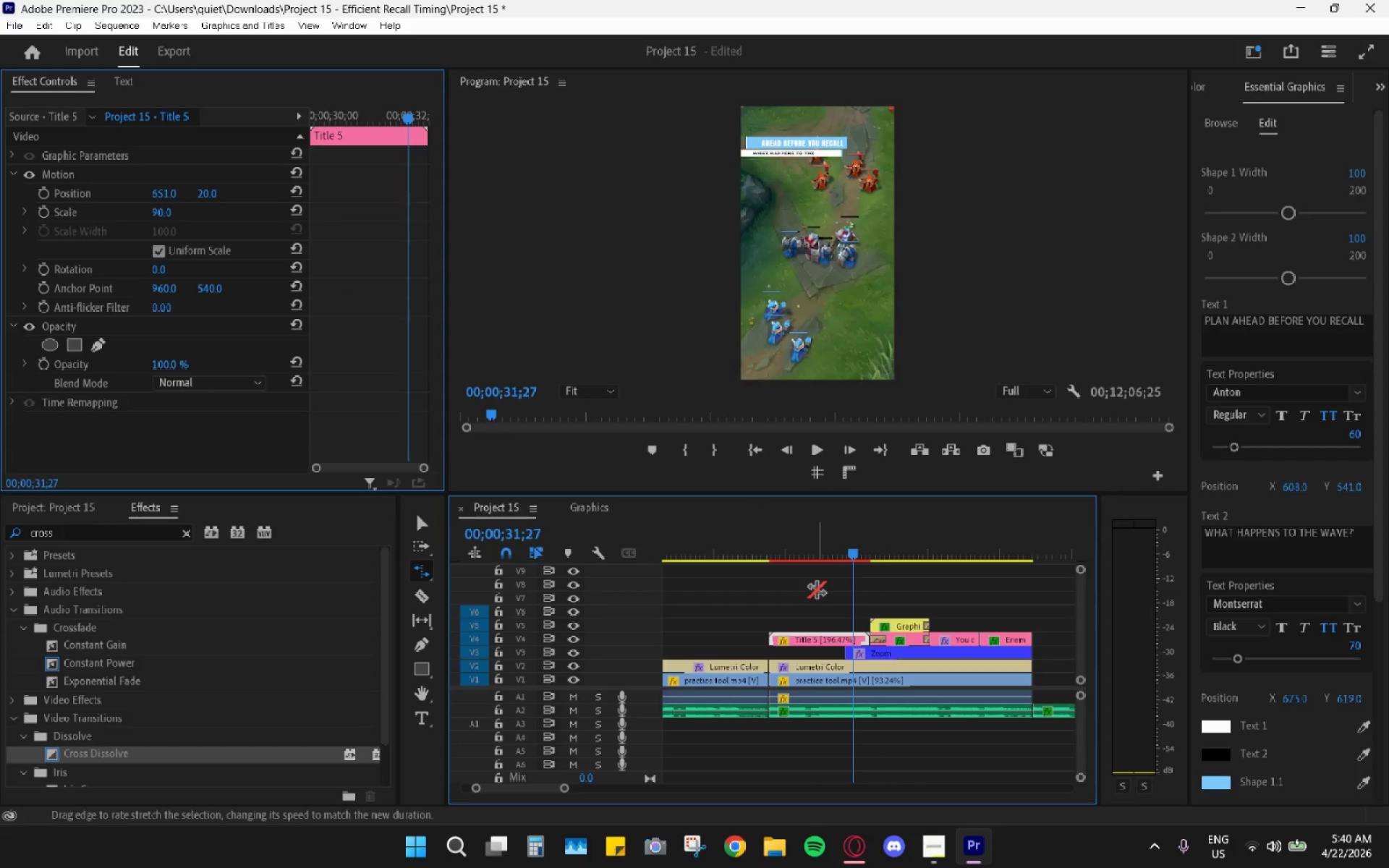 
scroll: coordinate [815, 592], scroll_direction: up, amount: 4.0
 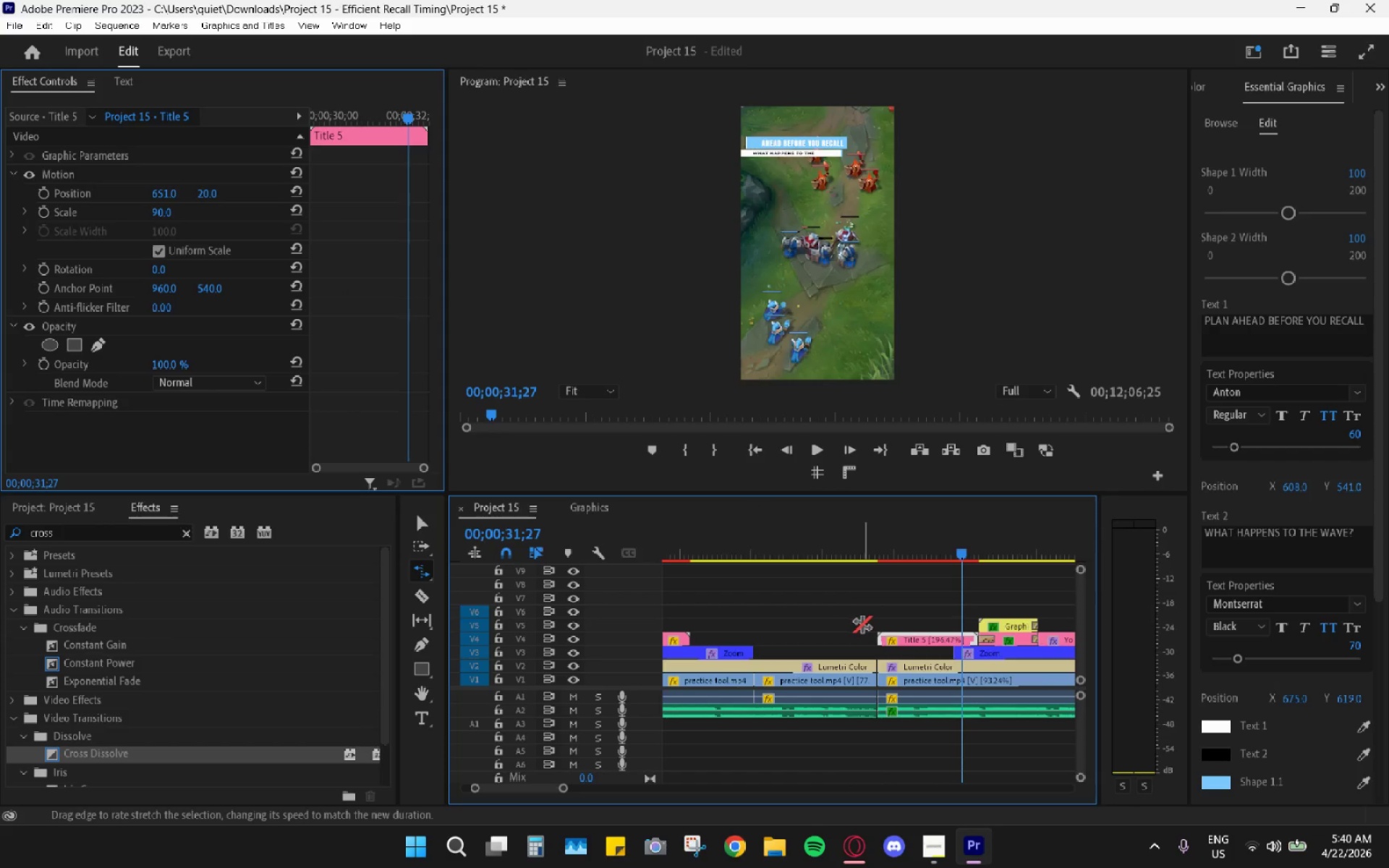 
key(V)
 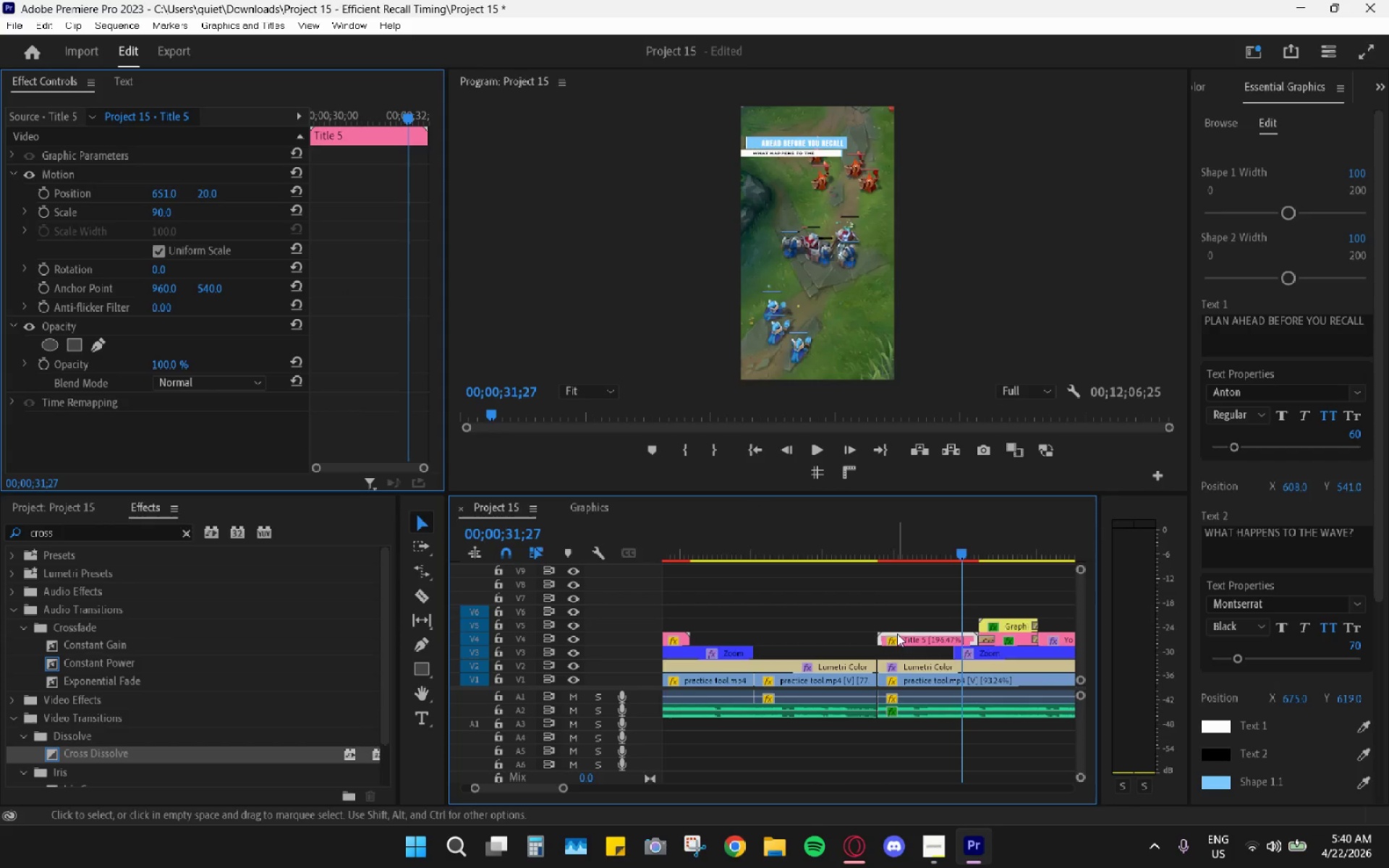 
left_click_drag(start_coordinate=[902, 636], to_coordinate=[683, 618])
 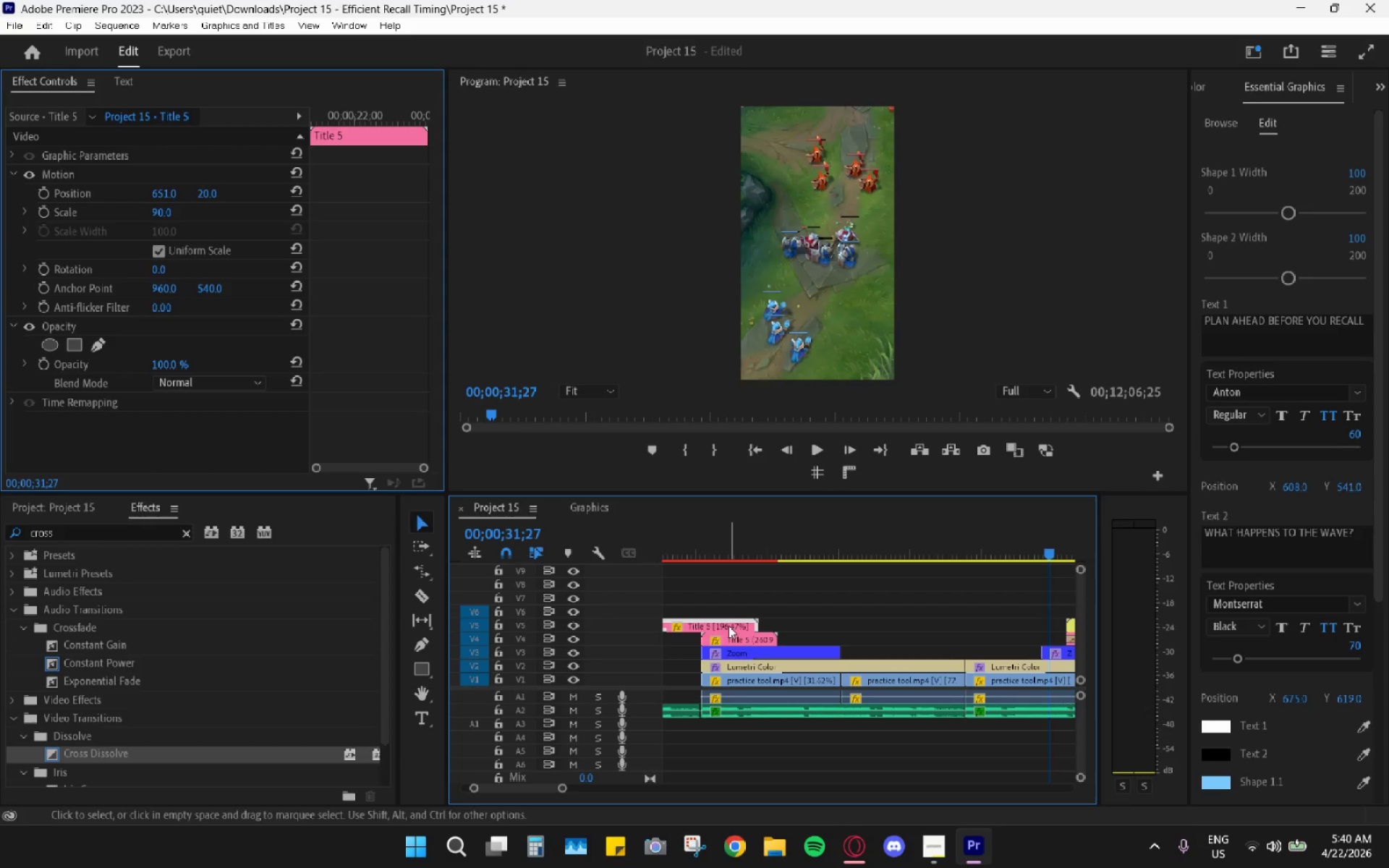 
left_click_drag(start_coordinate=[727, 626], to_coordinate=[775, 621])
 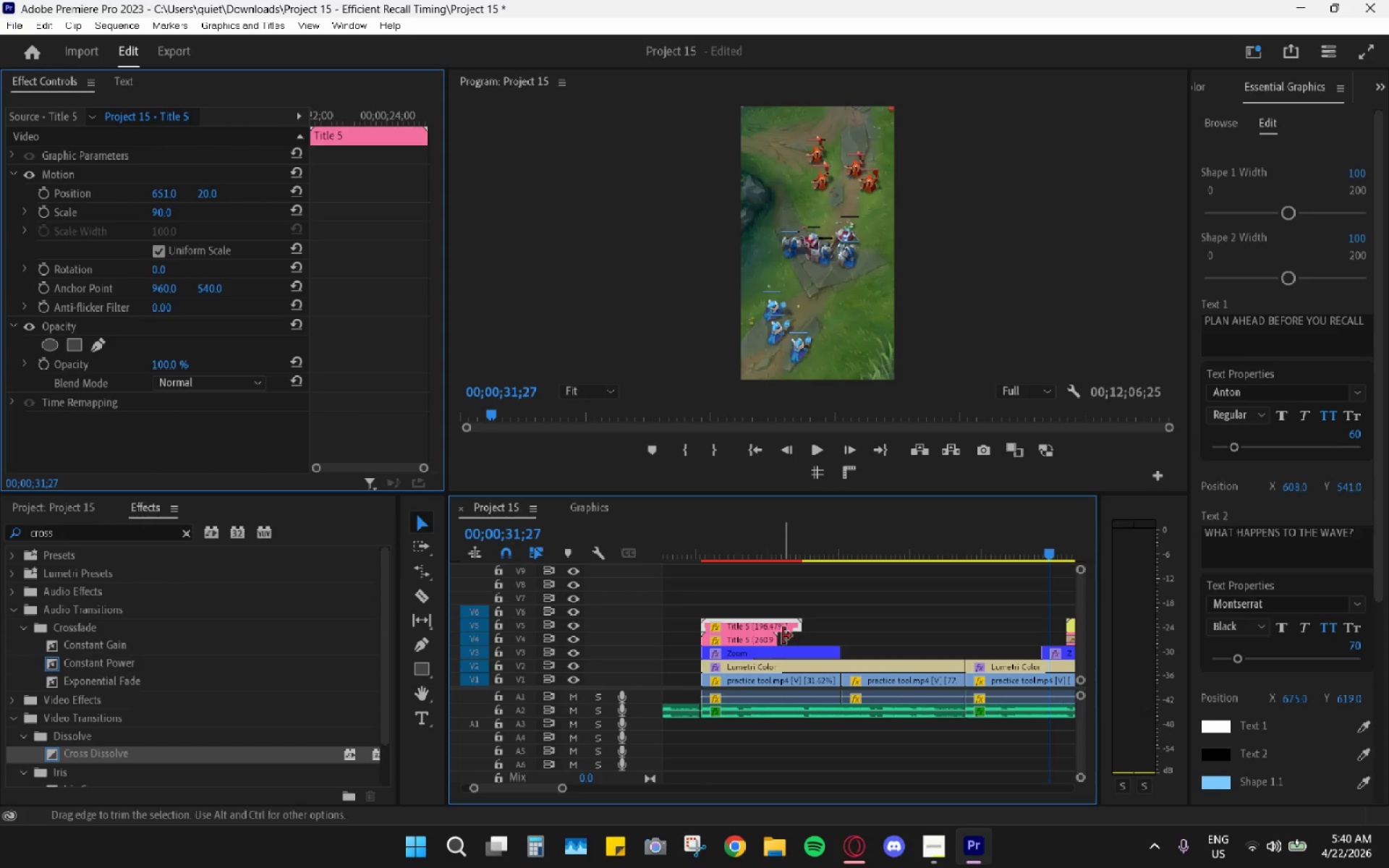 
type(rv)
 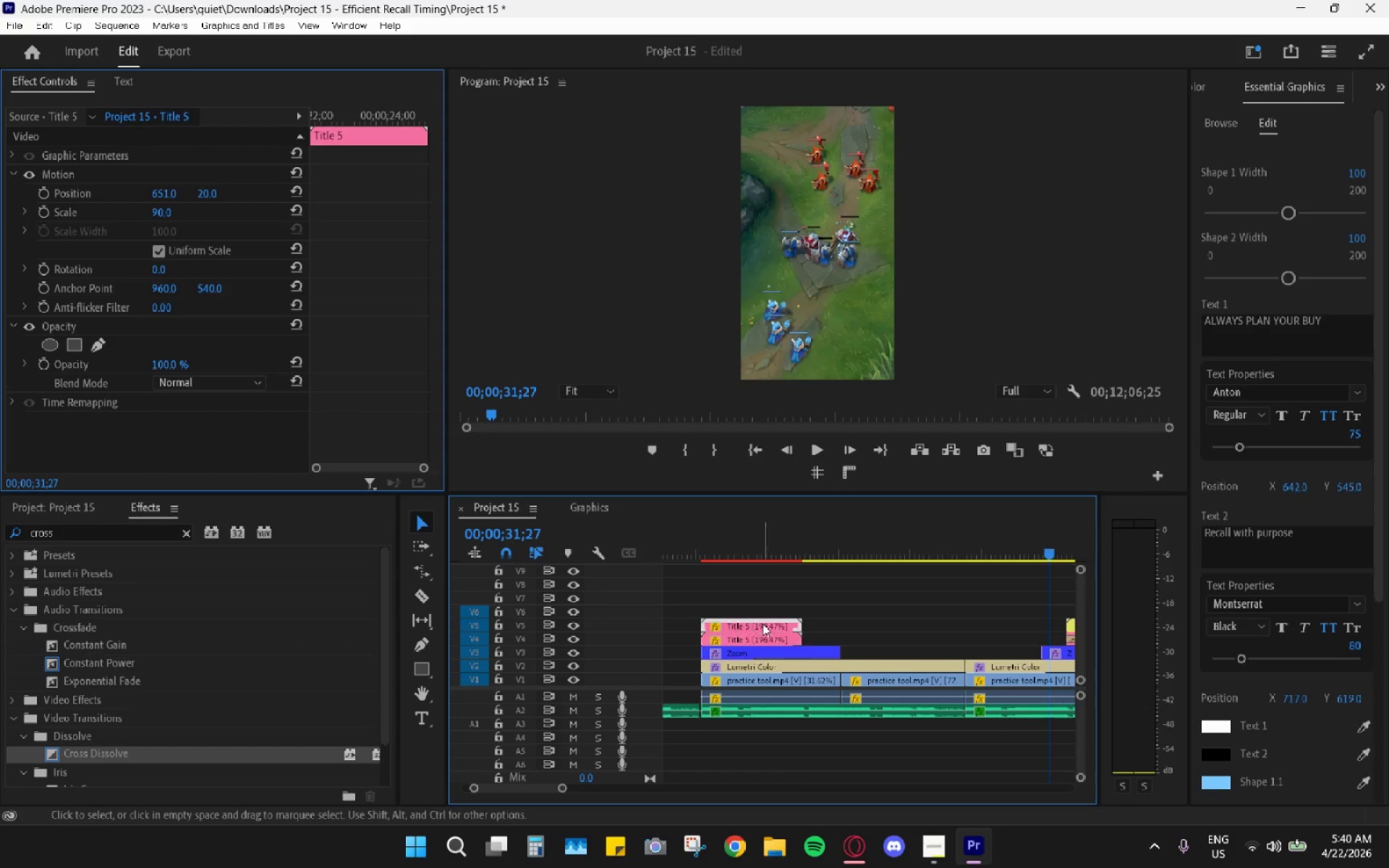 
left_click_drag(start_coordinate=[772, 642], to_coordinate=[791, 639])
 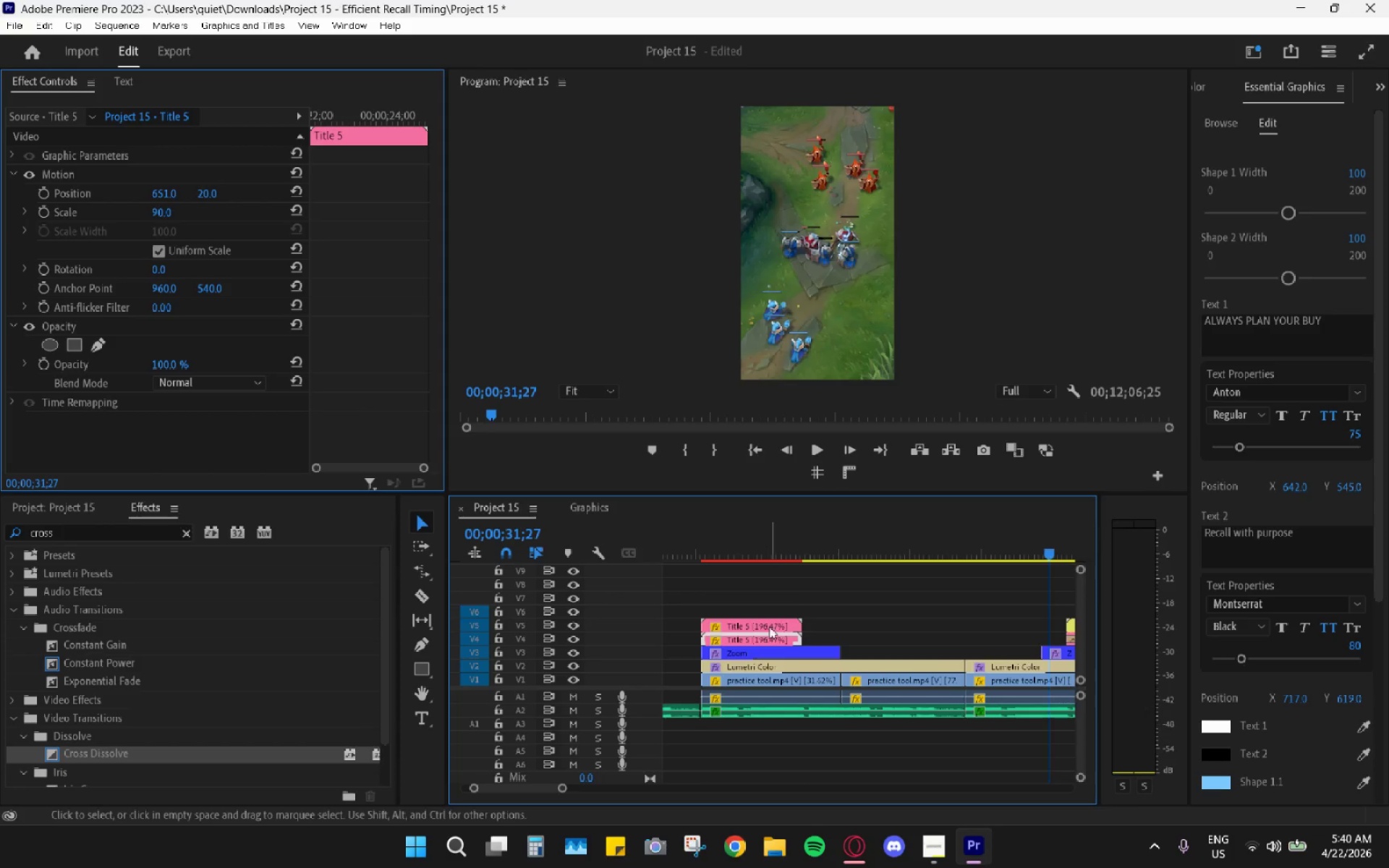 
left_click_drag(start_coordinate=[763, 624], to_coordinate=[1019, 639])
 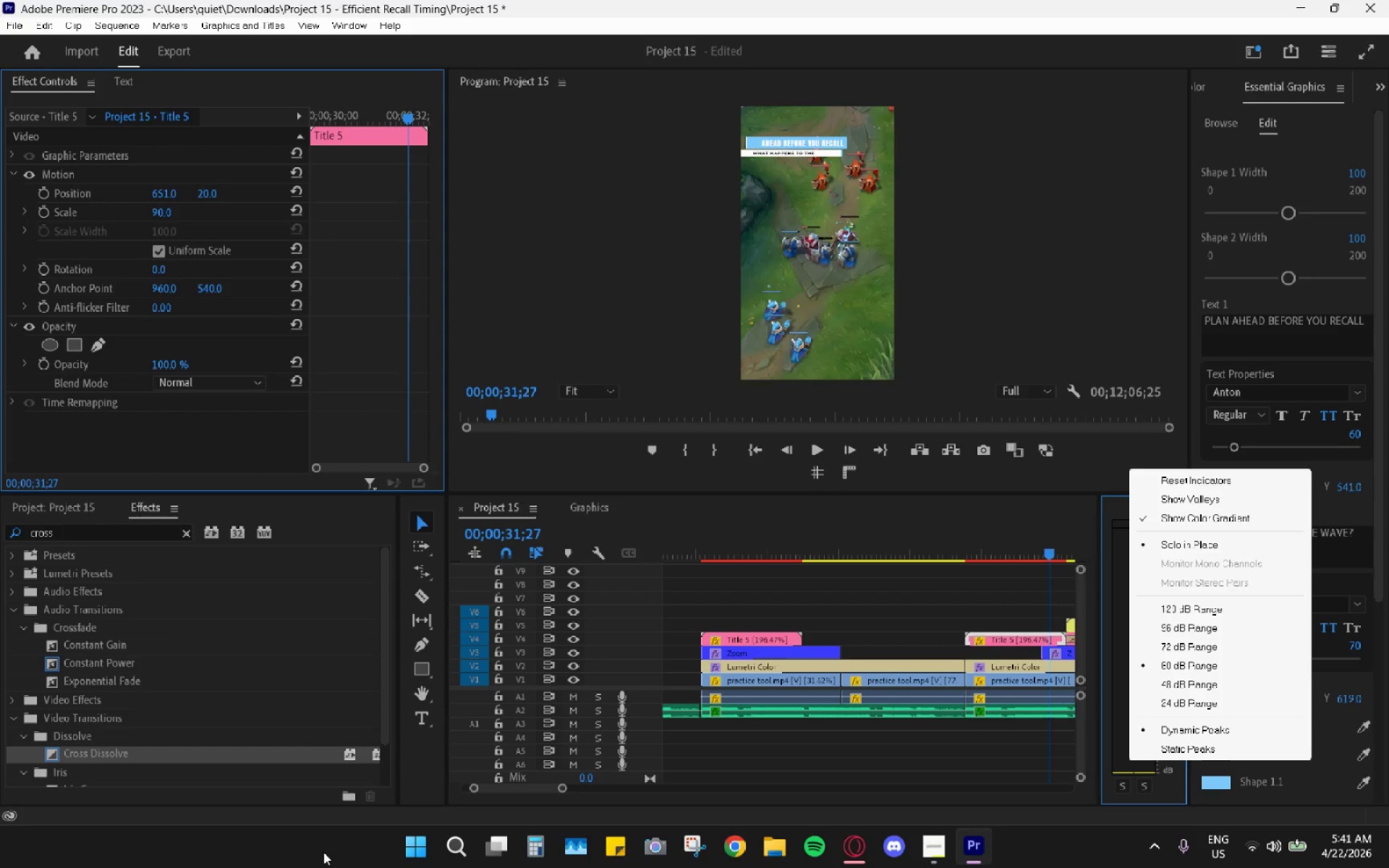 
wait(41.17)
 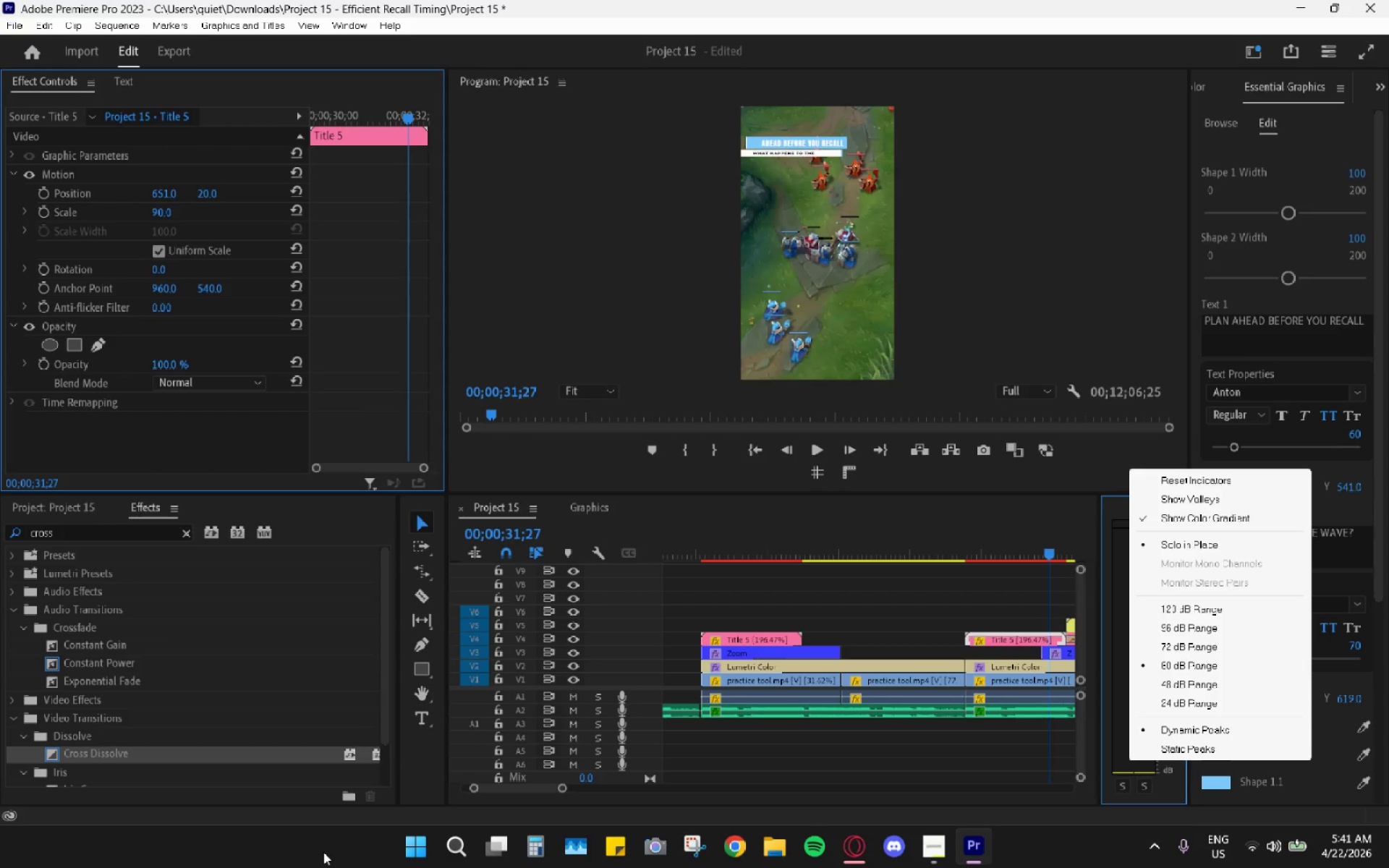 
left_click_drag(start_coordinate=[880, 540], to_coordinate=[760, 566])
 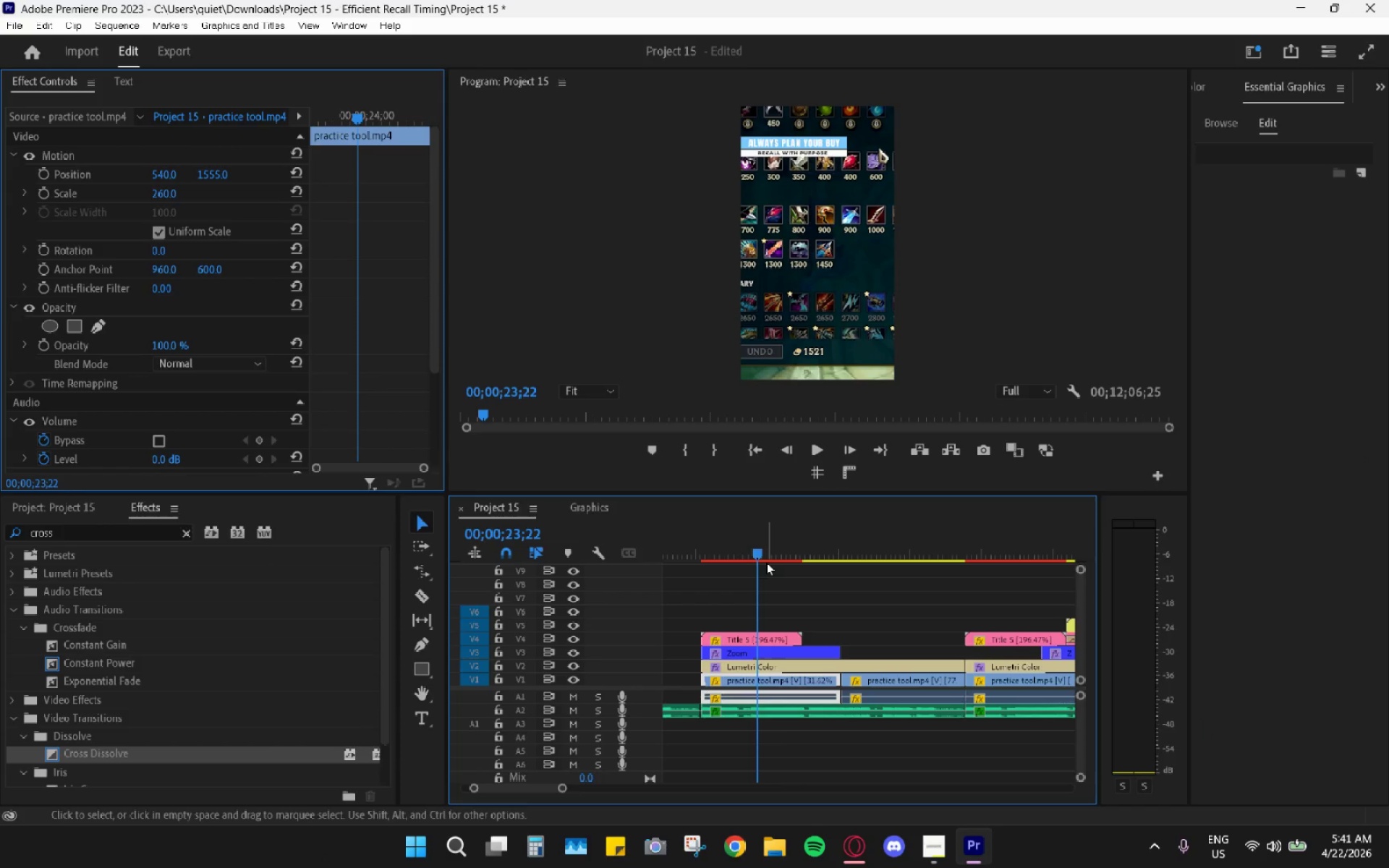 
left_click_drag(start_coordinate=[763, 546], to_coordinate=[707, 546])
 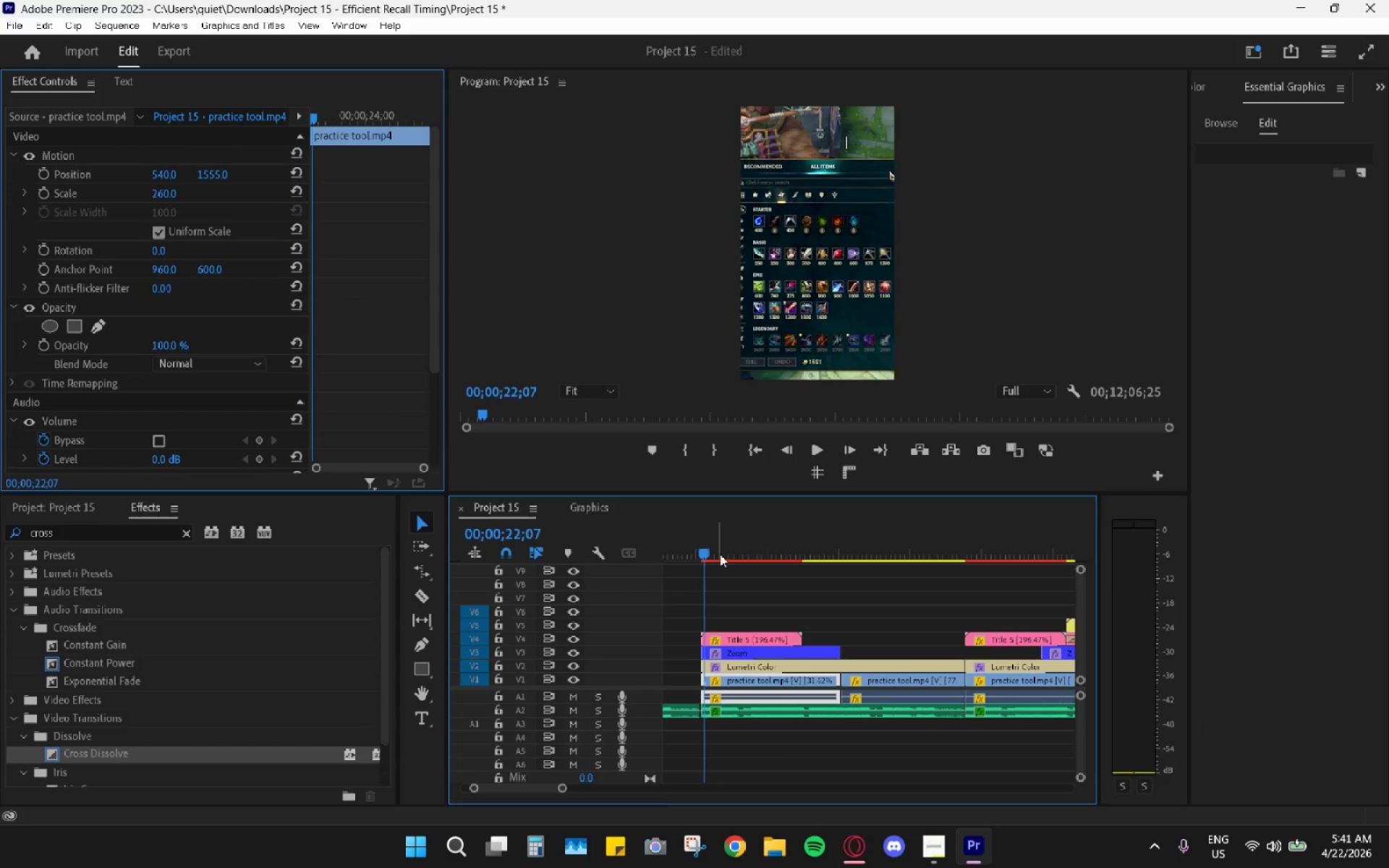 
key(Space)
 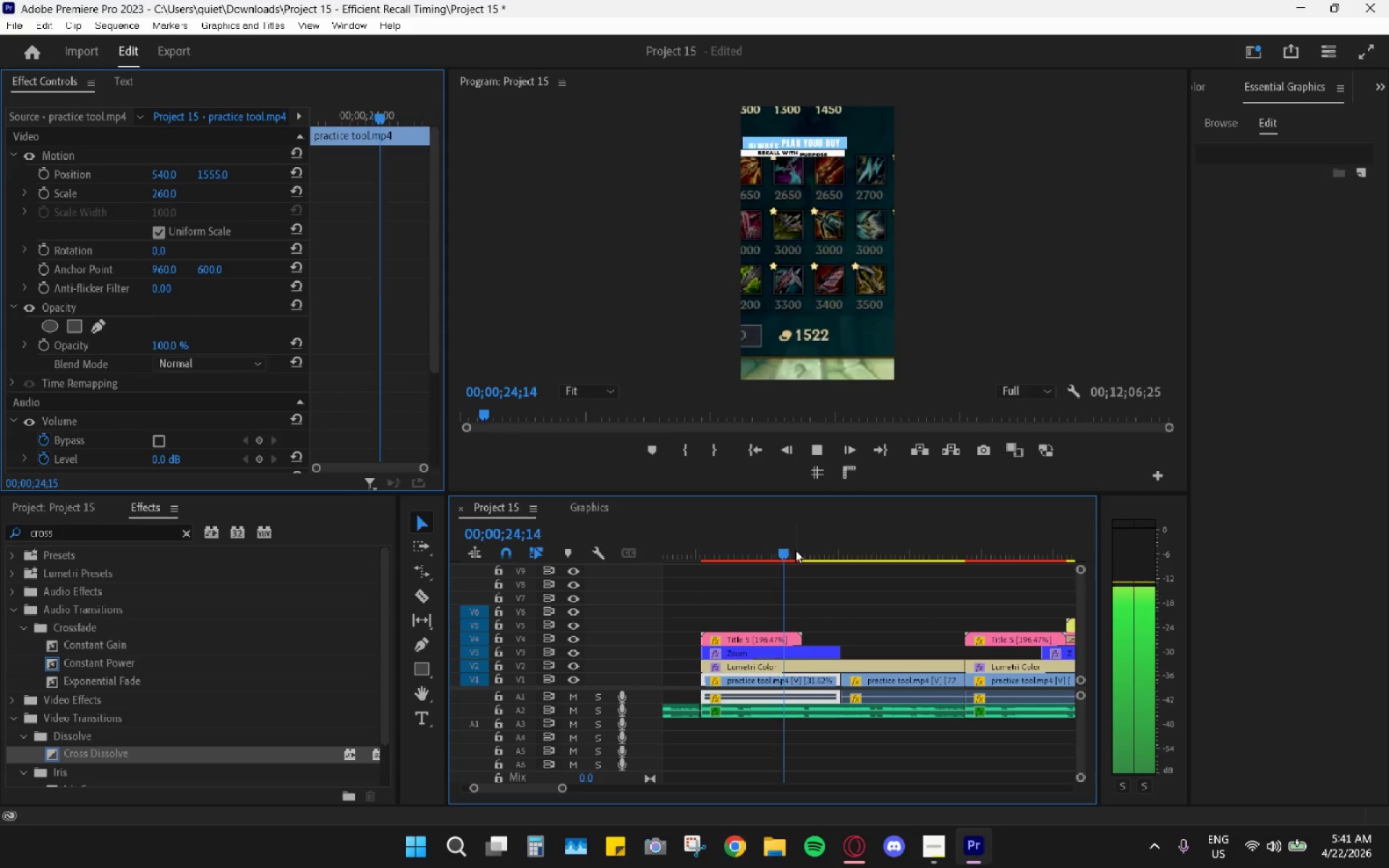 
key(Space)
 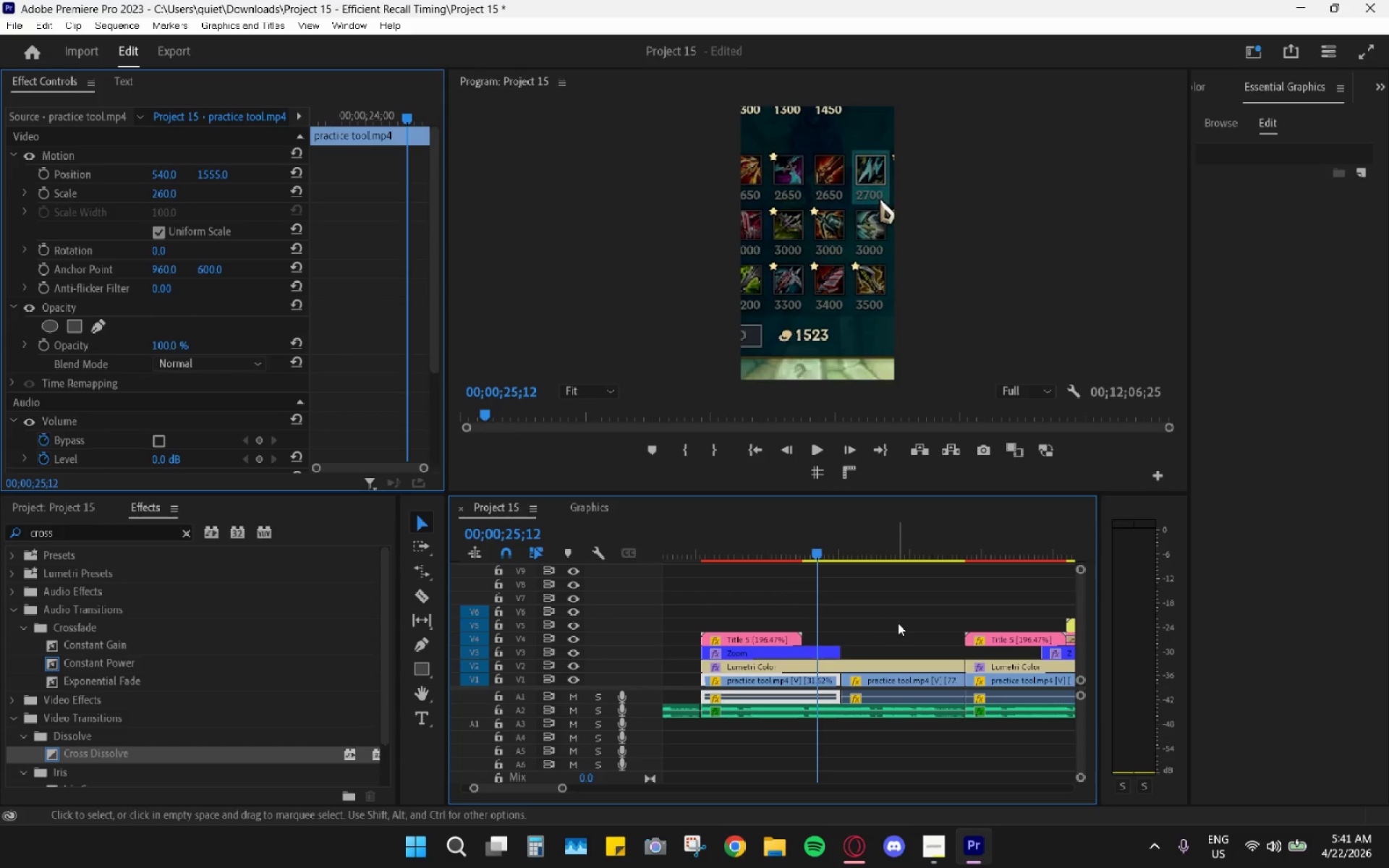 
hold_key(key=AltLeft, duration=1.0)
scroll: coordinate [883, 614], scroll_direction: down, amount: 6.0
 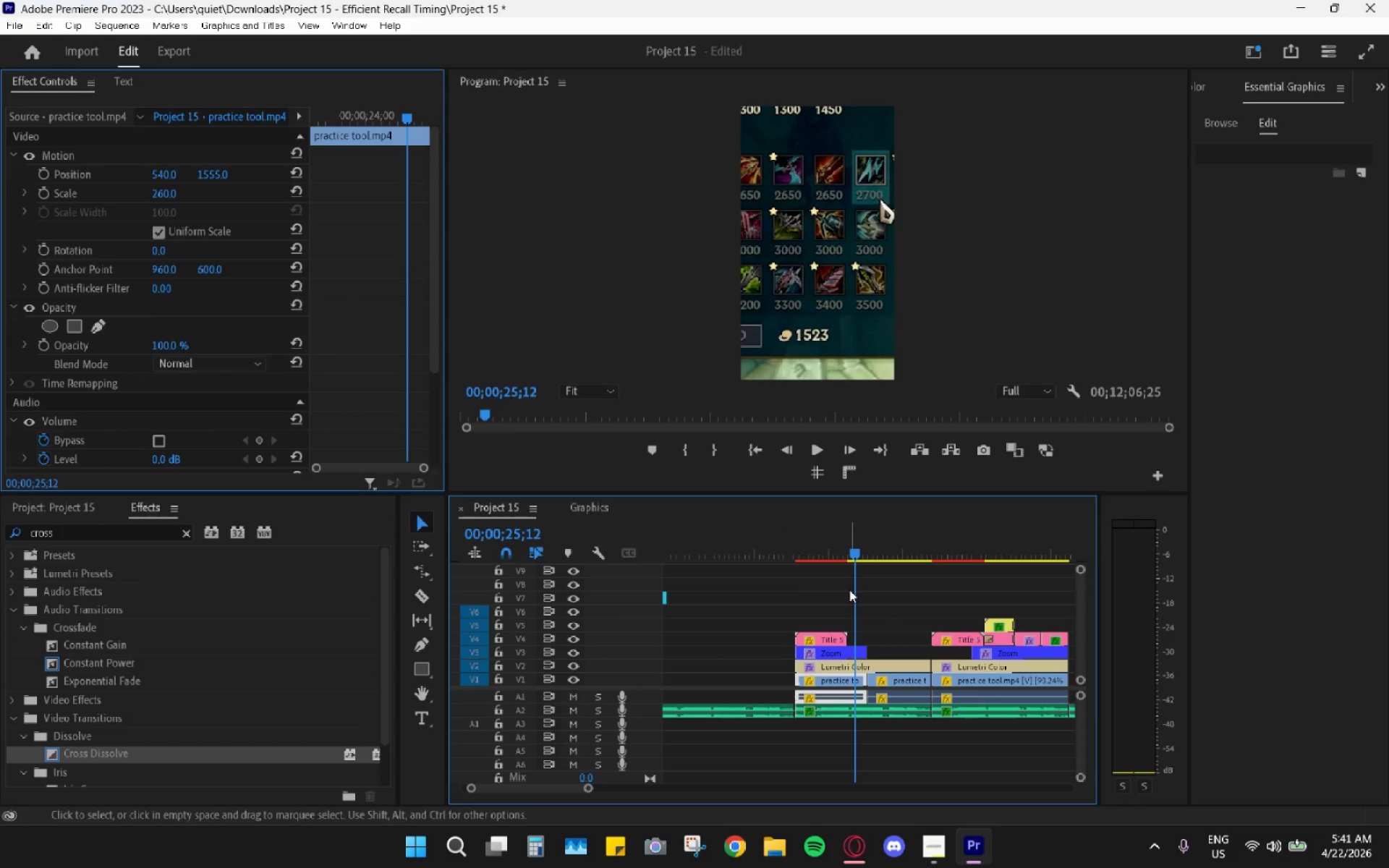 
key(Alt+AltLeft)
 